 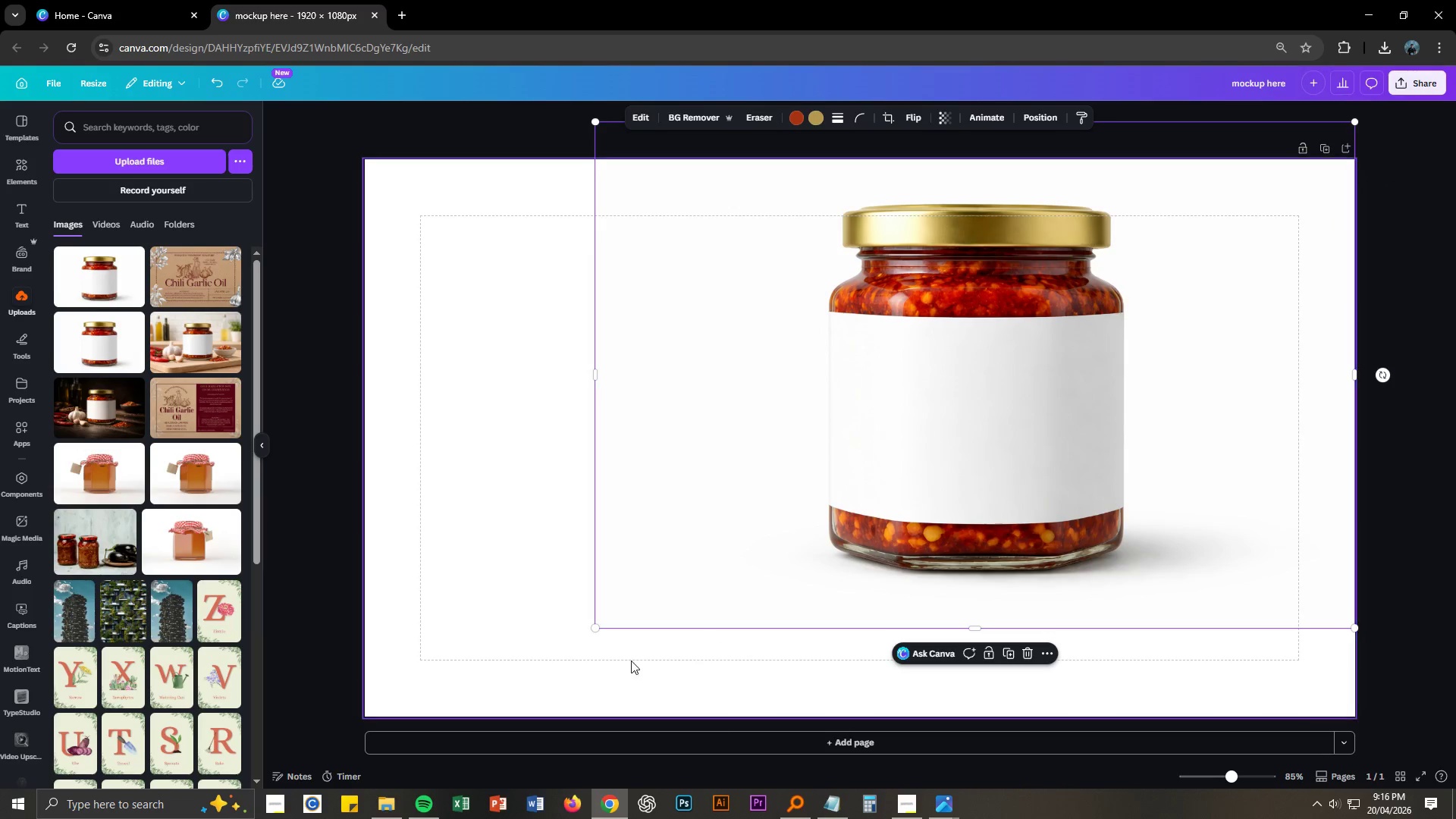 
left_click_drag(start_coordinate=[598, 631], to_coordinate=[322, 717])
 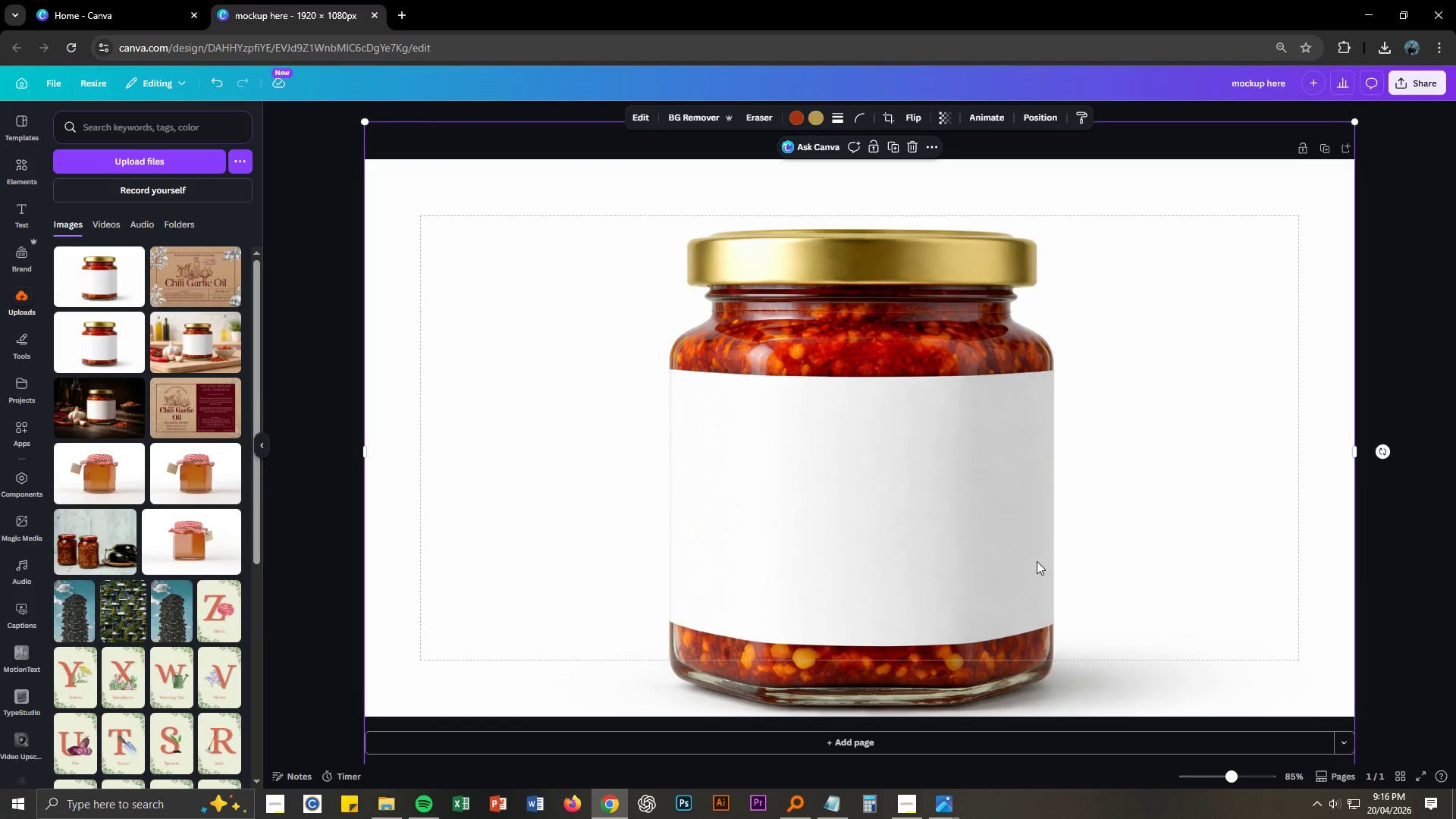 
left_click_drag(start_coordinate=[971, 541], to_coordinate=[972, 509])
 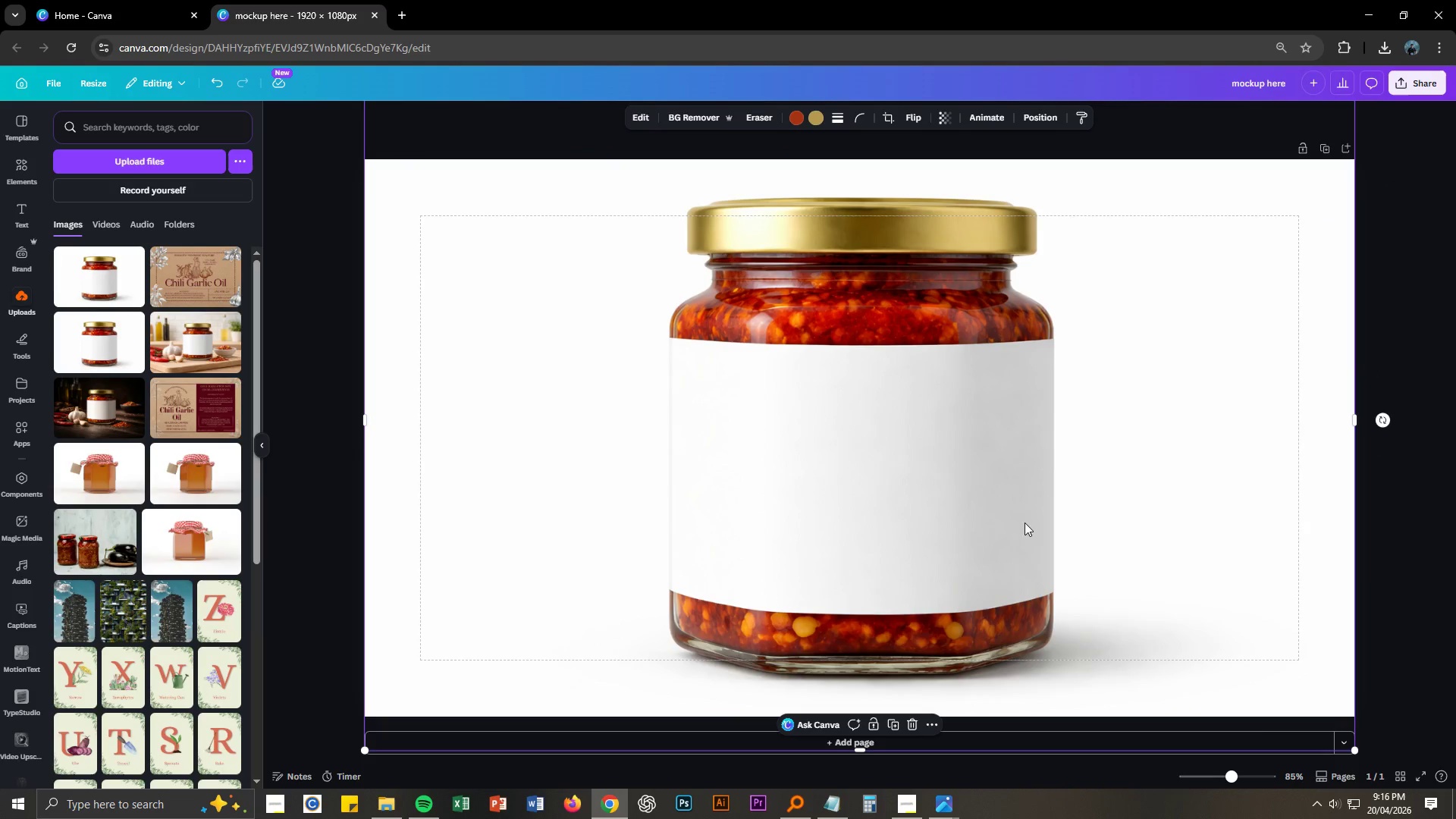 
key(Control+ControlLeft)
 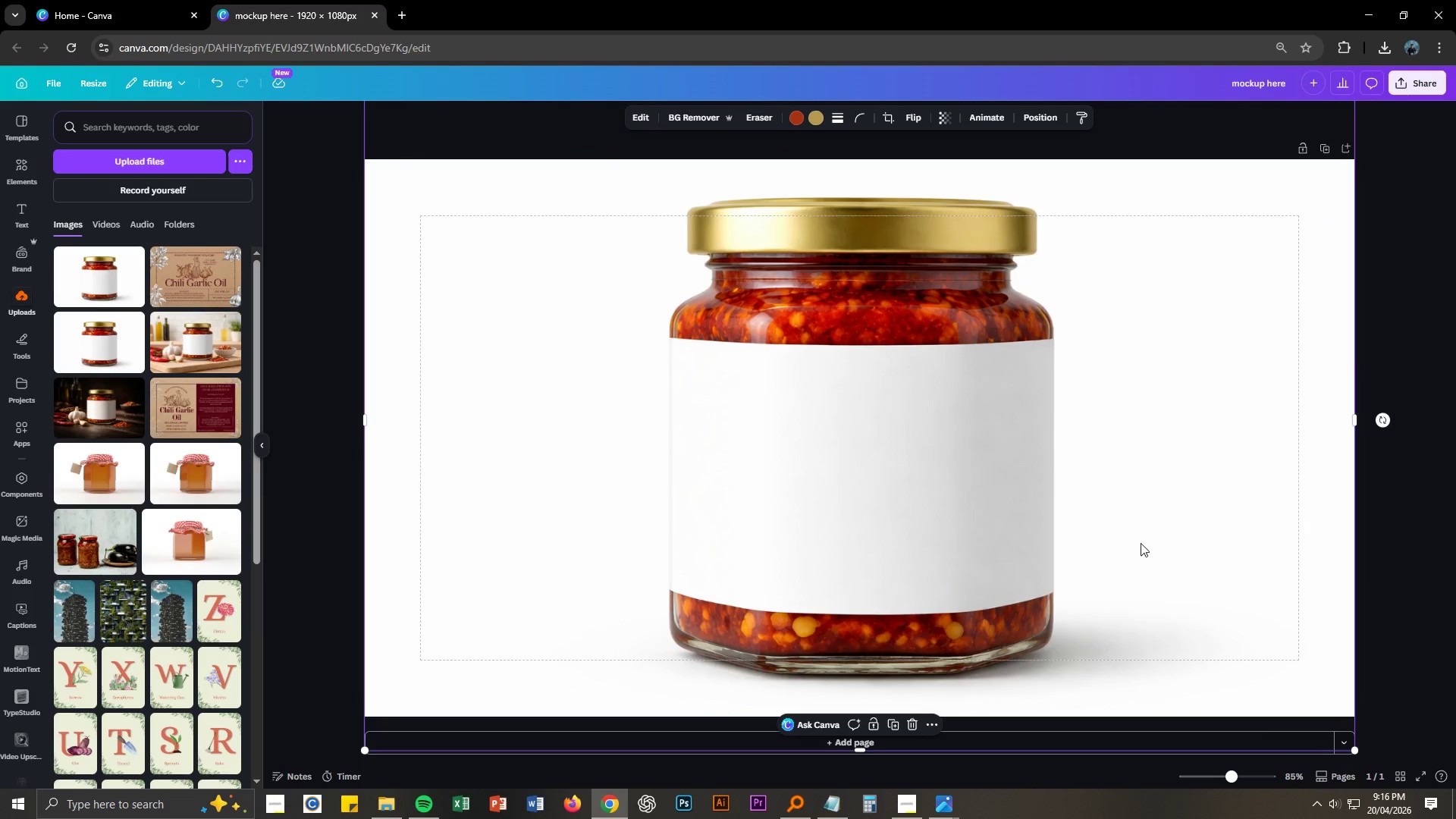 
key(Control+Z)
 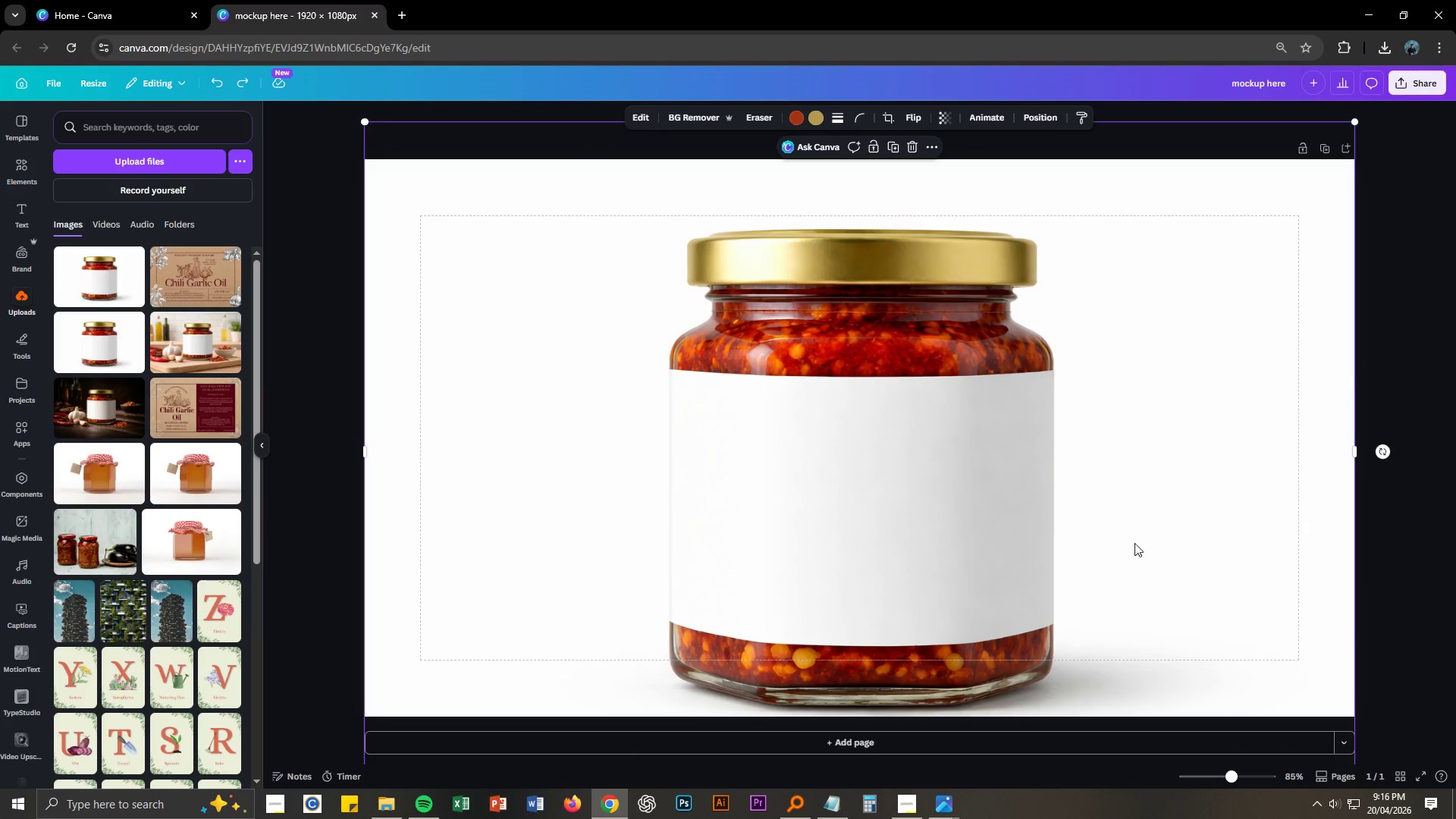 
key(Control+ControlLeft)
 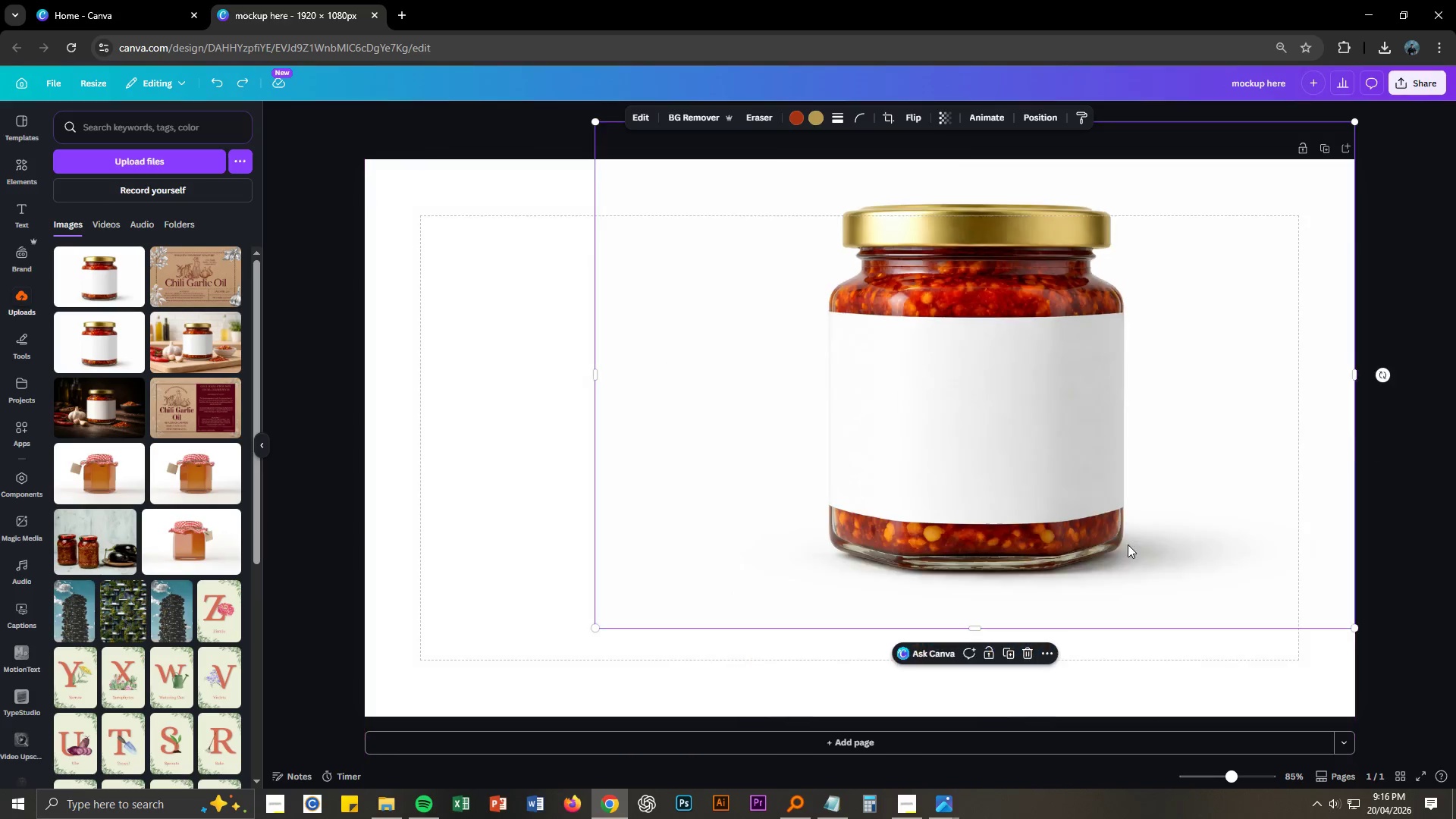 
key(Control+Z)
 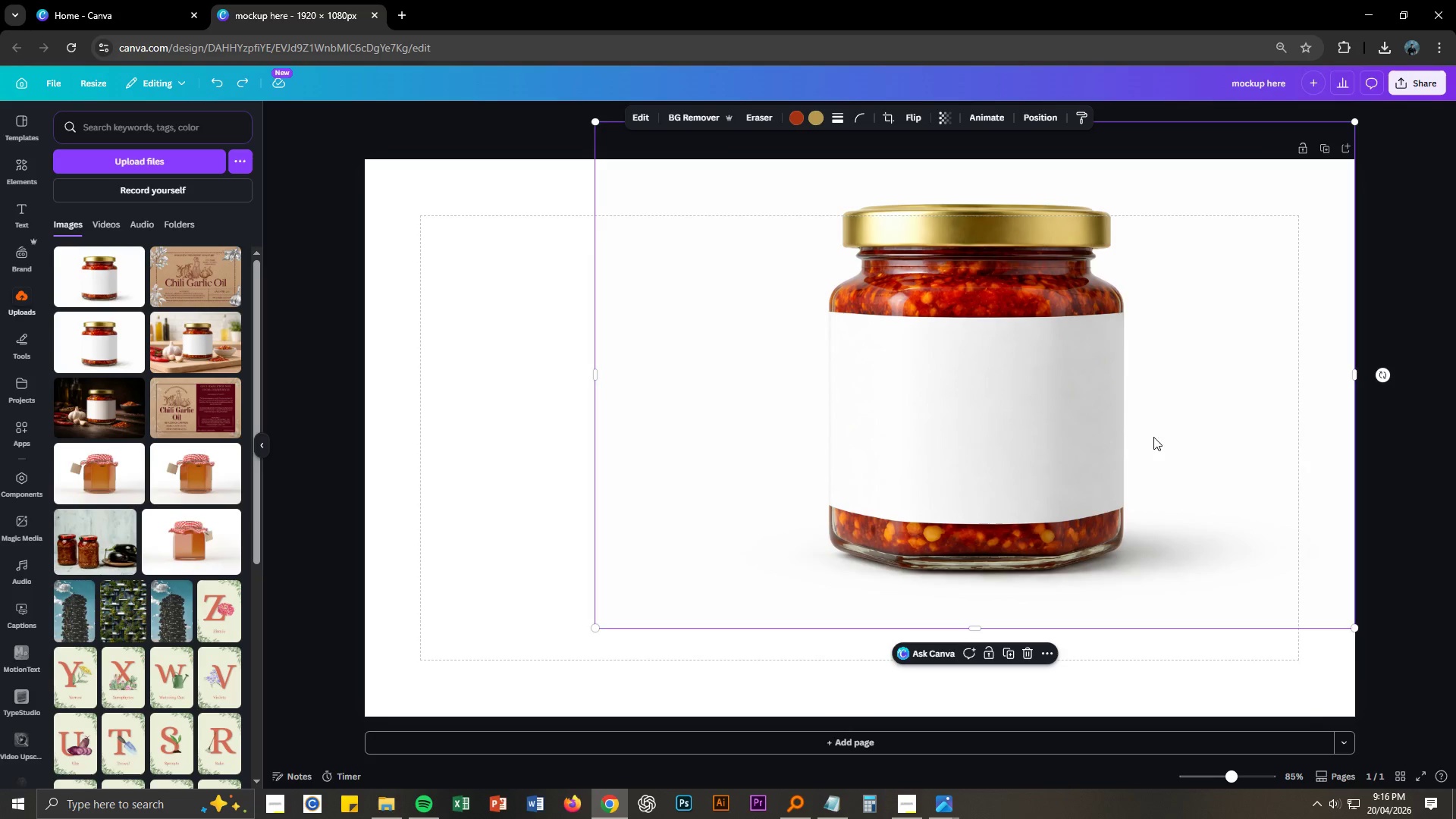 
left_click_drag(start_coordinate=[1057, 397], to_coordinate=[945, 451])
 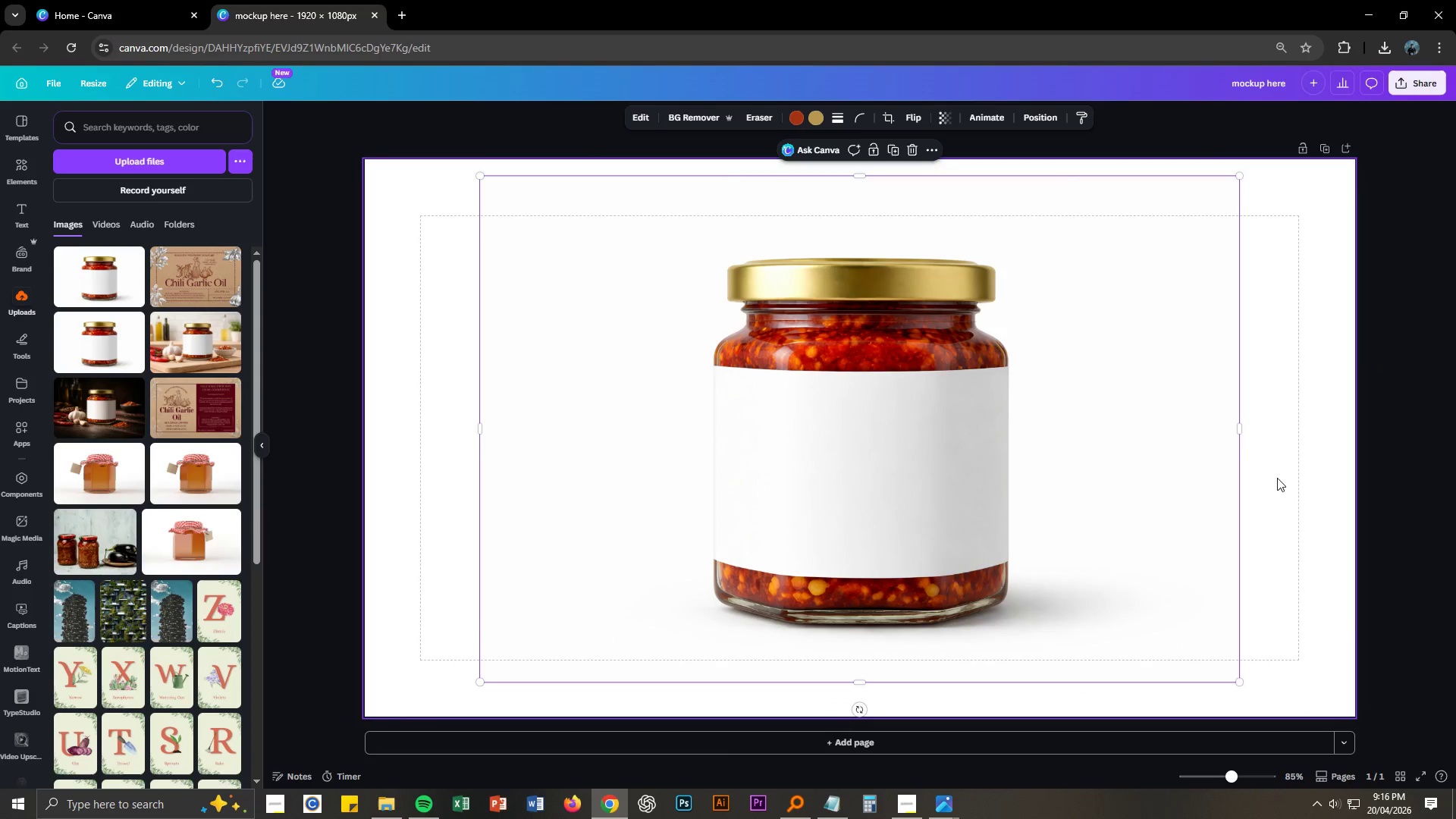 
left_click([1277, 478])
 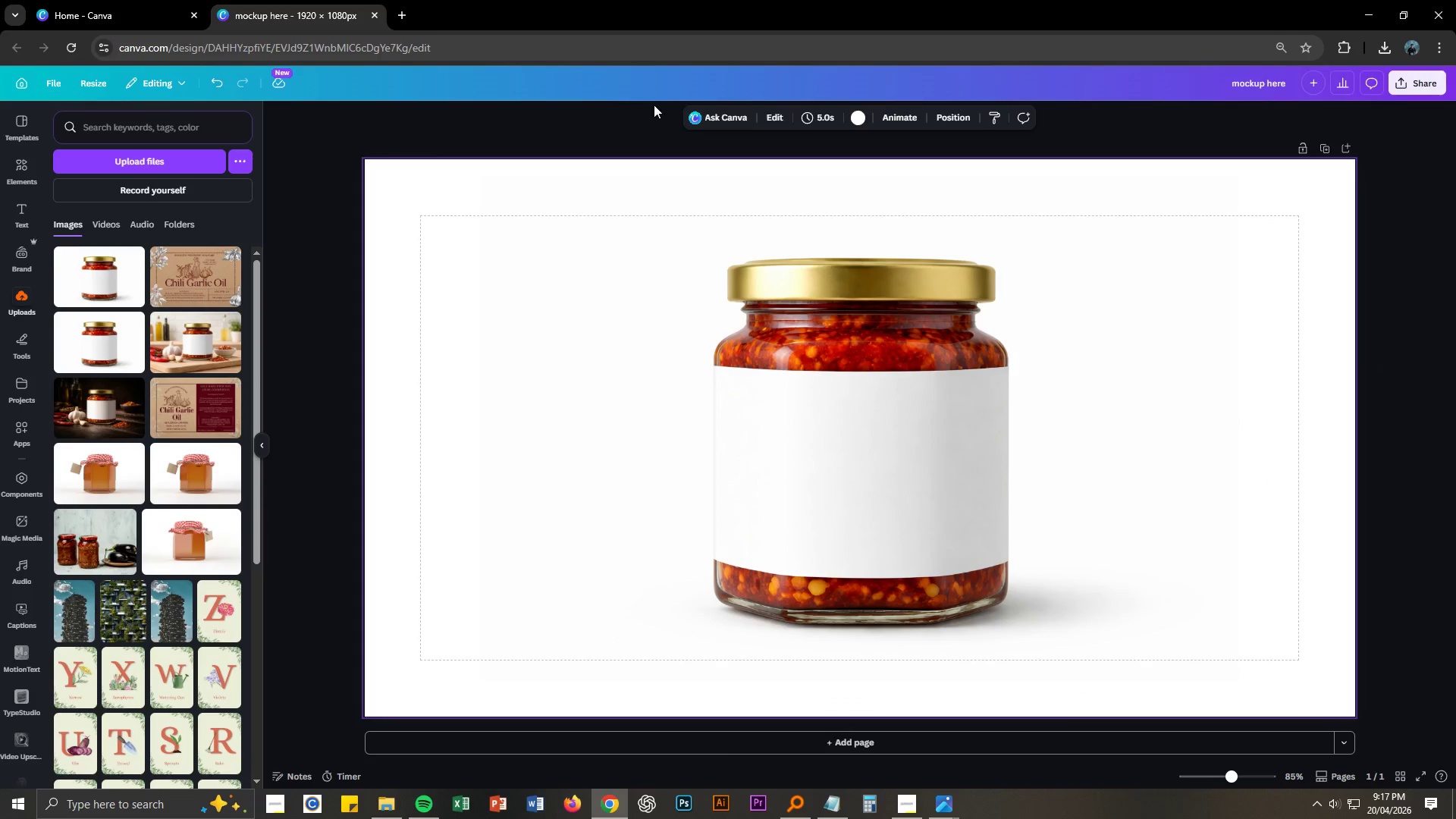 
wait(7.66)
 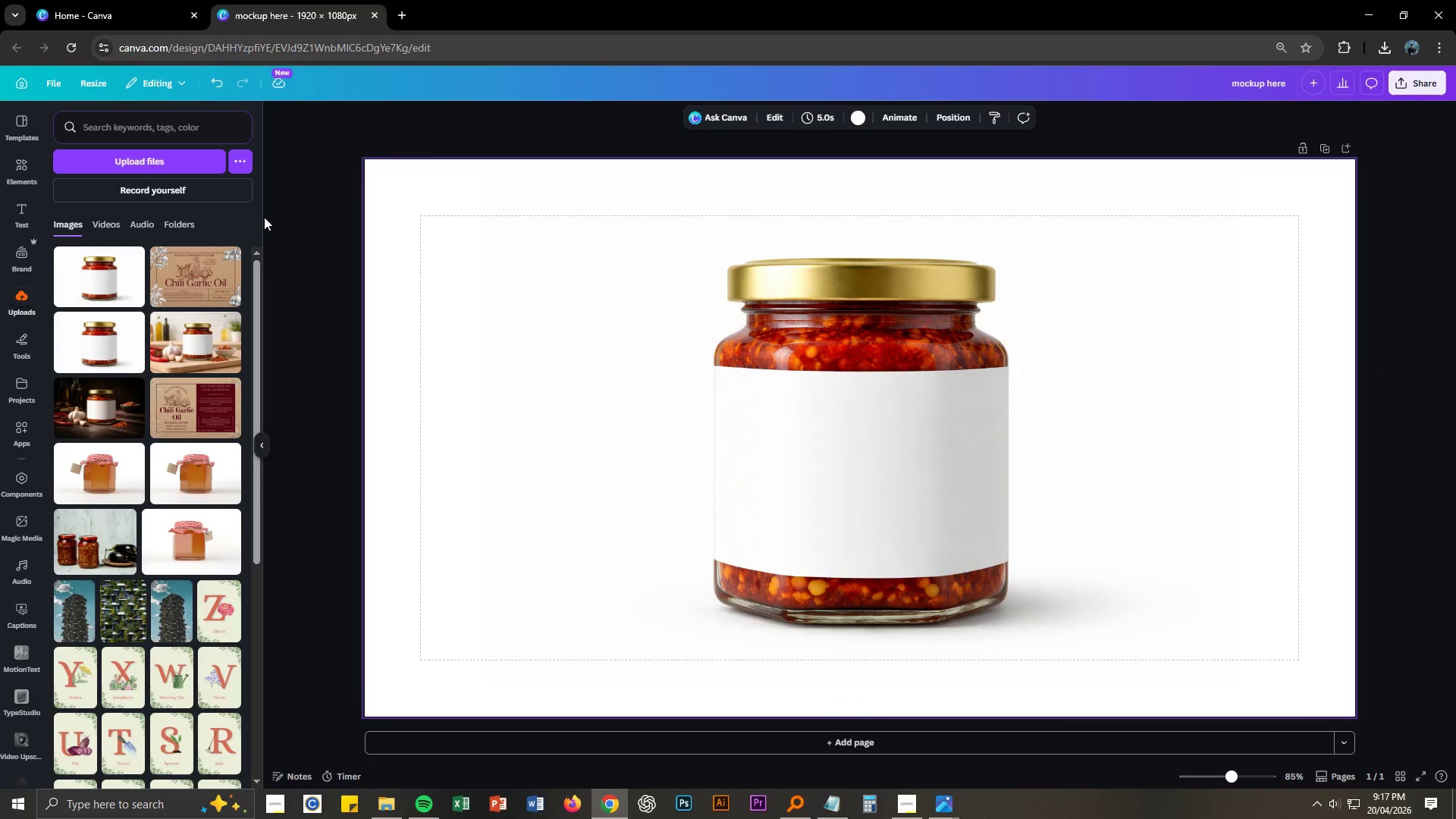 
mouse_move([54, 82])
 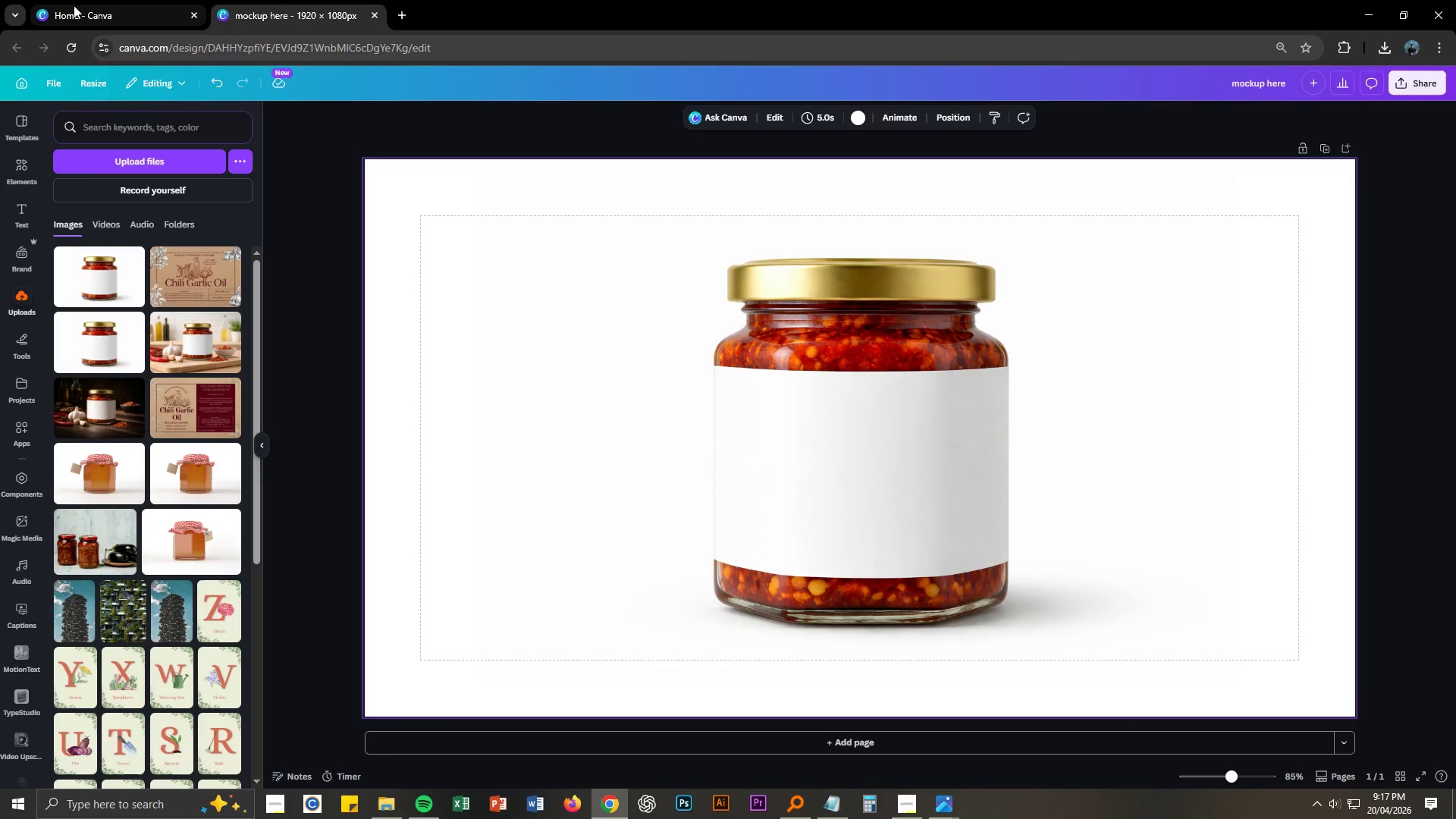 
left_click([74, 5])
 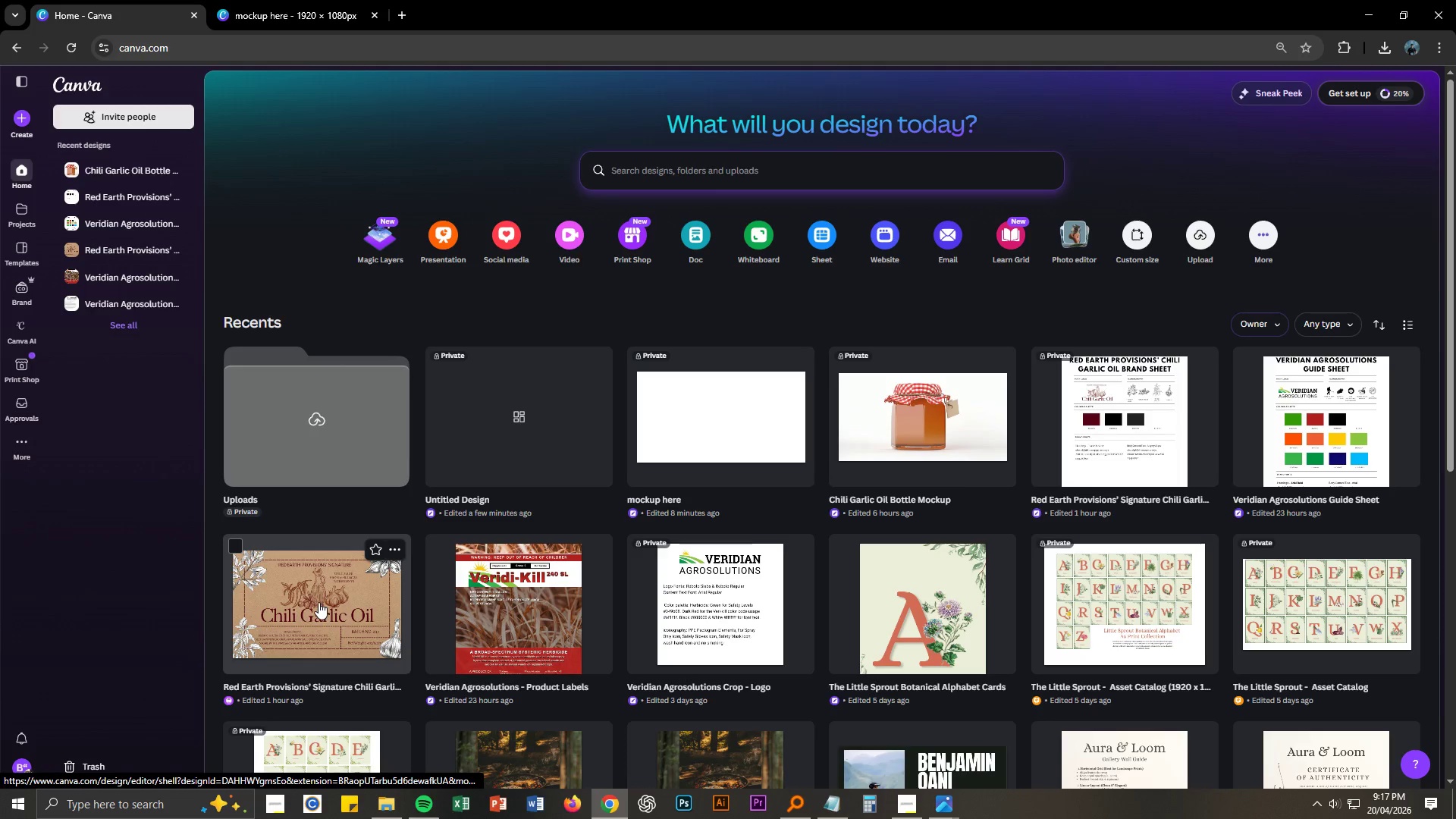 
left_click([318, 602])
 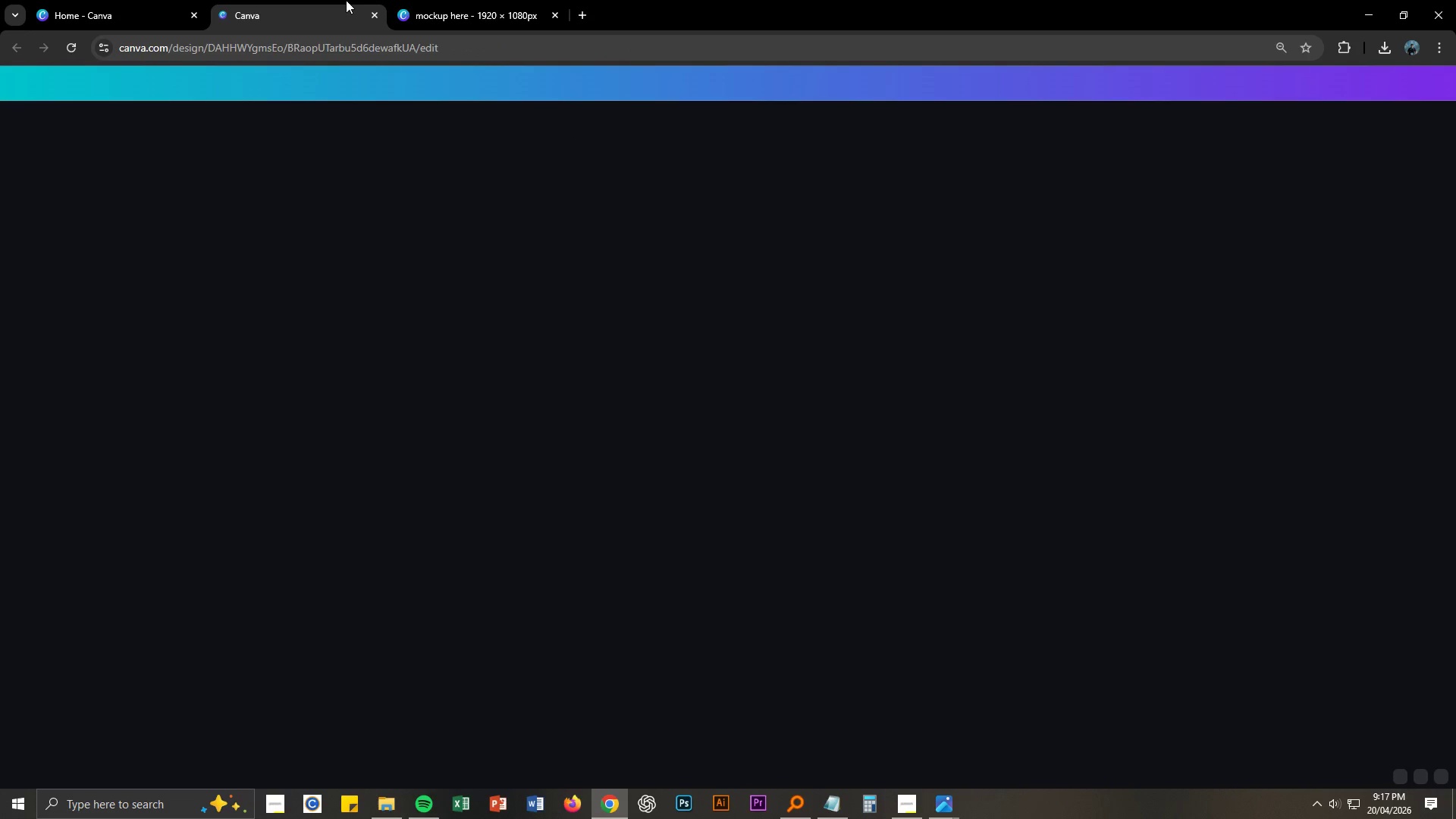 
mouse_move([338, 16])
 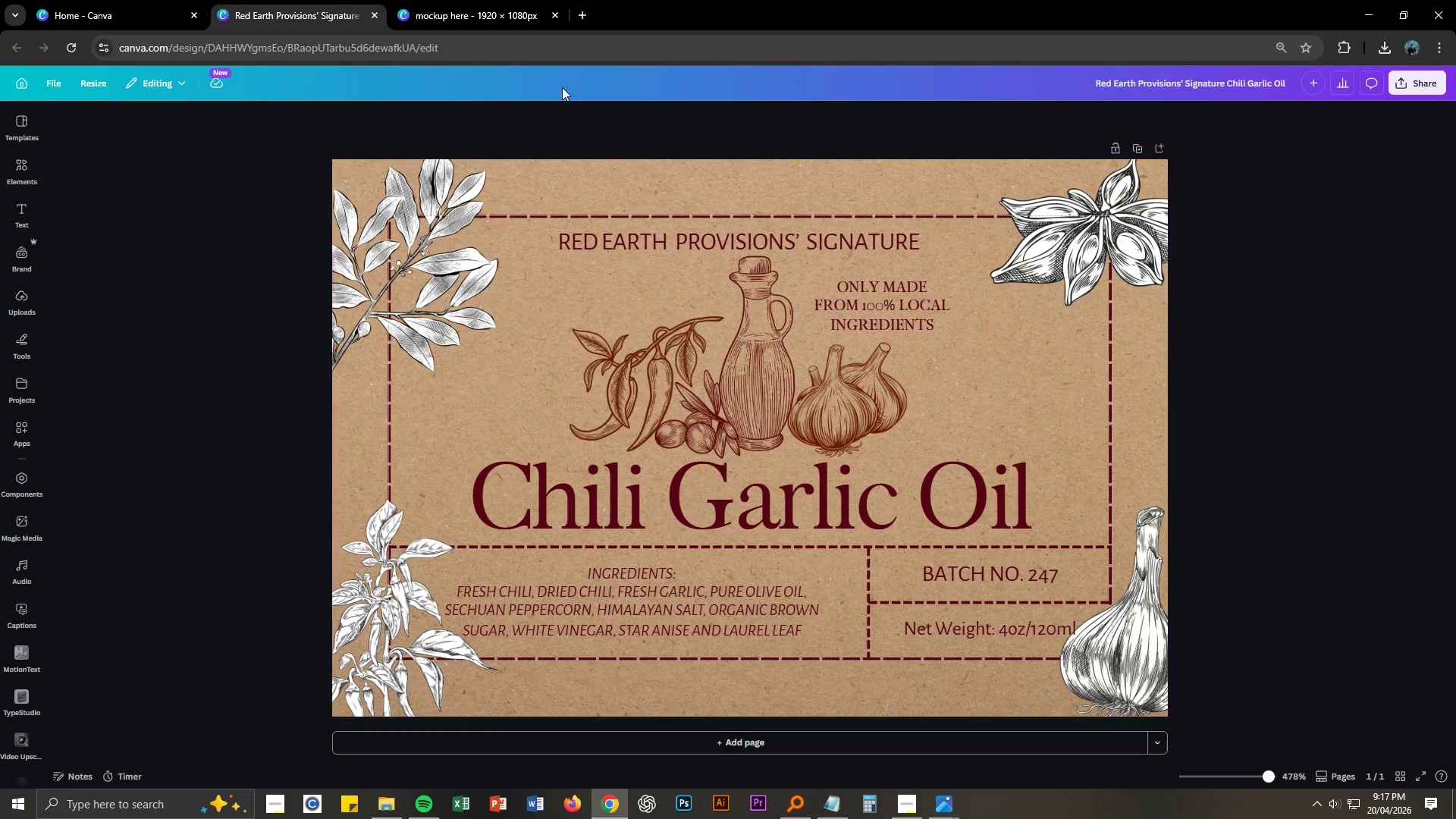 
left_click([143, 1])
 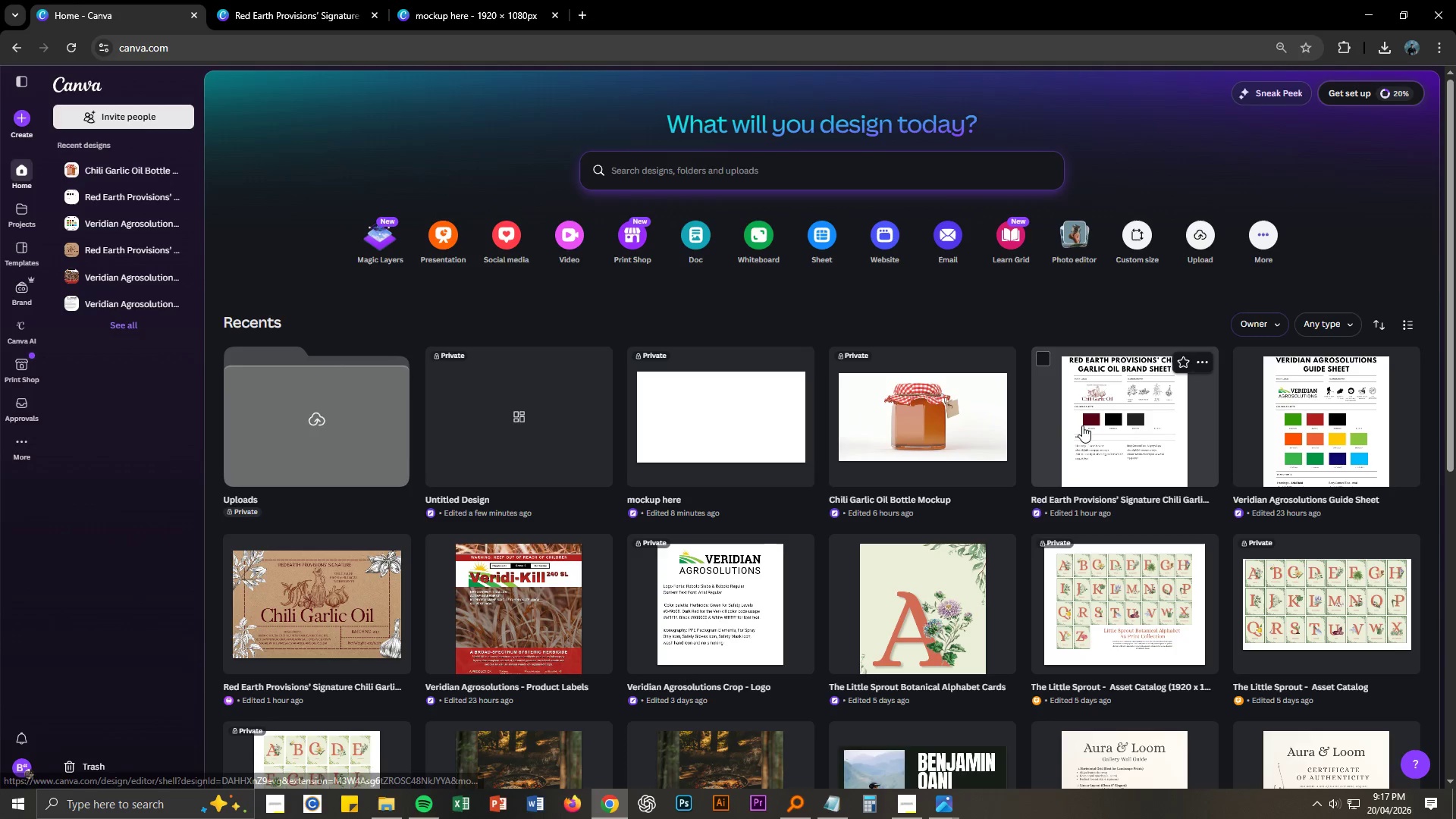 
left_click([1100, 419])
 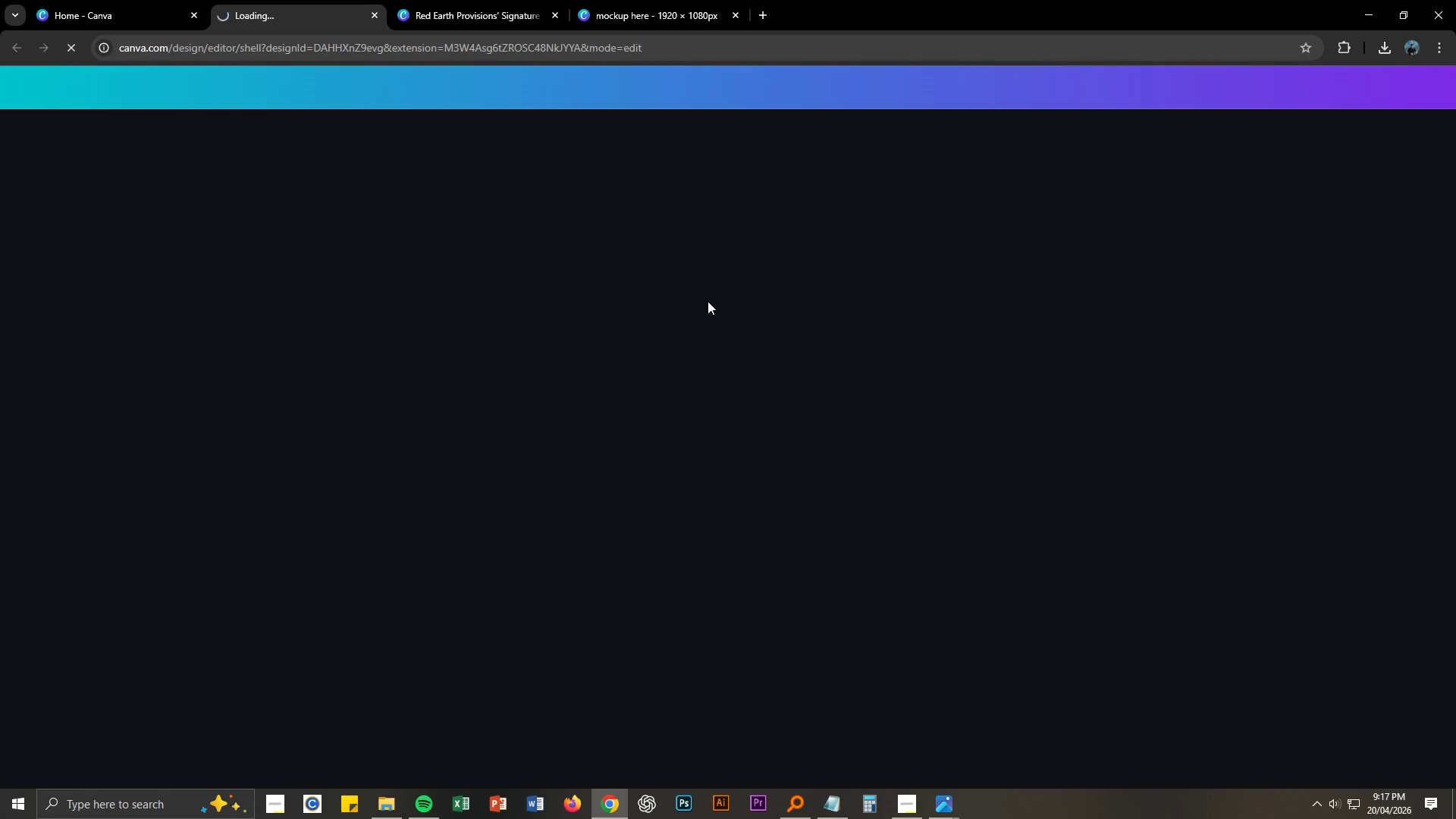 
mouse_move([532, 259])
 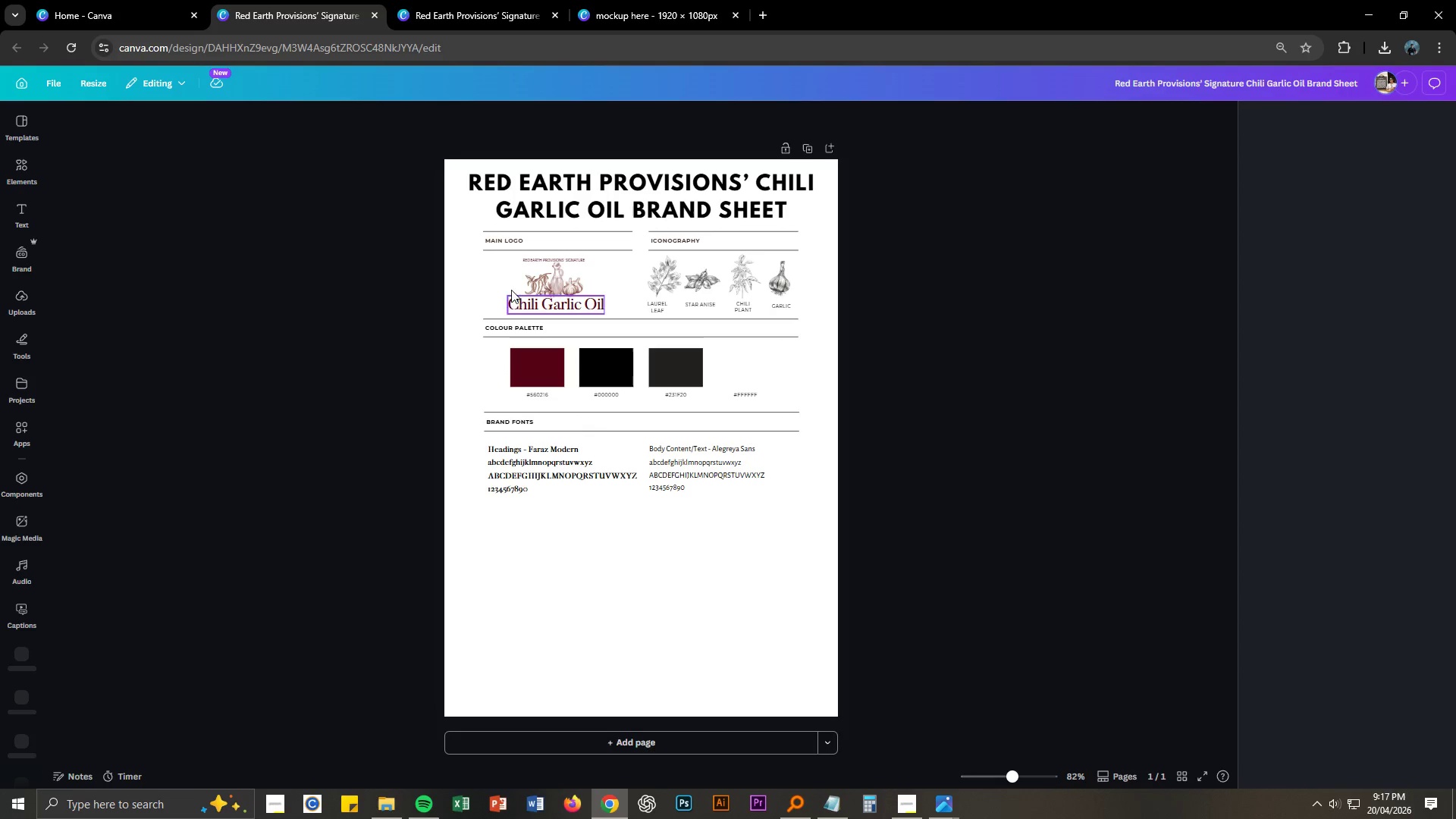 
left_click_drag(start_coordinate=[504, 259], to_coordinate=[575, 282])
 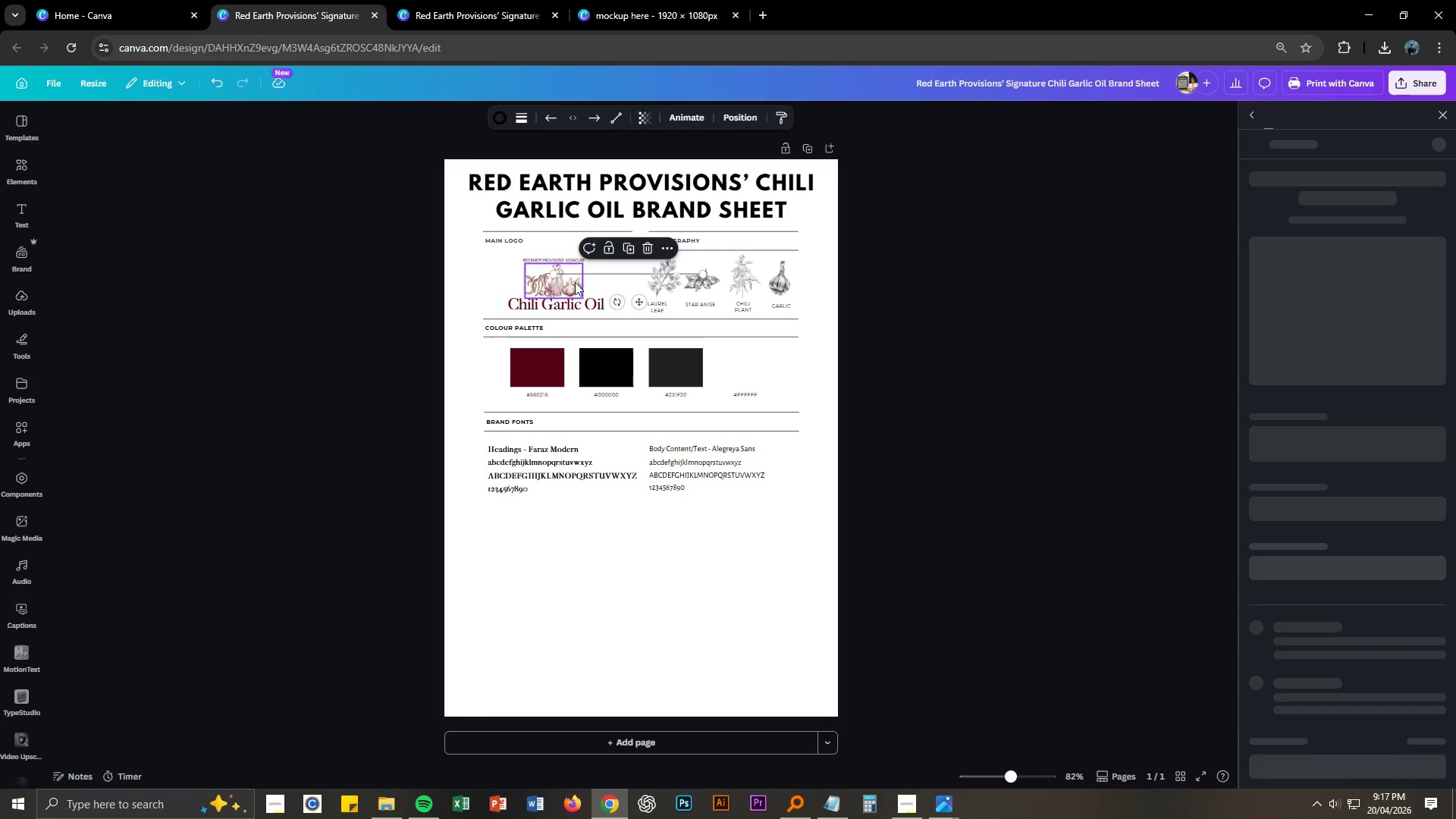 
key(Control+ControlLeft)
 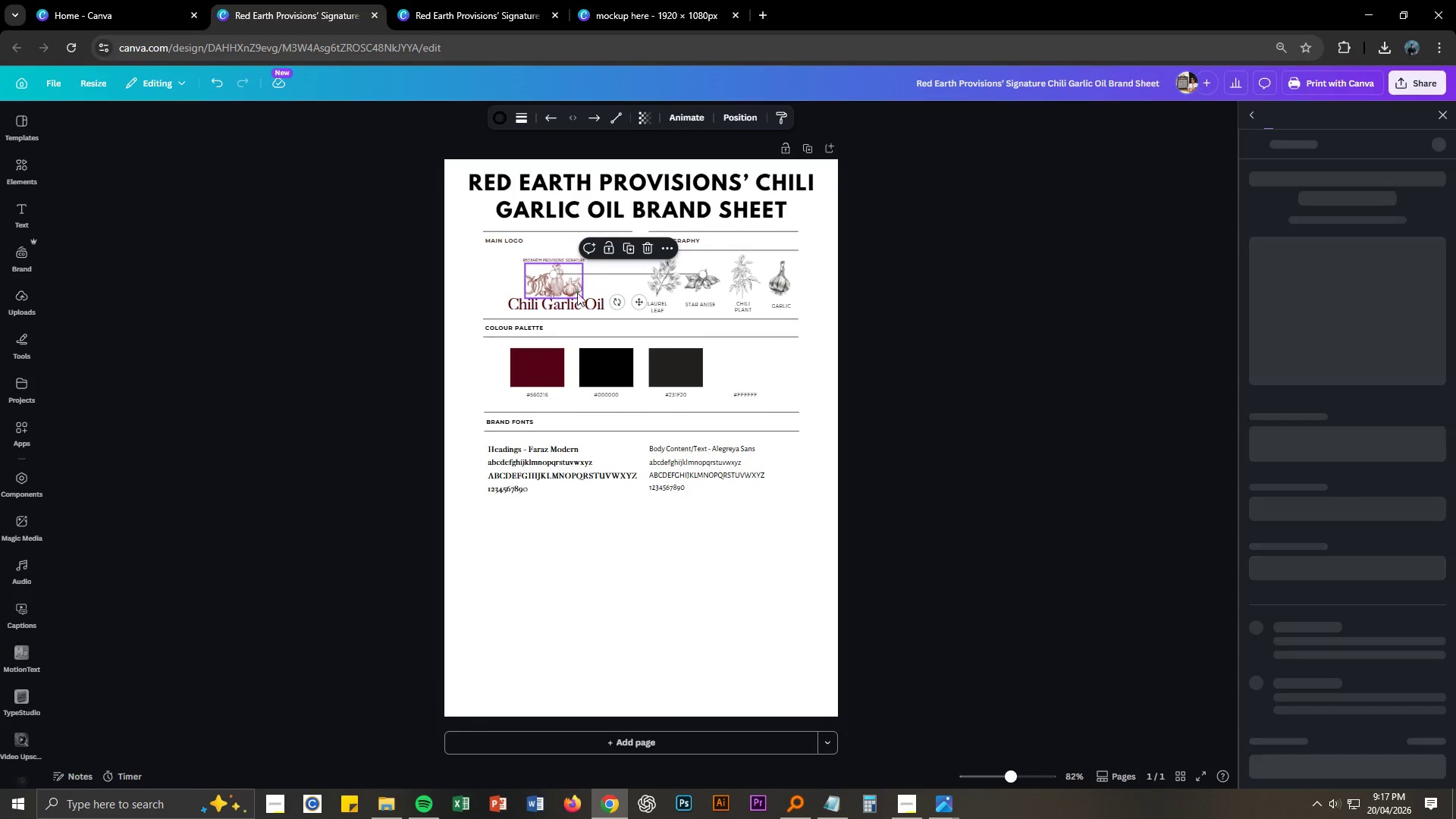 
key(Control+Z)
 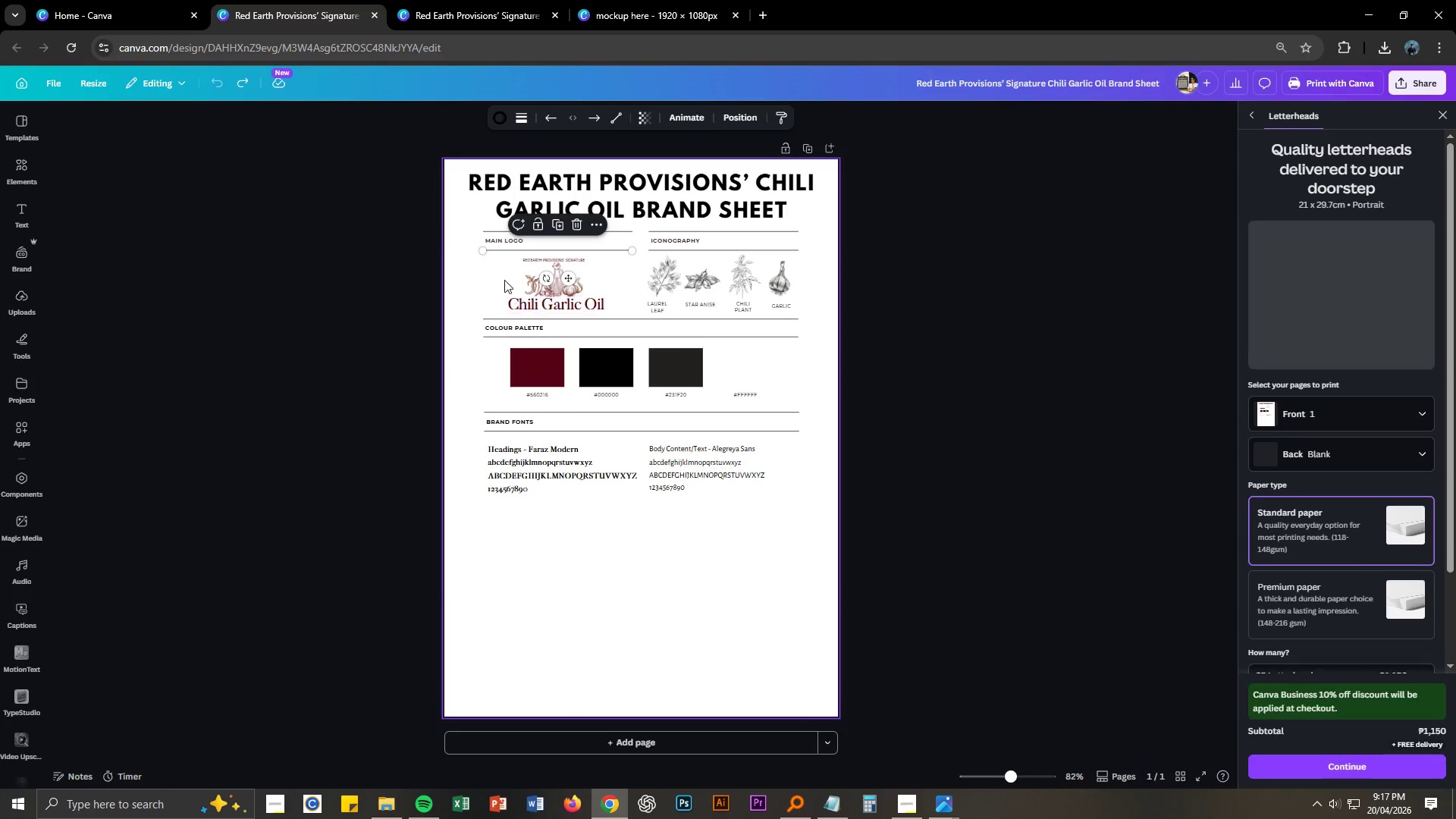 
left_click([494, 274])
 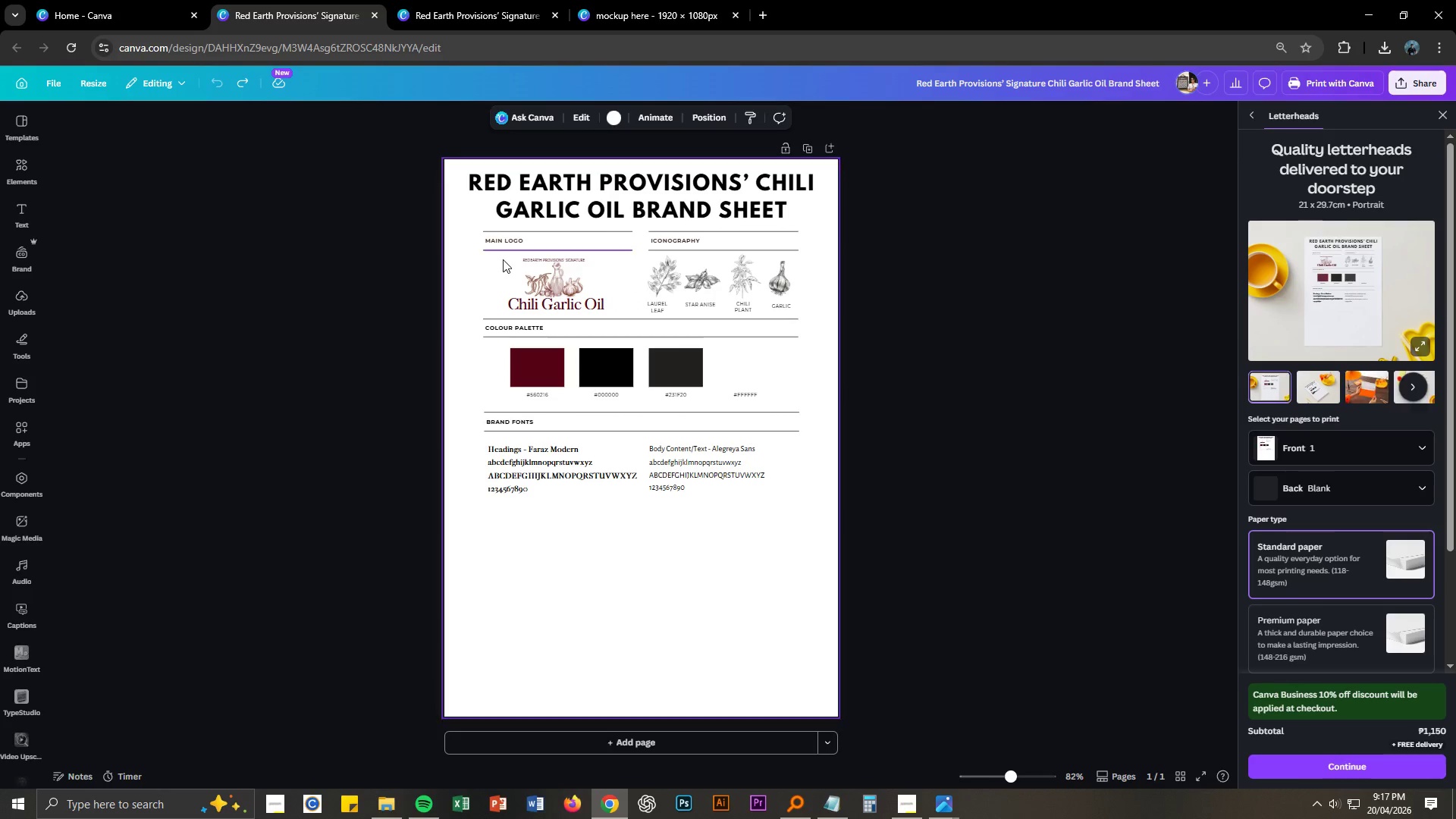 
left_click_drag(start_coordinate=[503, 259], to_coordinate=[561, 294])
 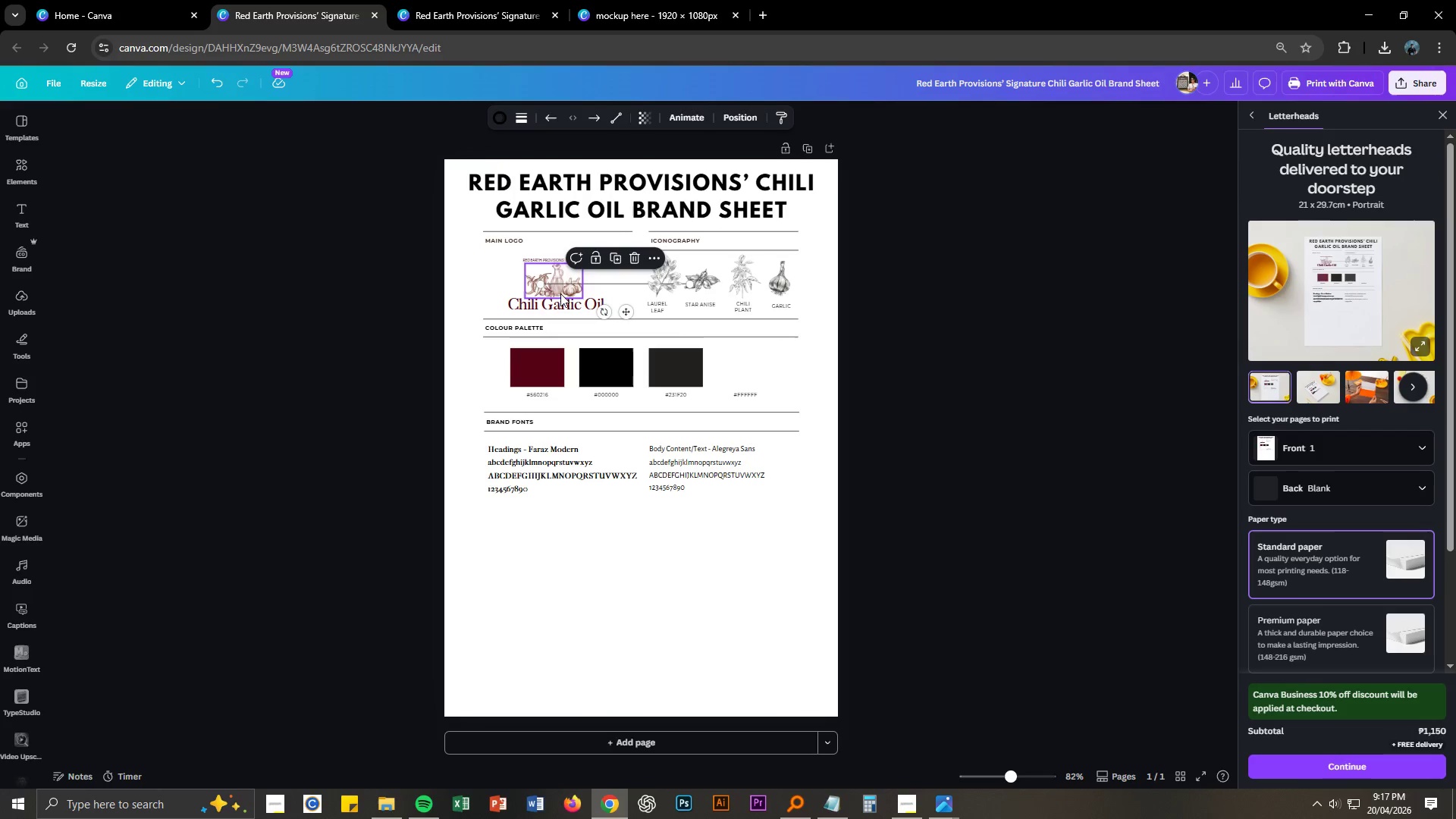 
key(Control+ControlLeft)
 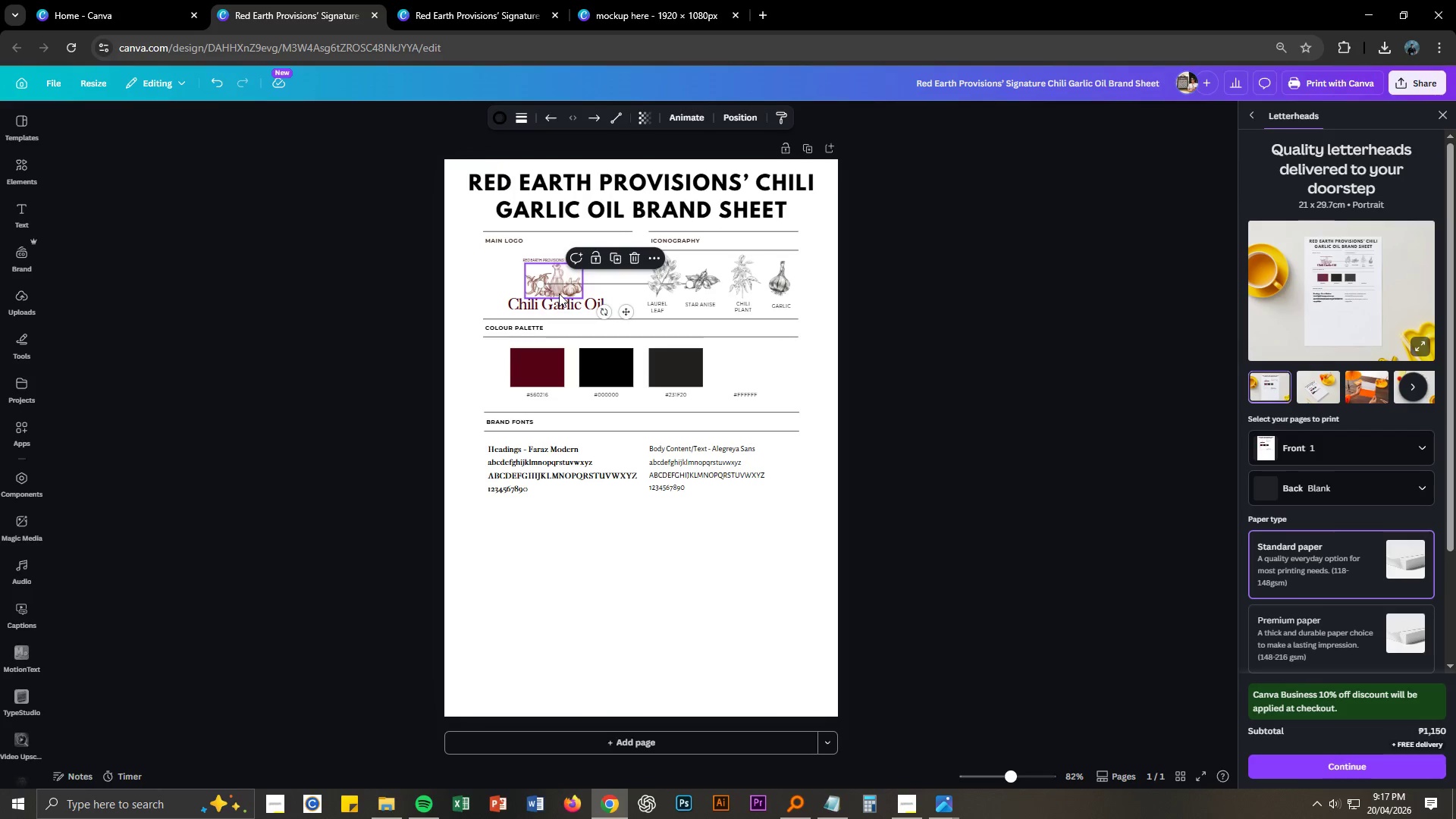 
key(Control+Z)
 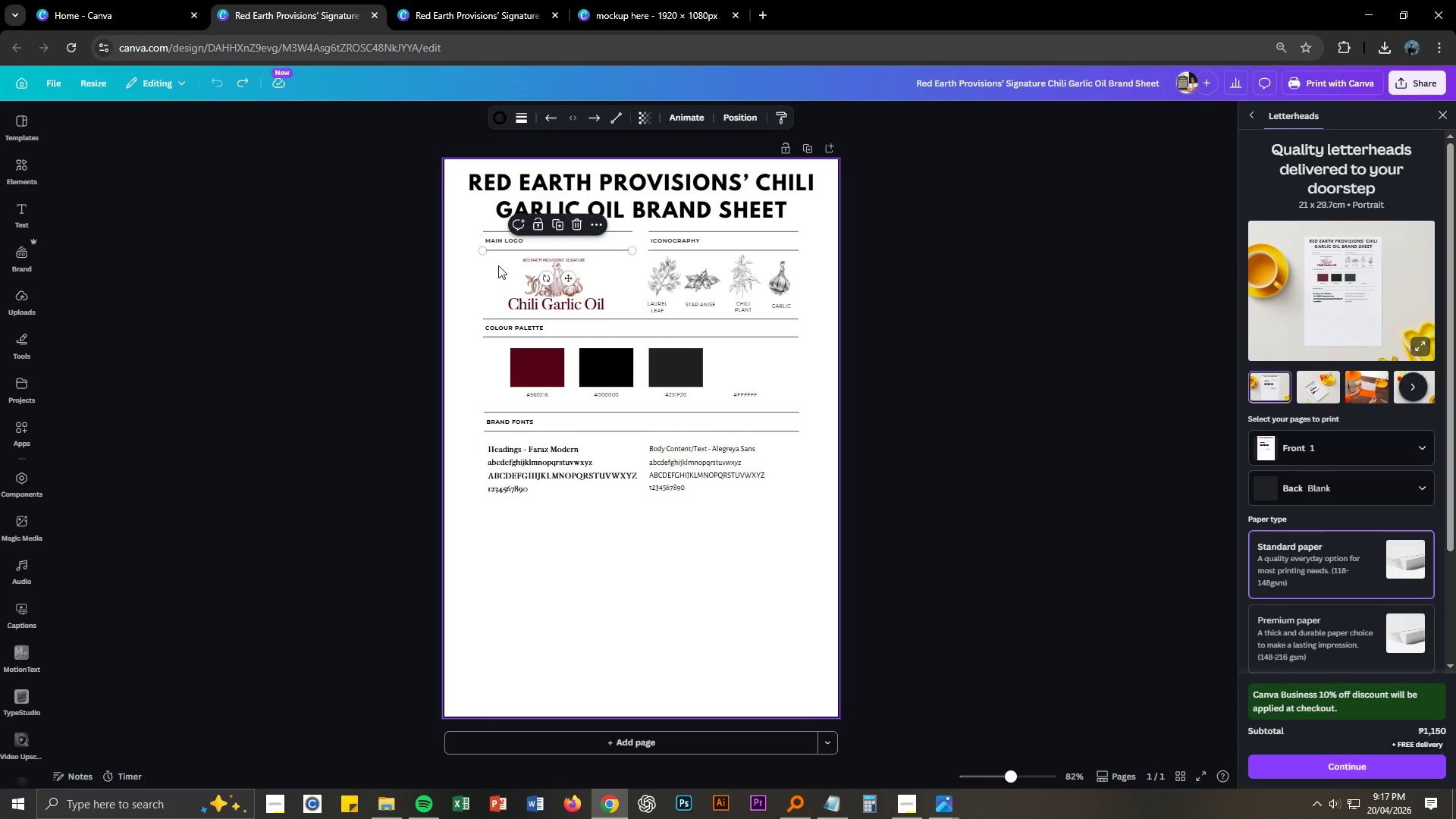 
right_click([500, 255])
 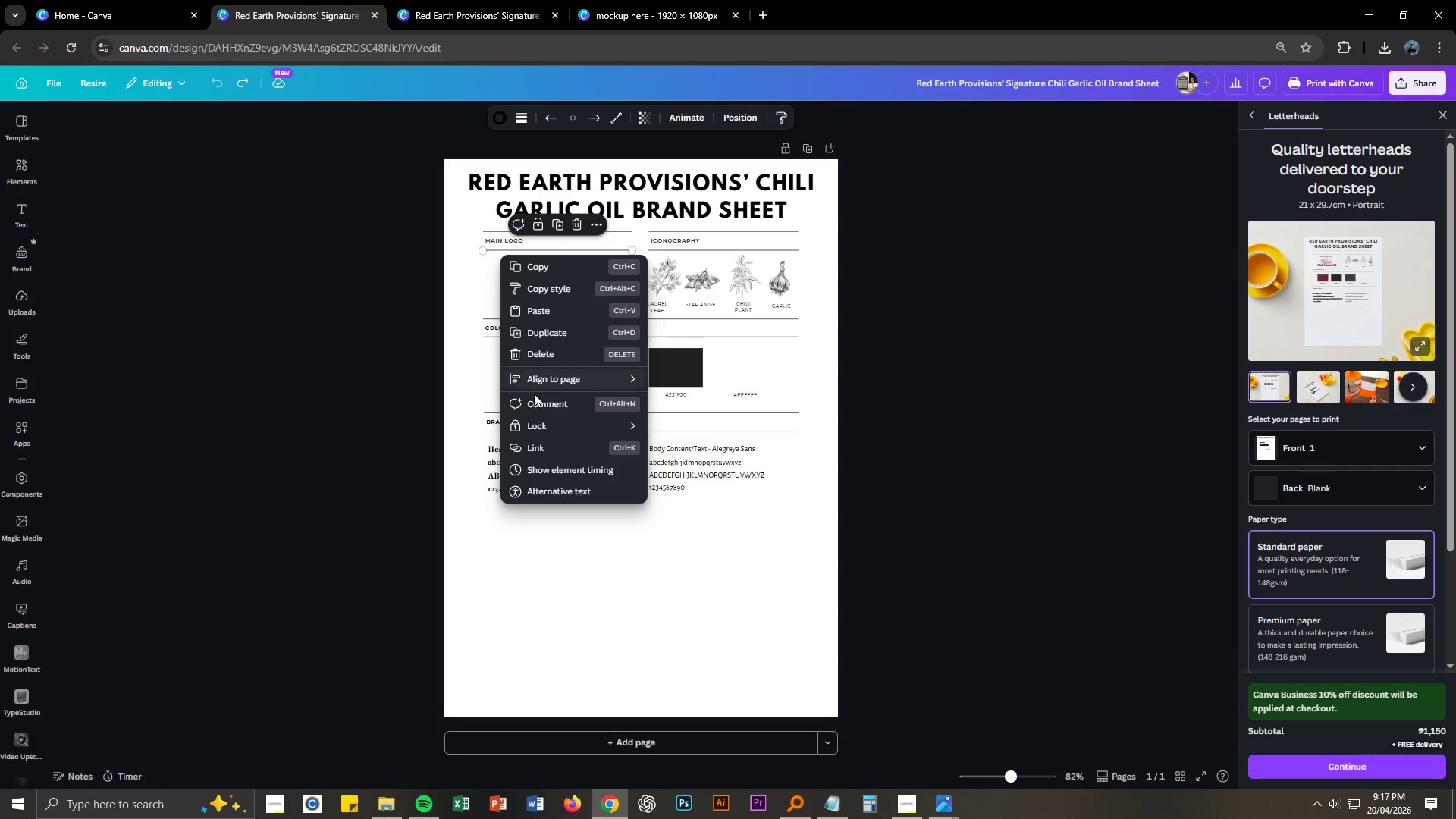 
left_click([535, 422])
 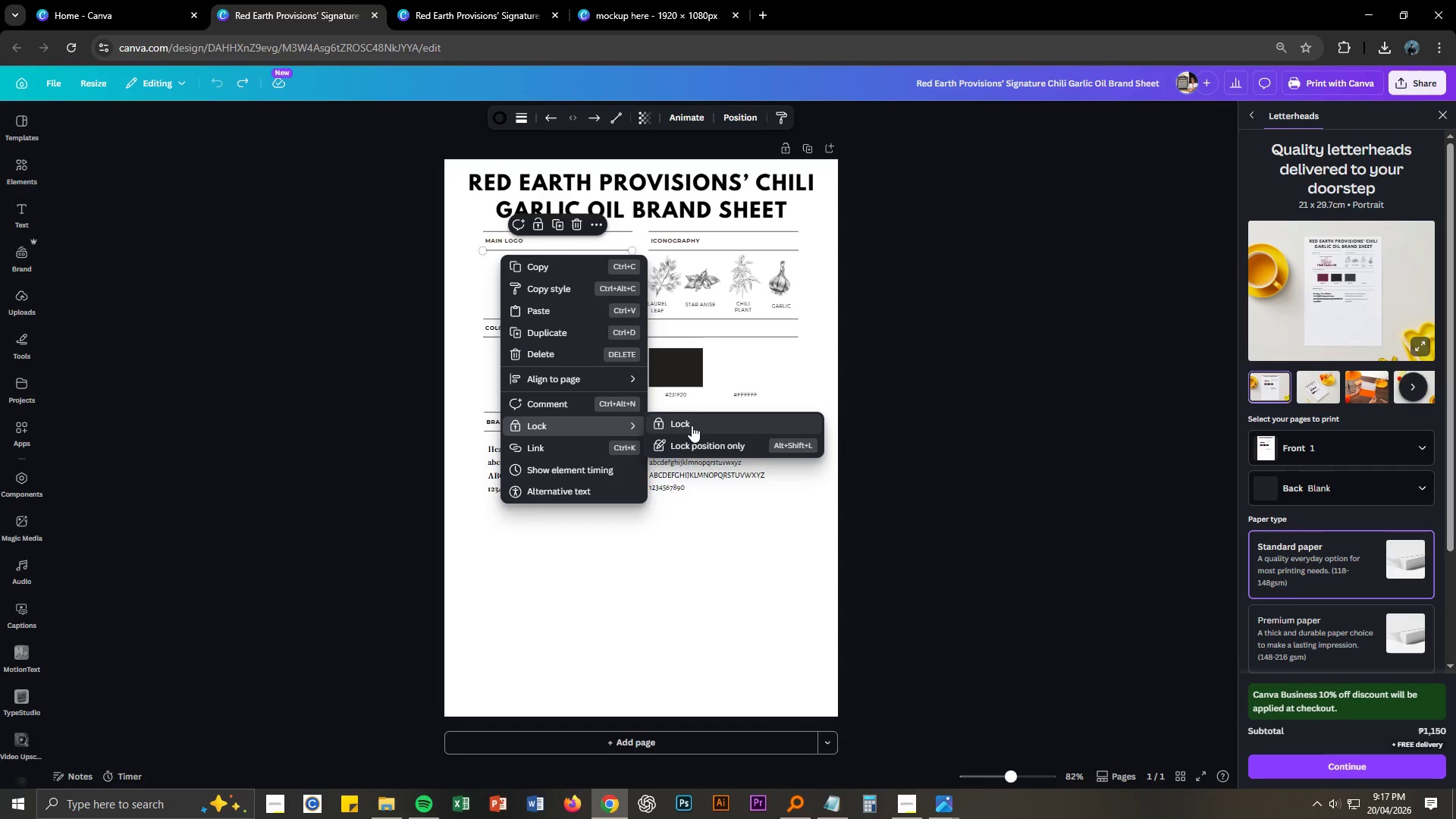 
left_click([692, 421])
 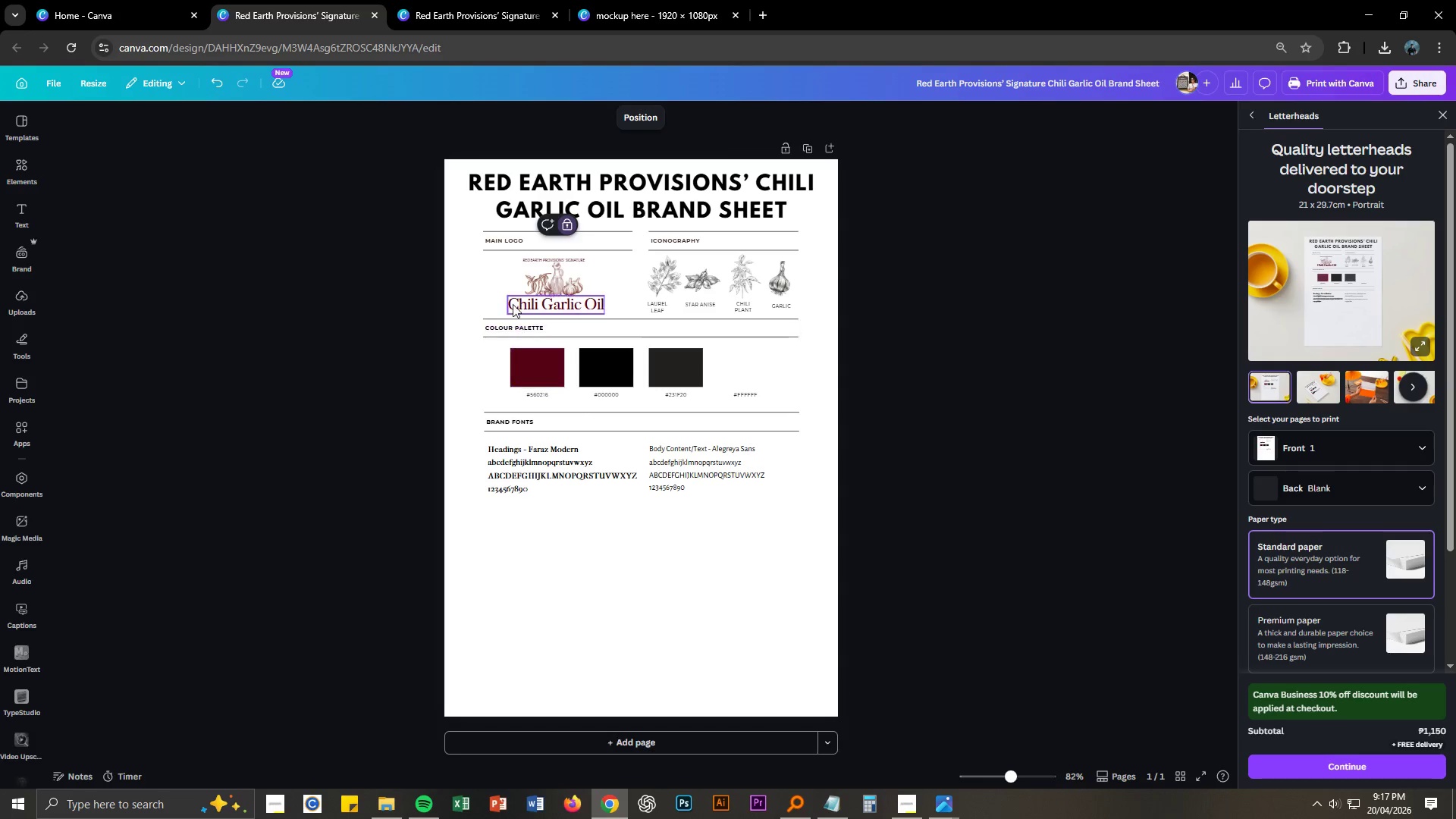 
left_click([489, 277])
 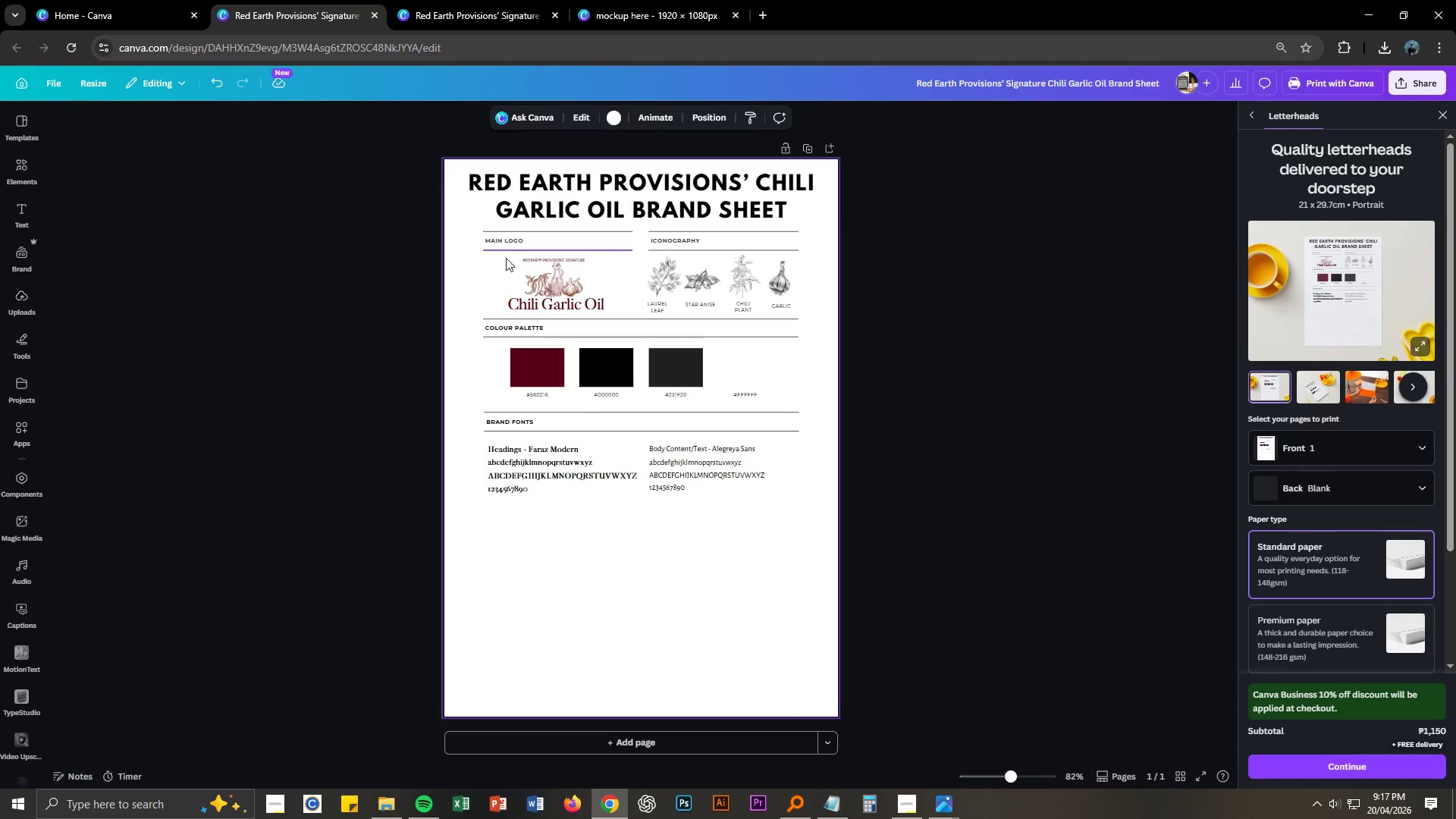 
left_click_drag(start_coordinate=[506, 257], to_coordinate=[608, 309])
 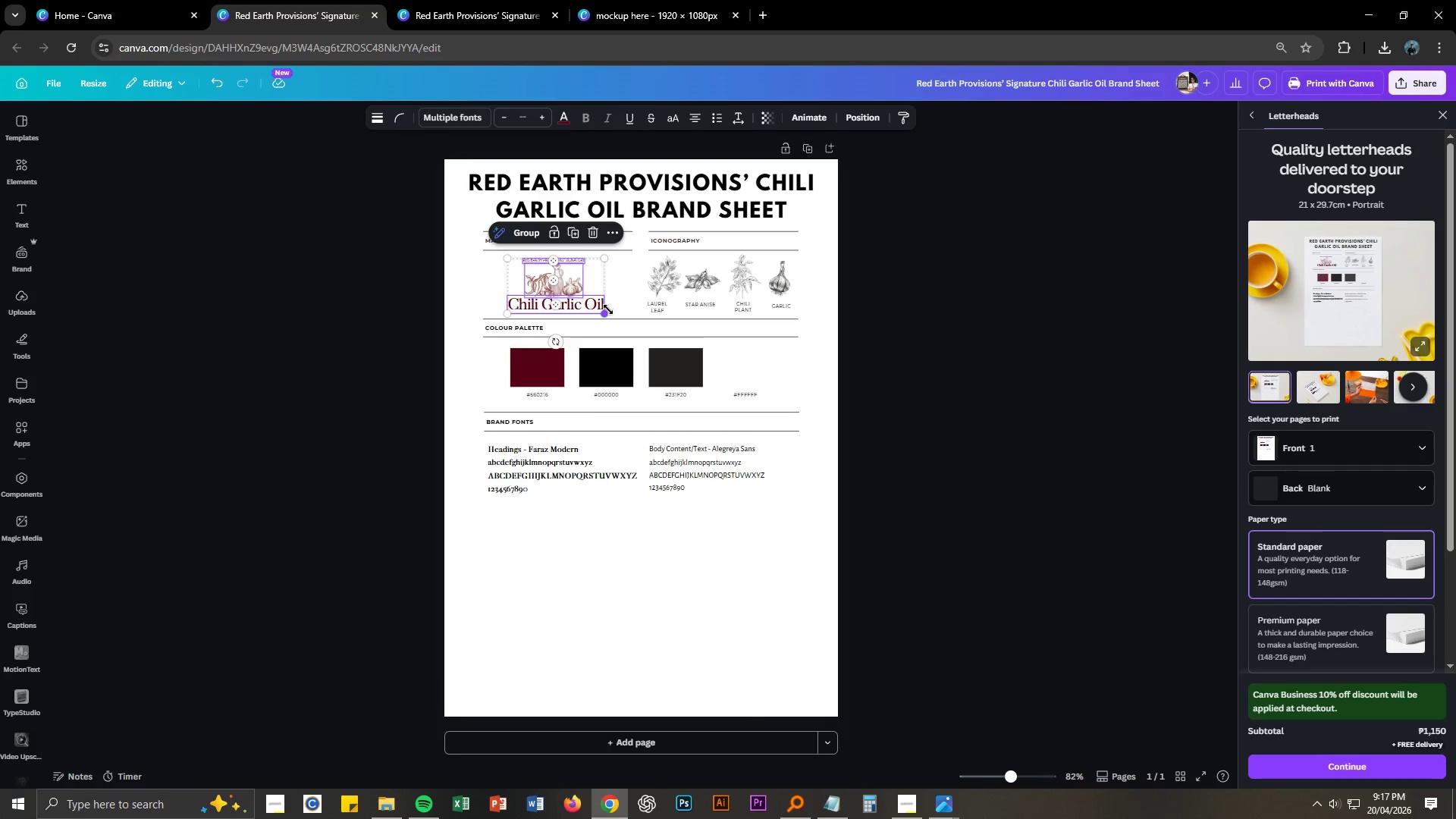 
key(Control+C)
 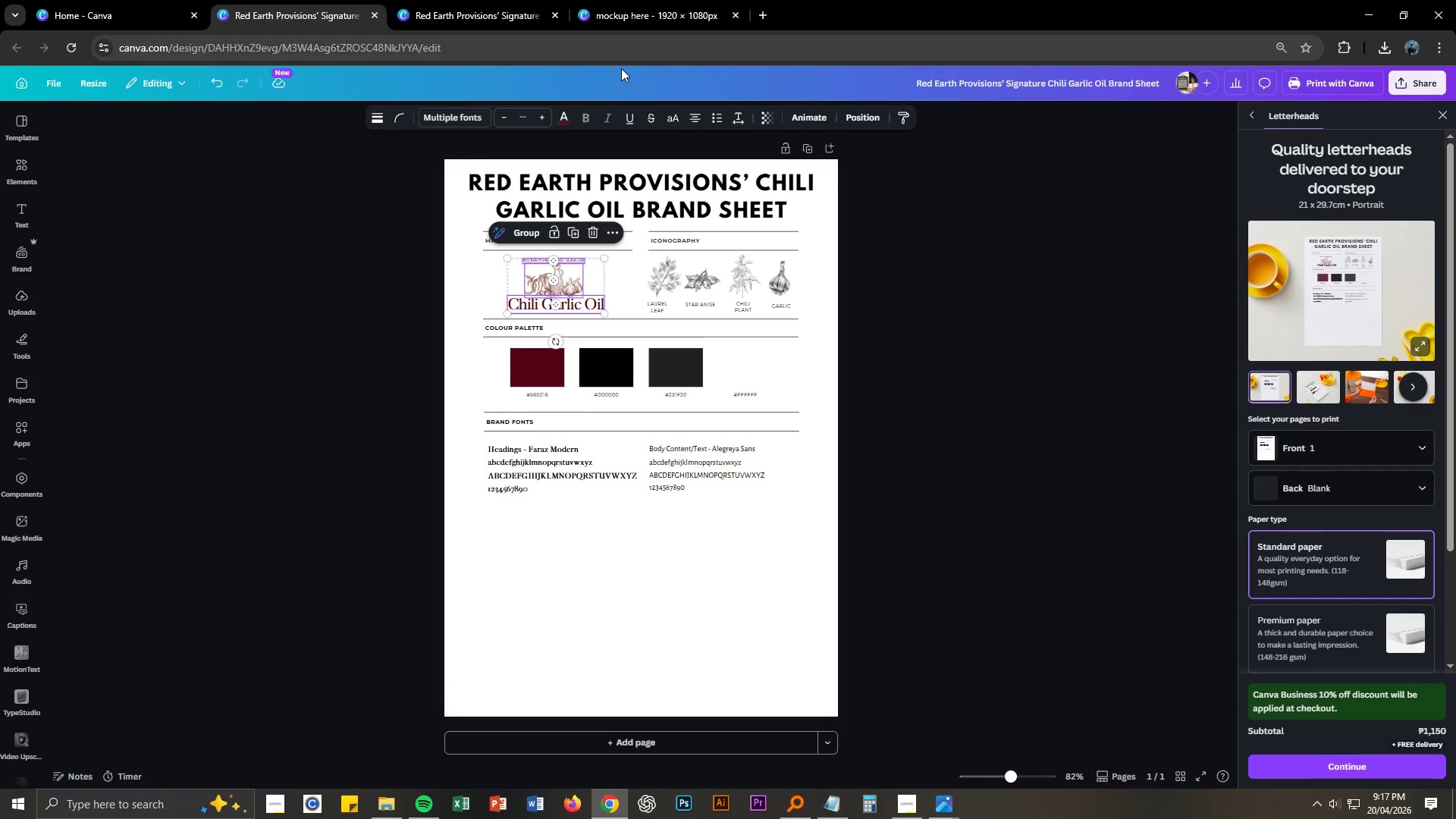 
key(Control+C)
 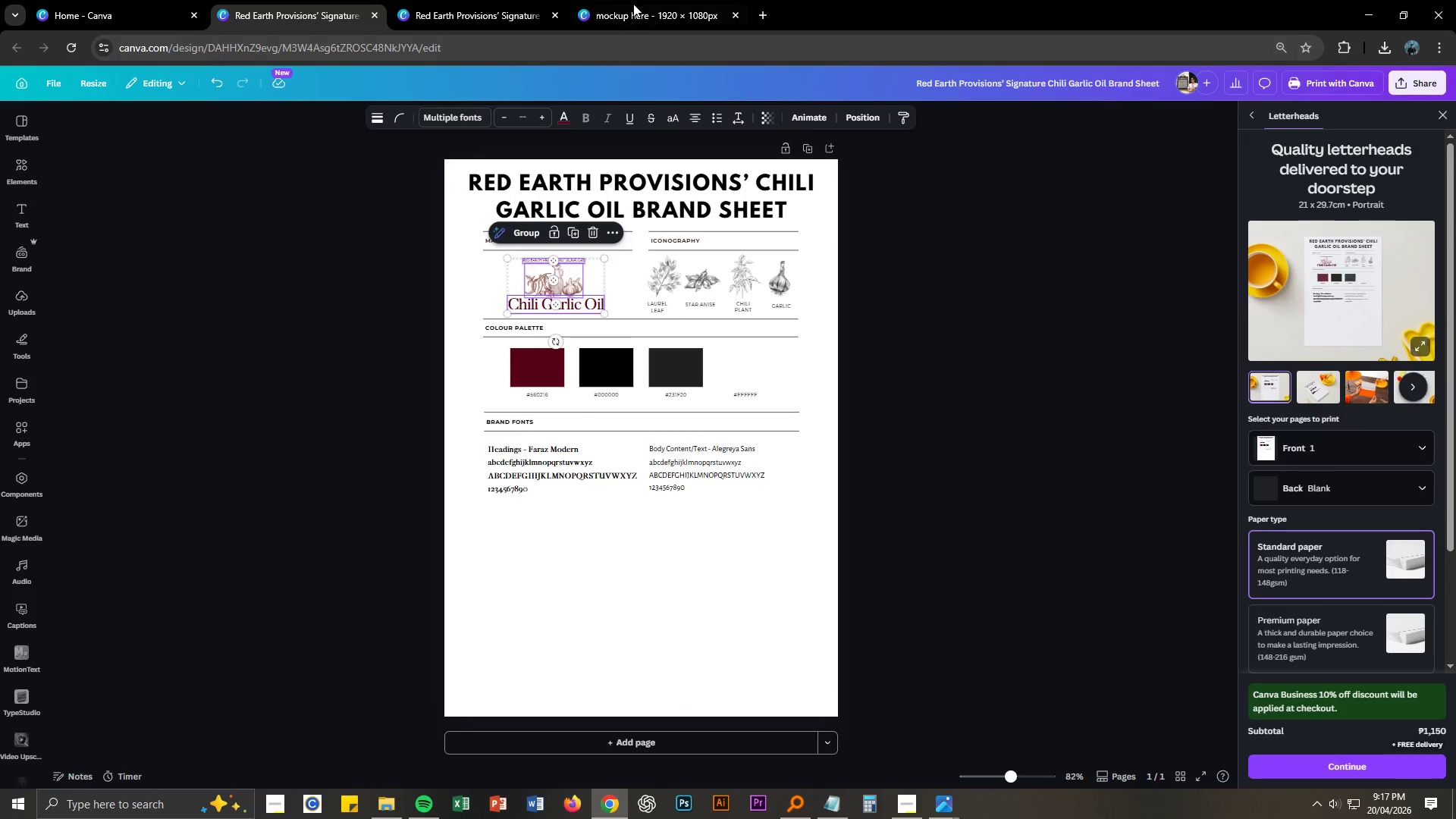 
left_click([634, 0])
 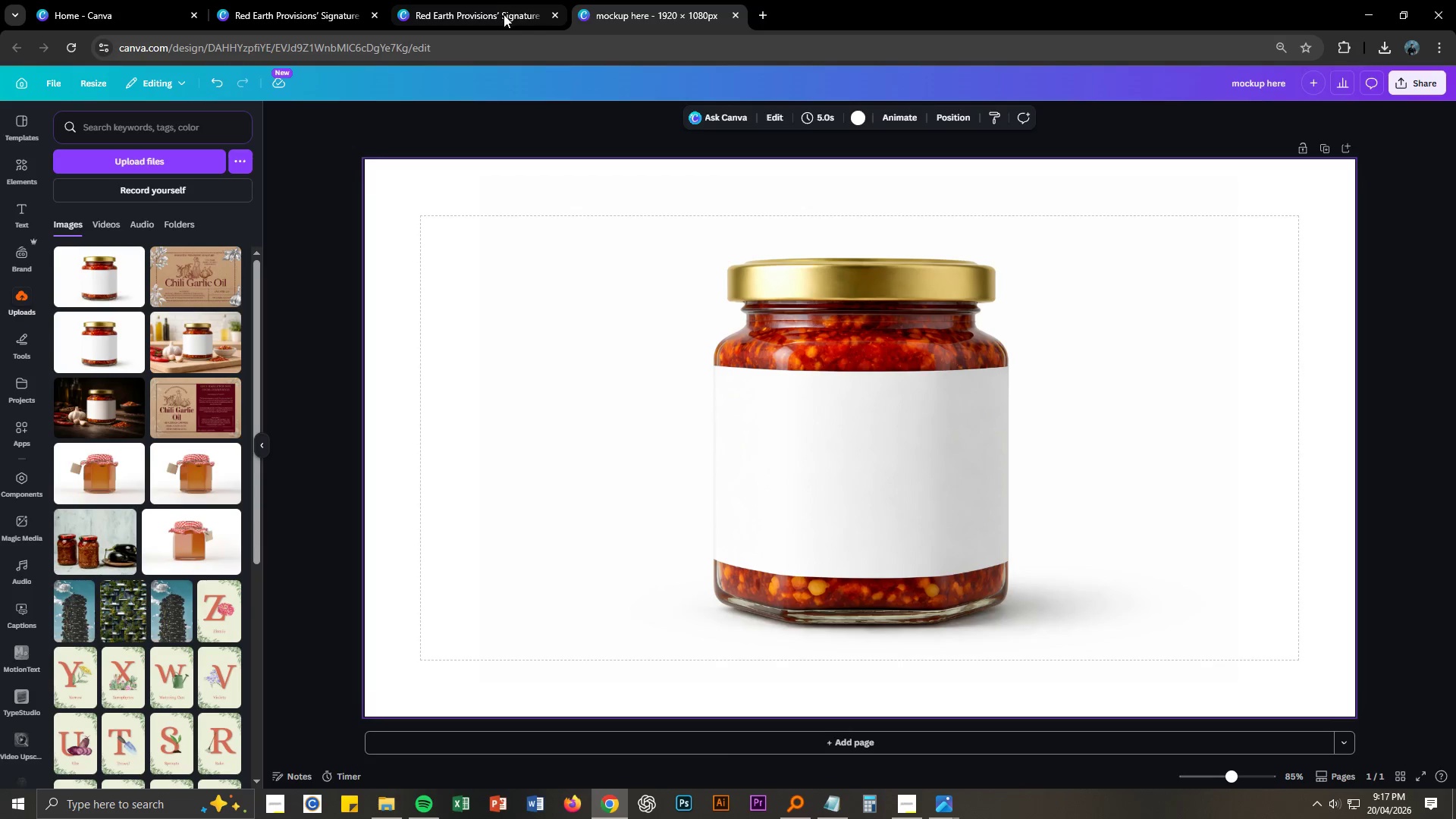 
key(Control+ControlLeft)
 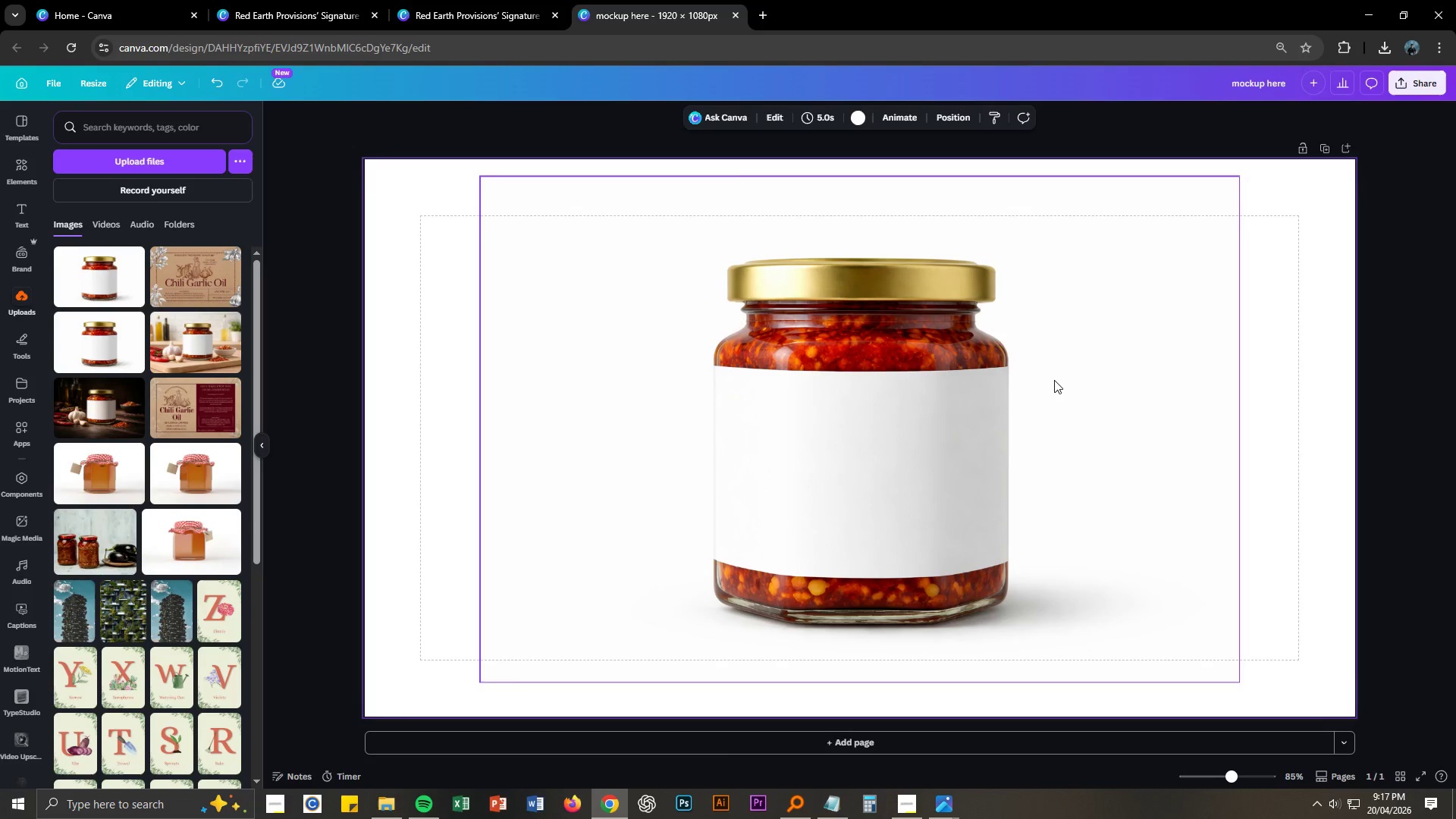 
key(Control+V)
 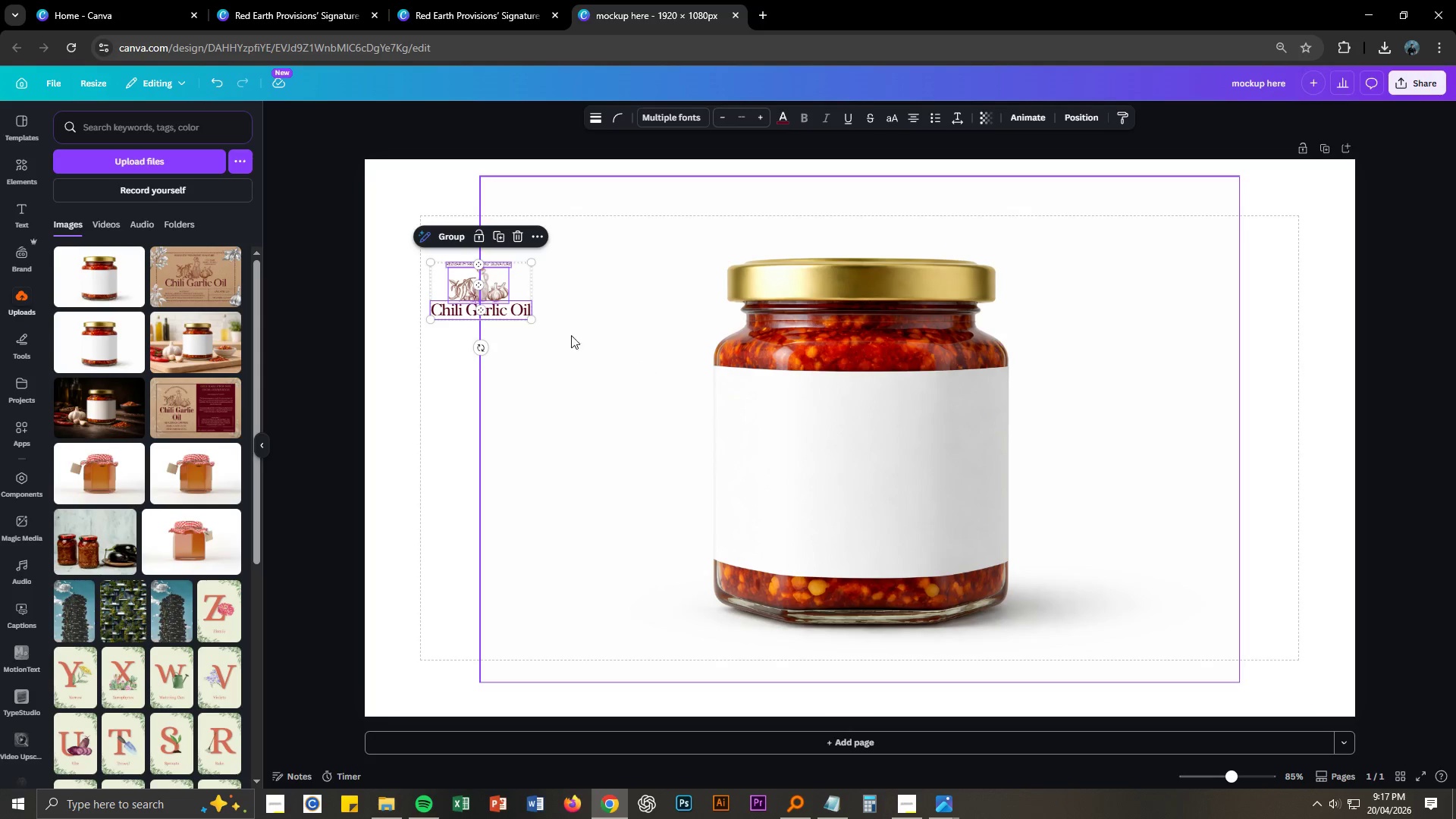 
left_click_drag(start_coordinate=[494, 296], to_coordinate=[1233, 617])
 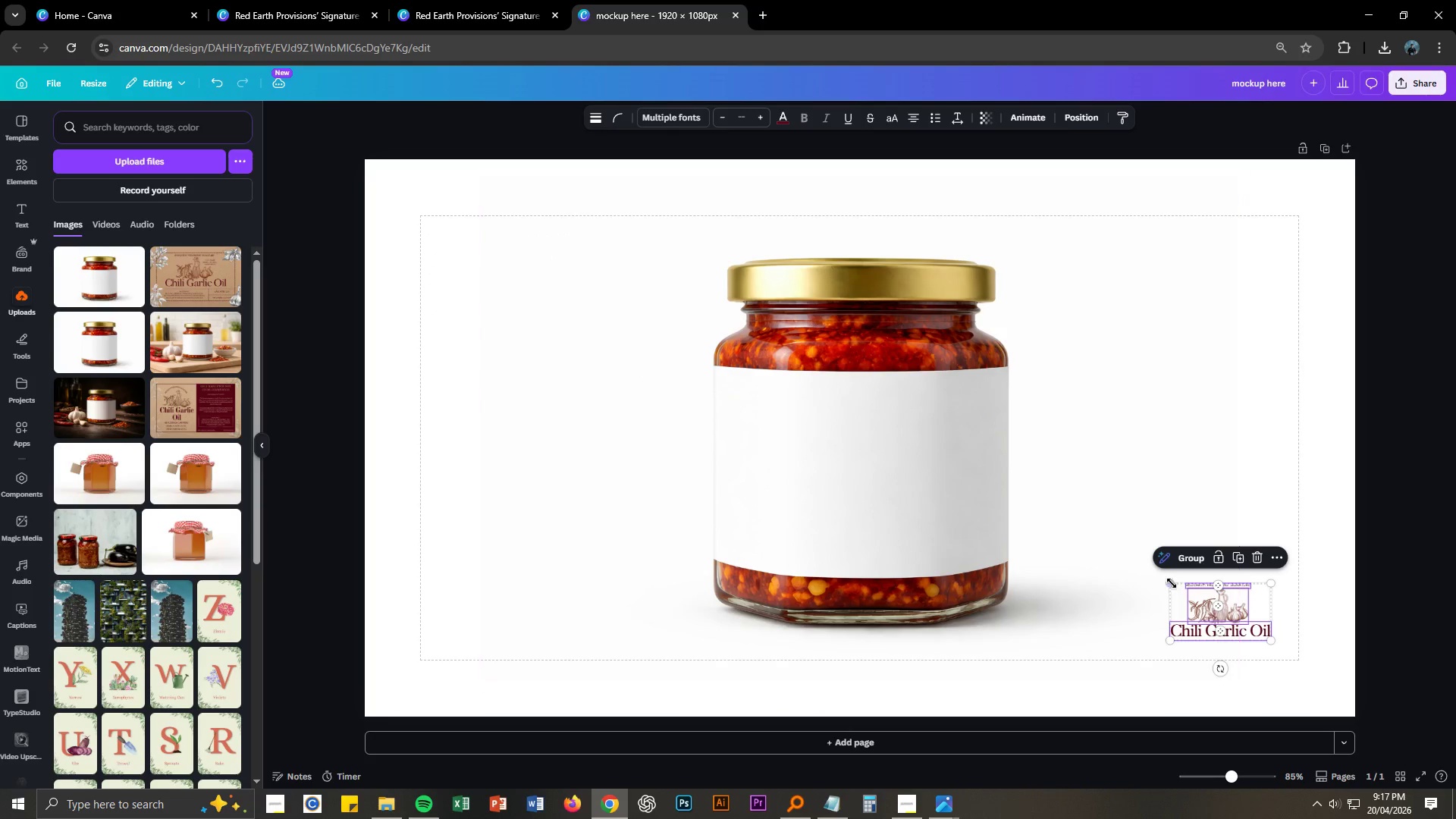 
left_click_drag(start_coordinate=[1171, 583], to_coordinate=[1109, 539])
 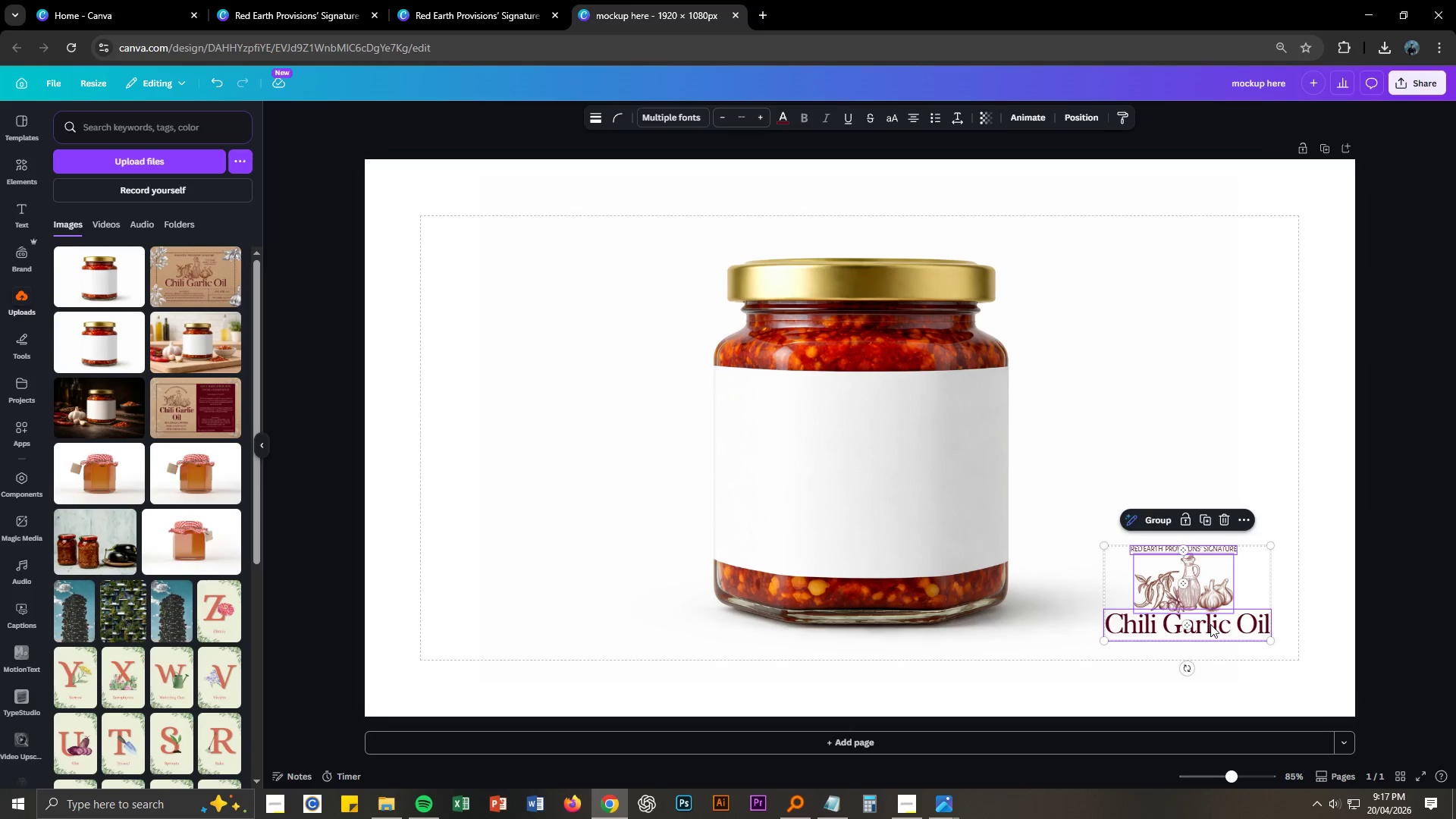 
left_click_drag(start_coordinate=[1210, 624], to_coordinate=[1222, 635])
 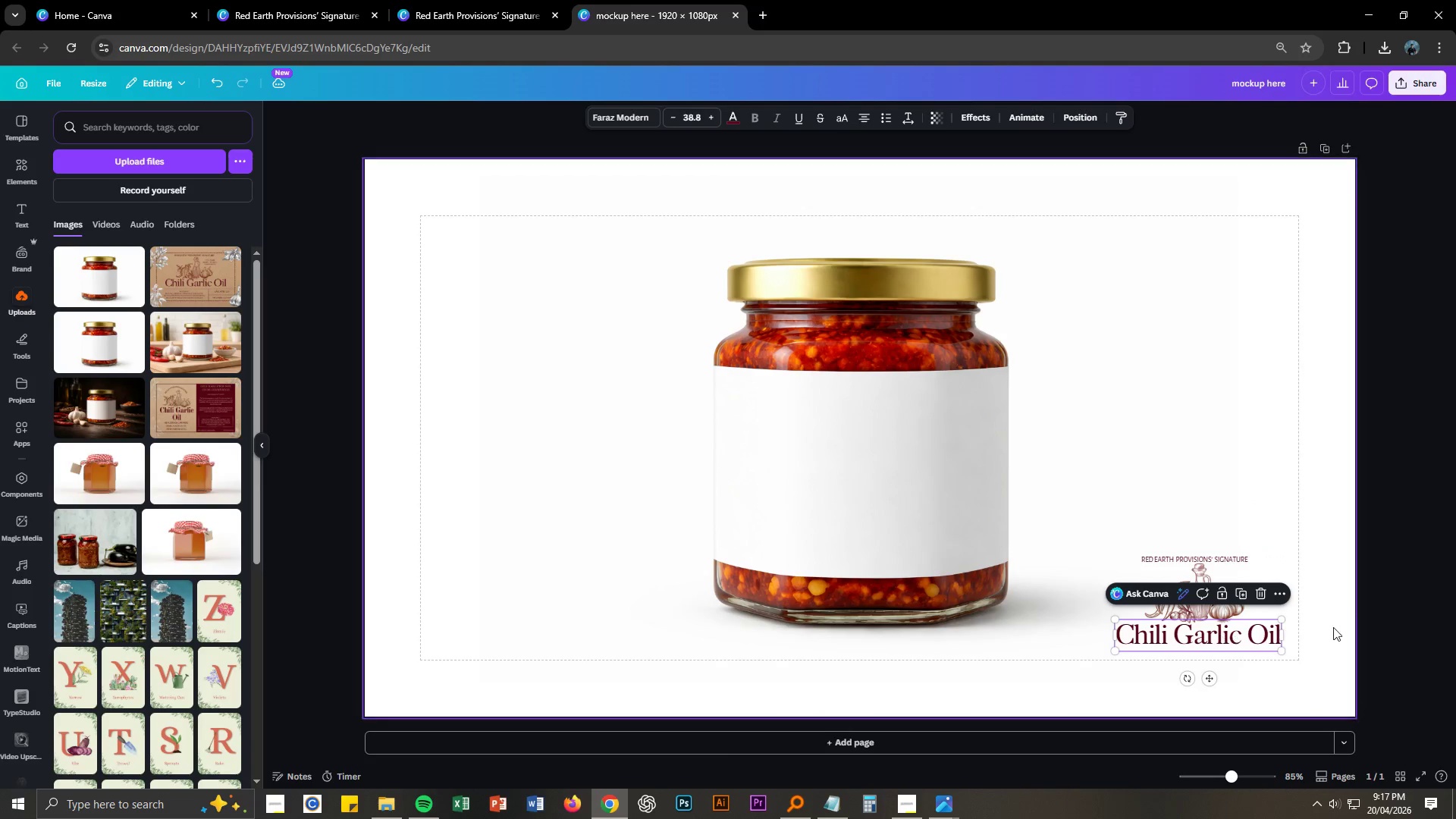 
left_click([1338, 623])
 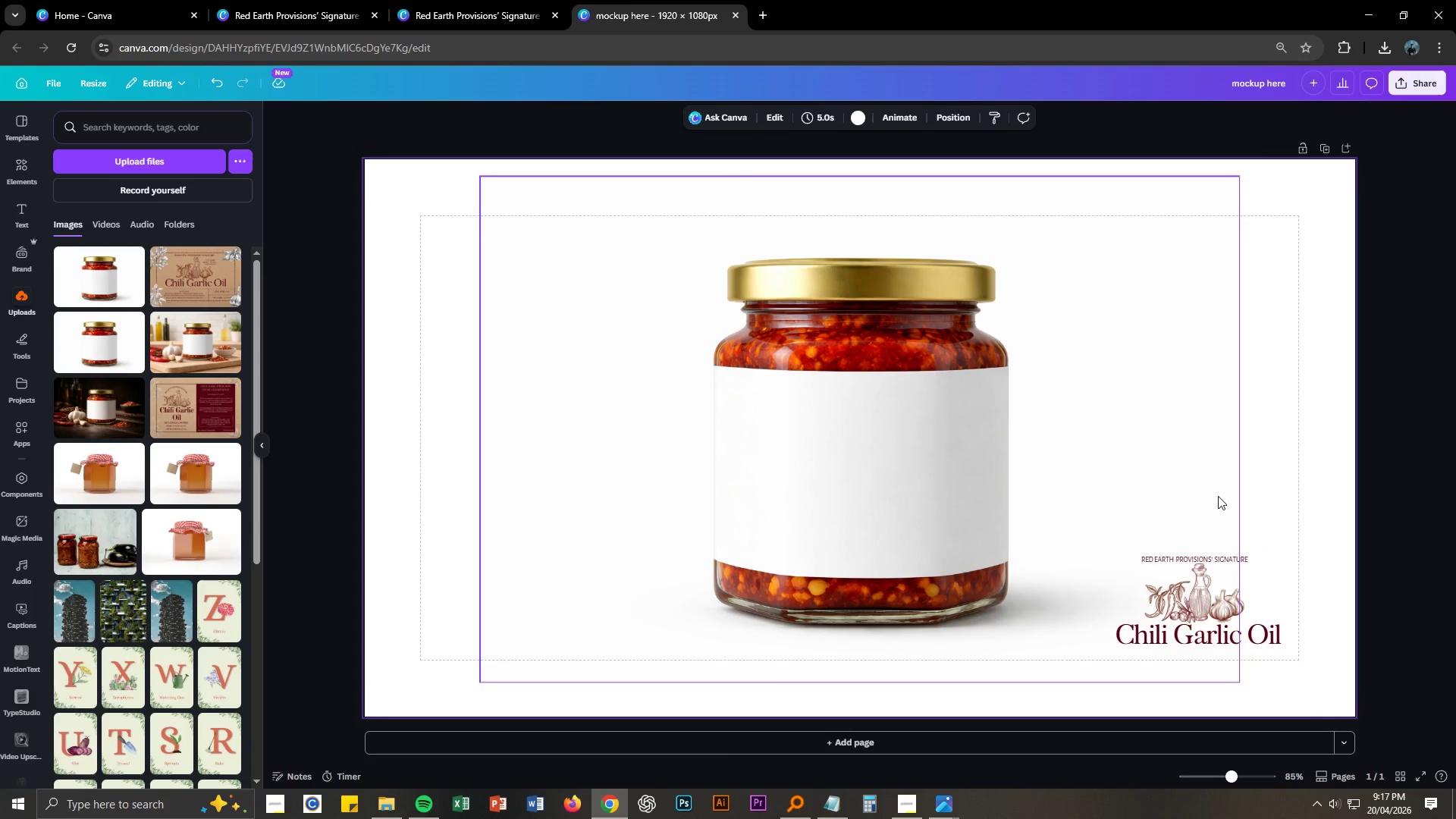 
left_click([1218, 496])
 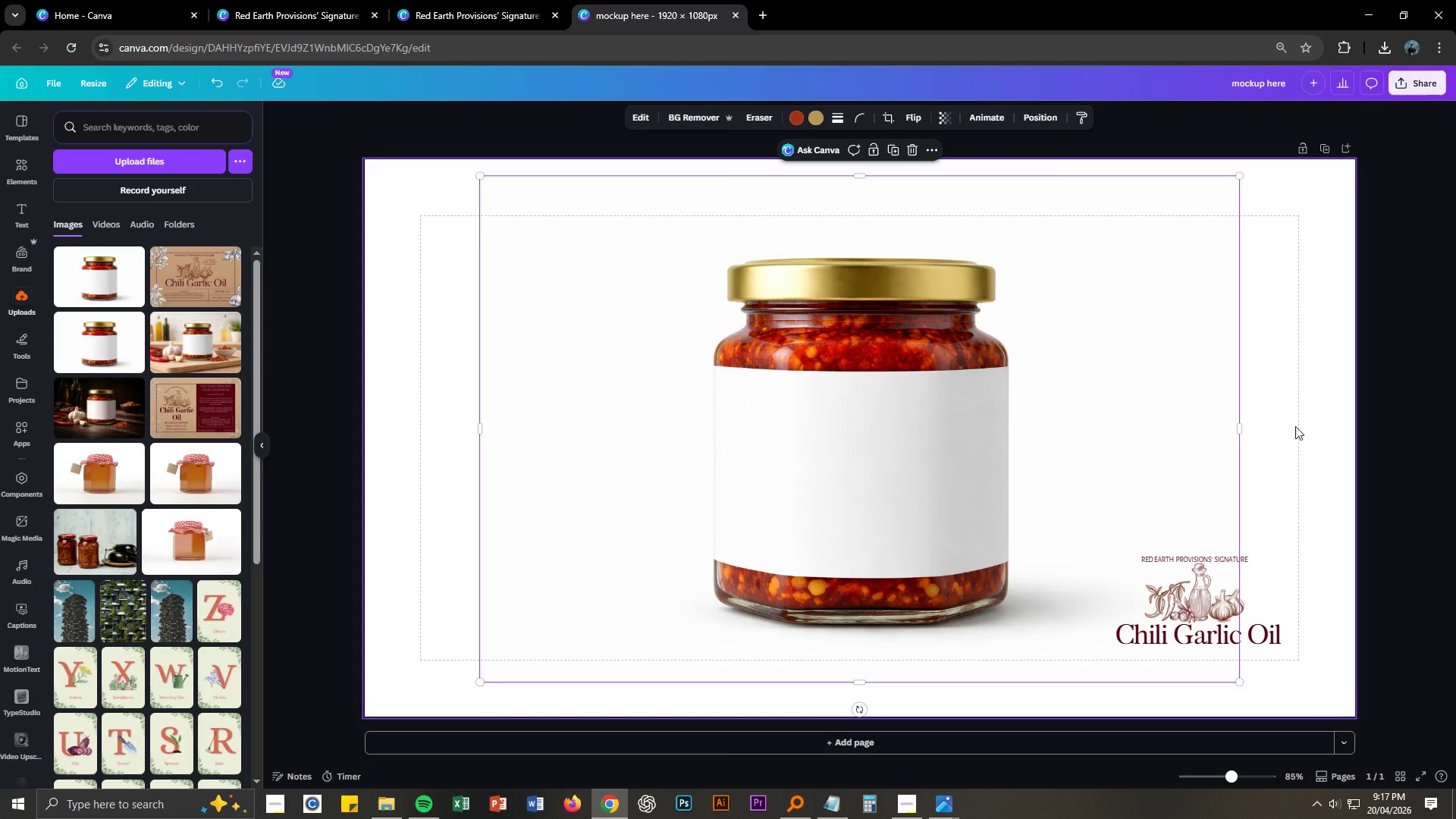 
left_click([1280, 428])
 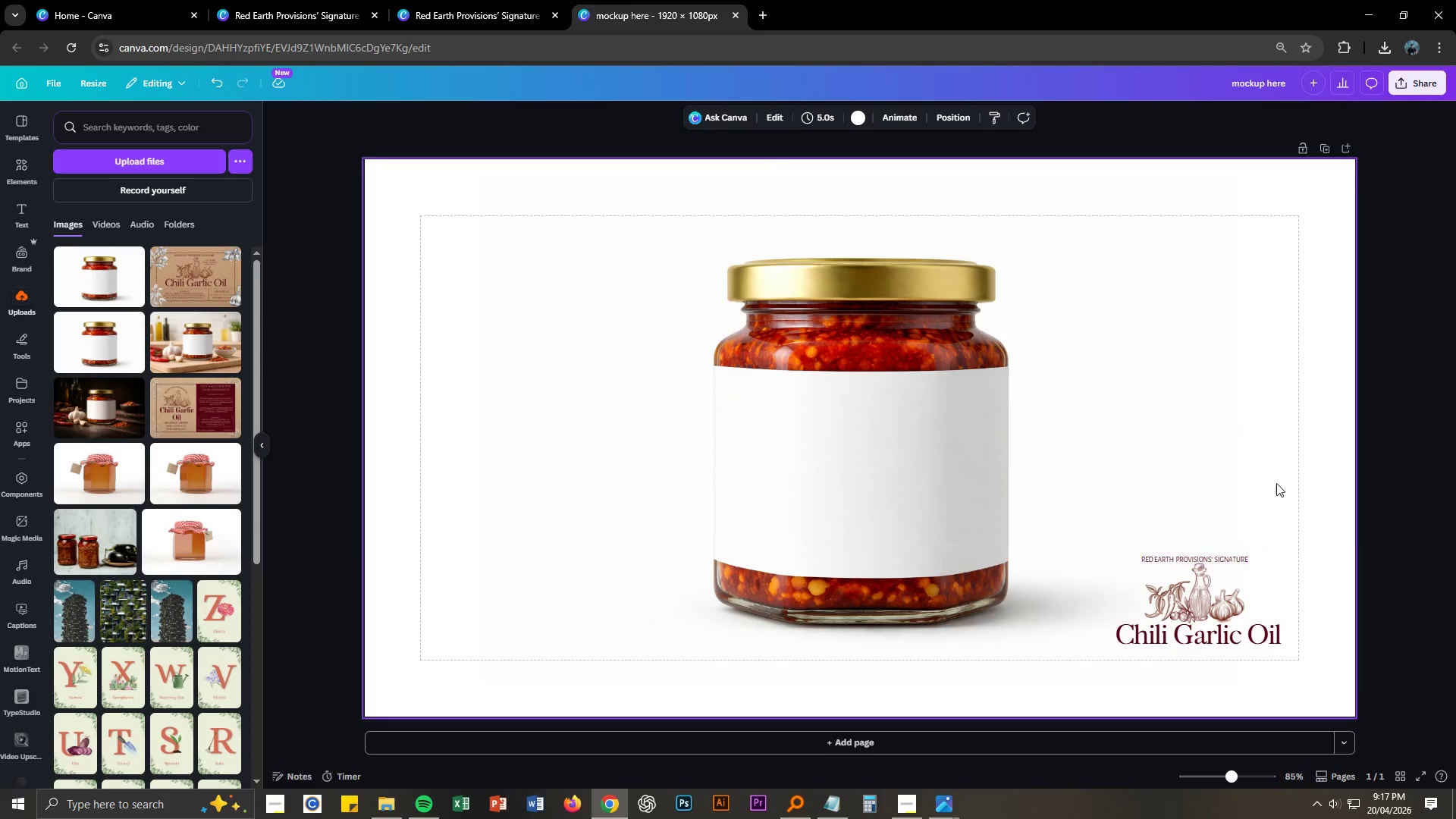 
left_click([1278, 449])
 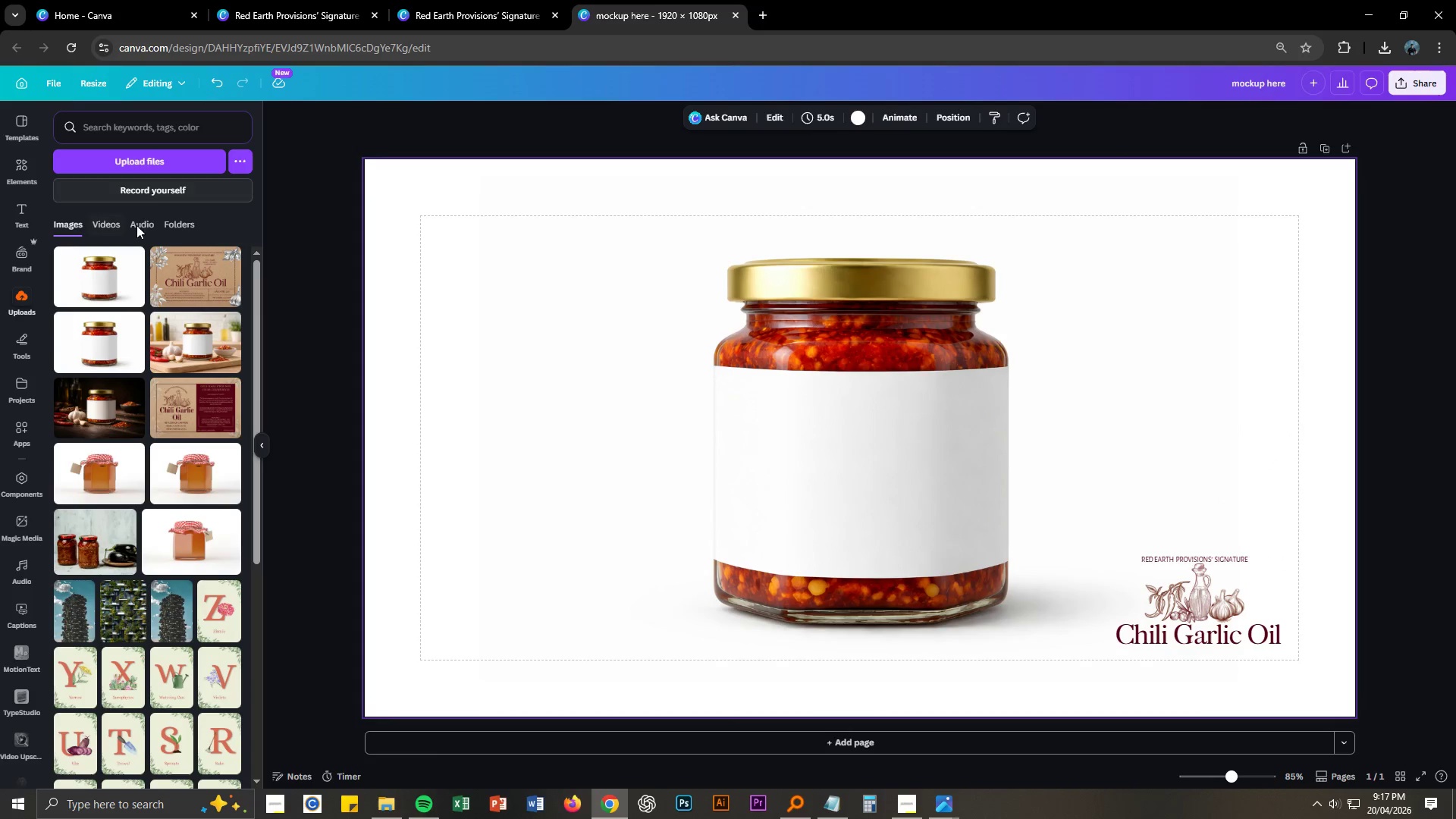 
left_click([170, 165])
 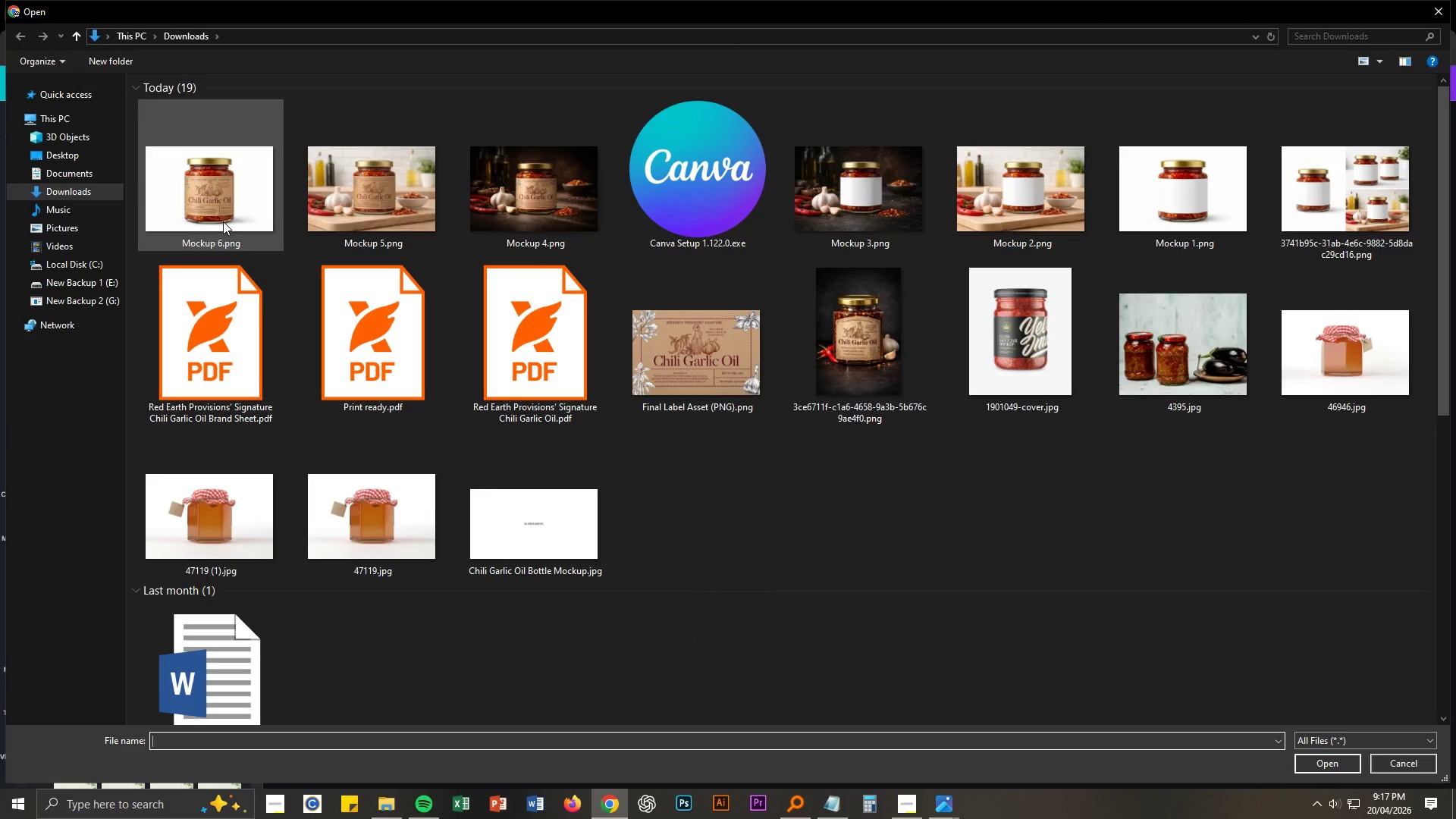 
double_click([221, 219])
 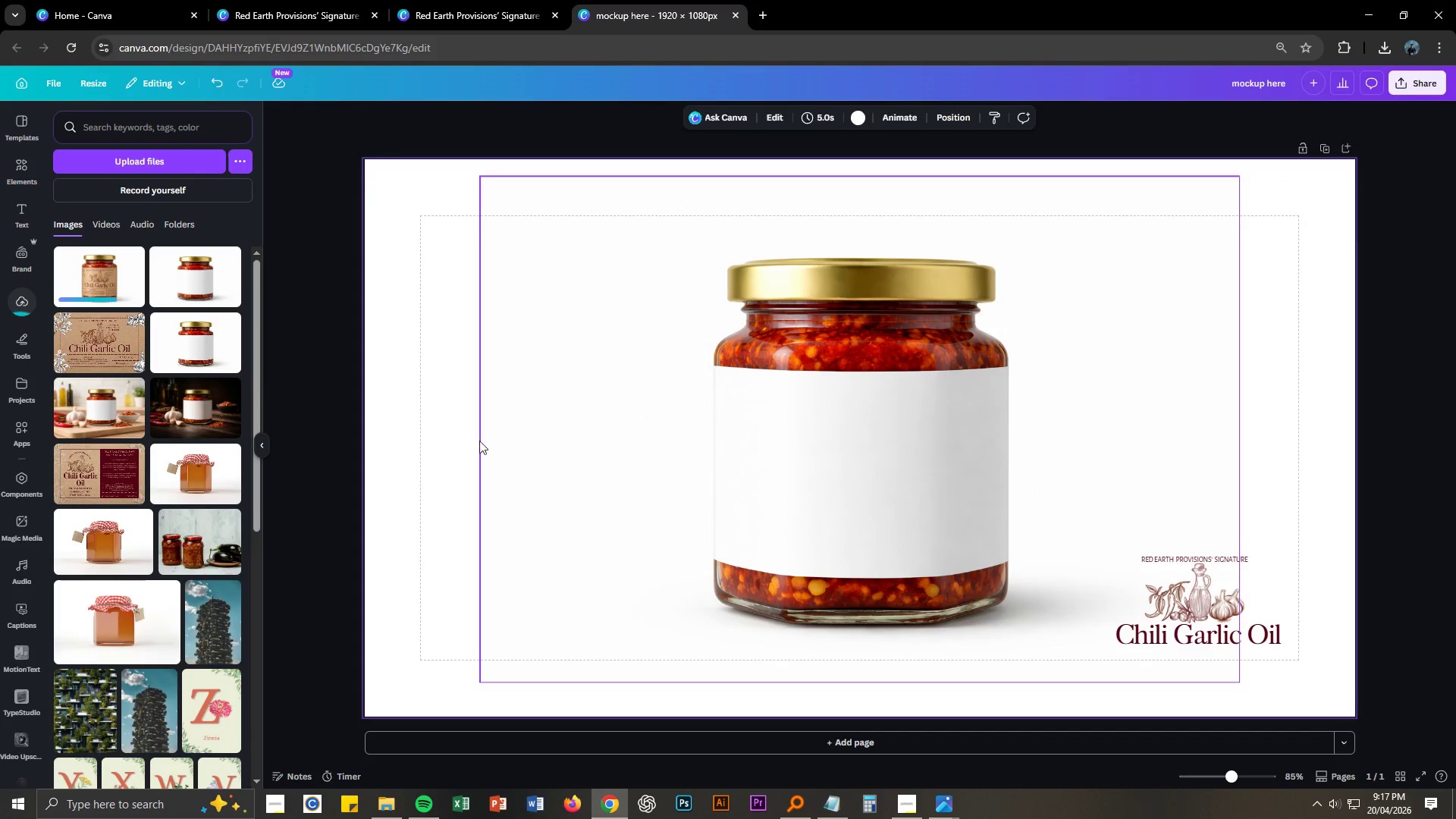 
mouse_move([124, 297])
 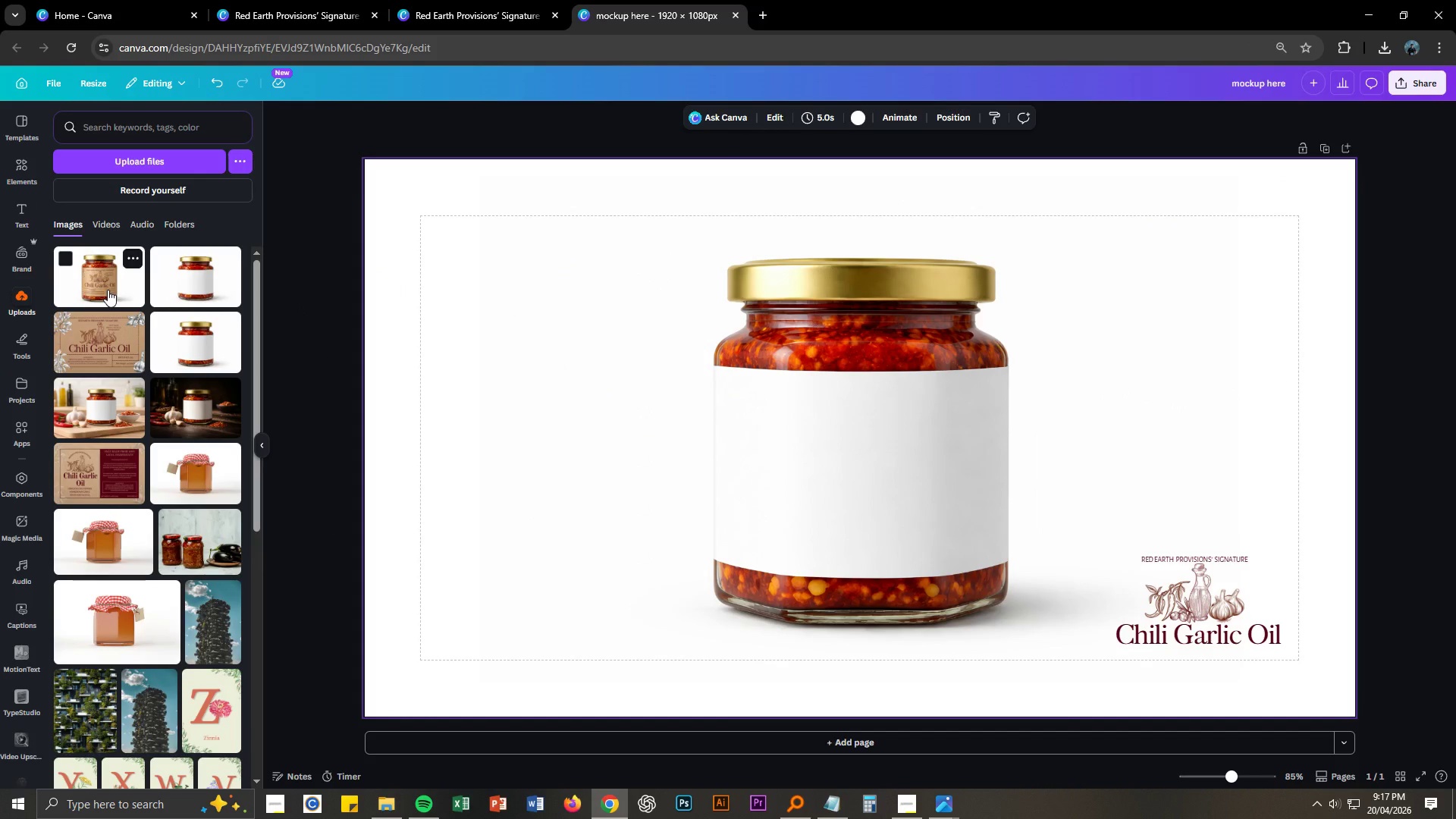 
left_click([108, 290])
 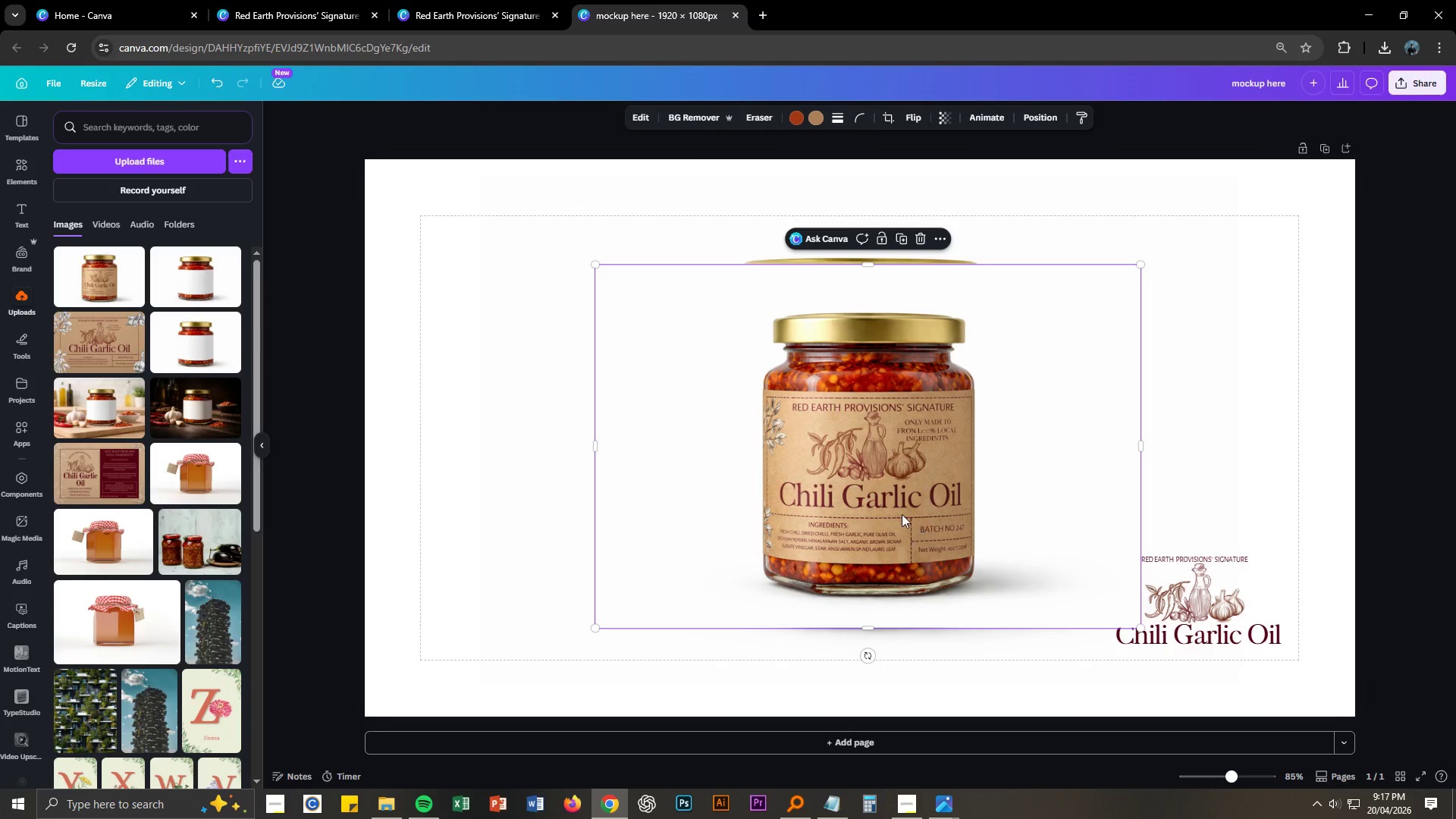 
left_click_drag(start_coordinate=[902, 514], to_coordinate=[899, 505])
 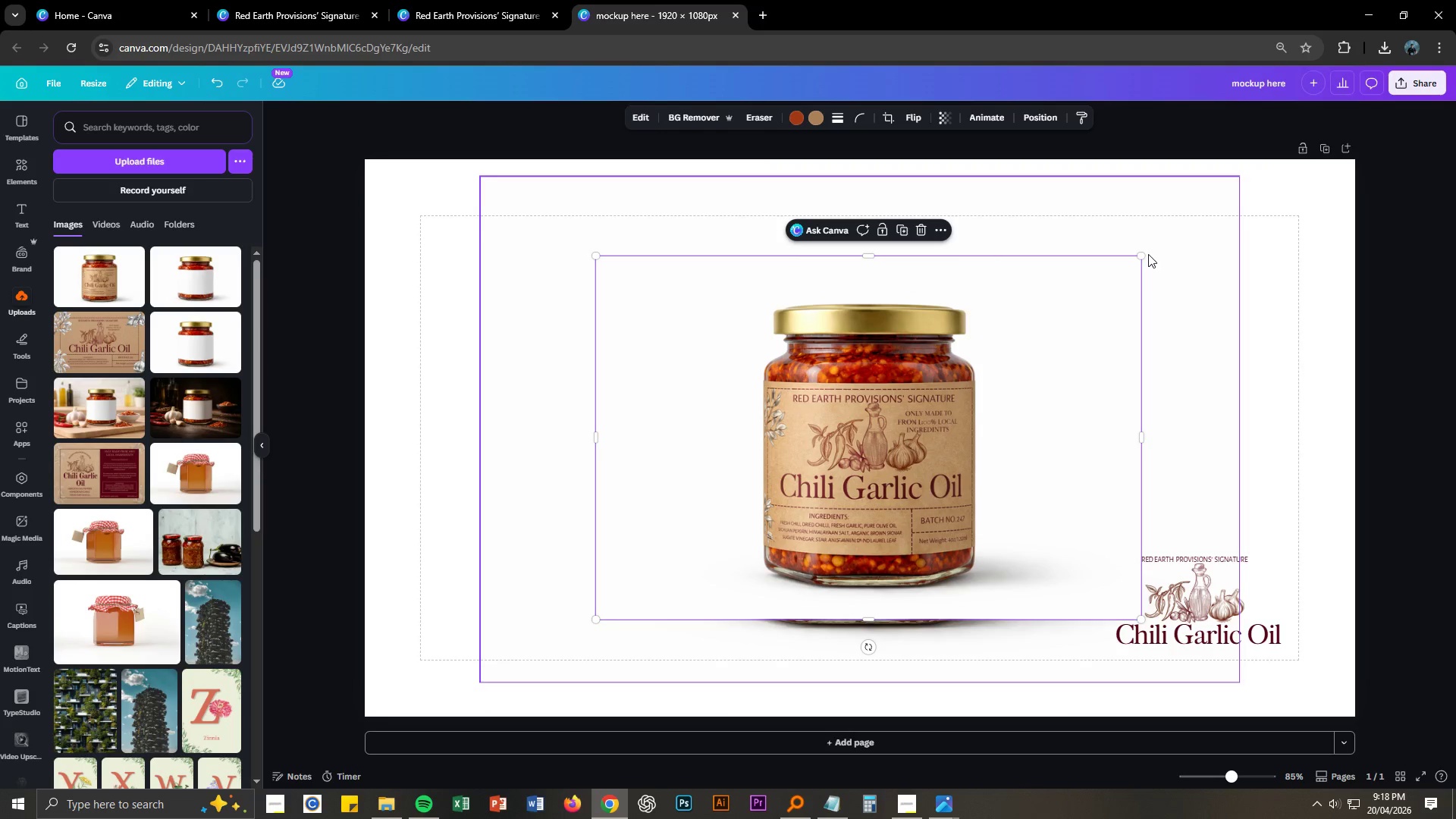 
left_click_drag(start_coordinate=[1142, 254], to_coordinate=[1289, 208])
 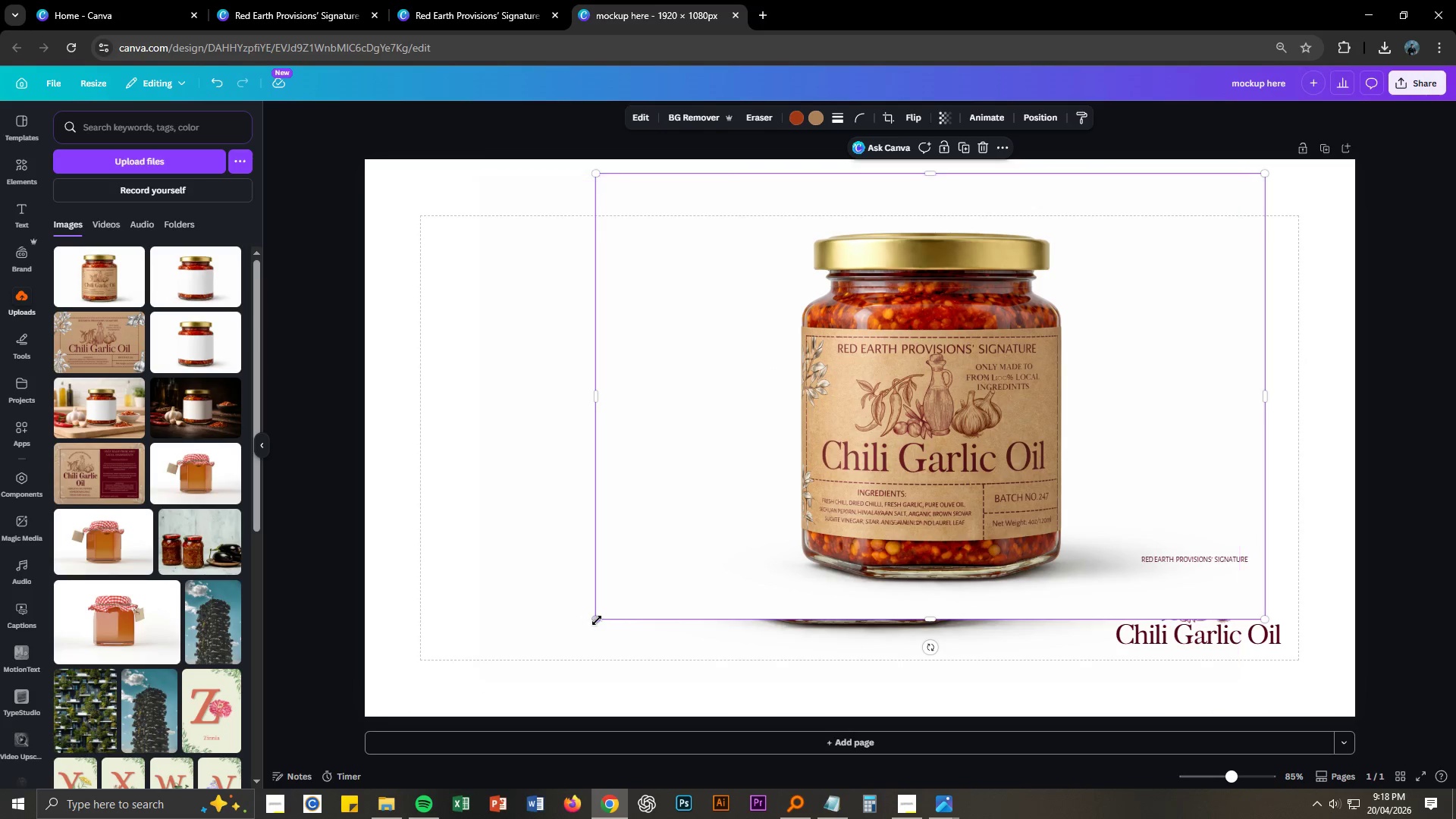 
left_click_drag(start_coordinate=[597, 620], to_coordinate=[485, 659])
 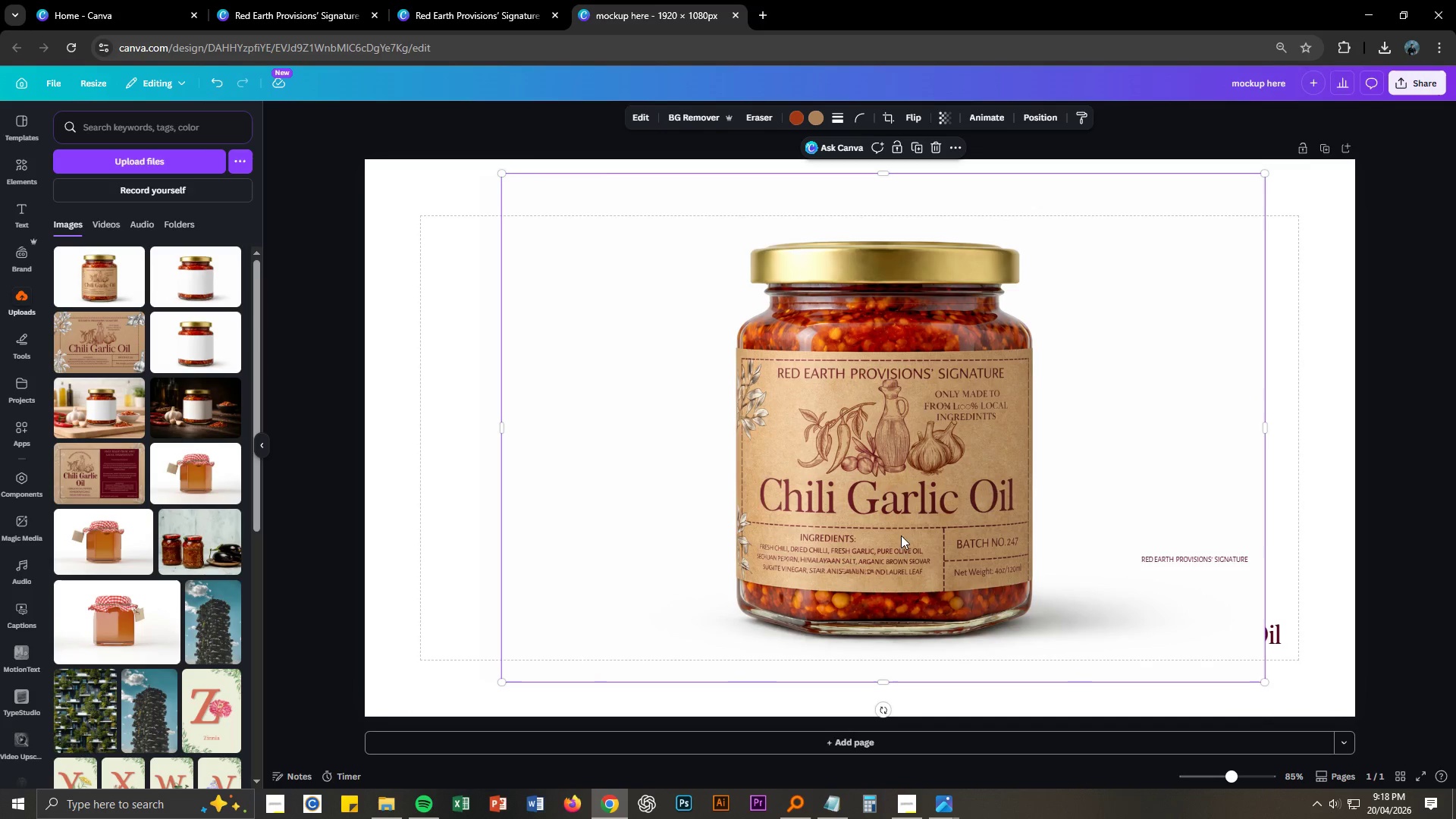 
left_click([897, 519])
 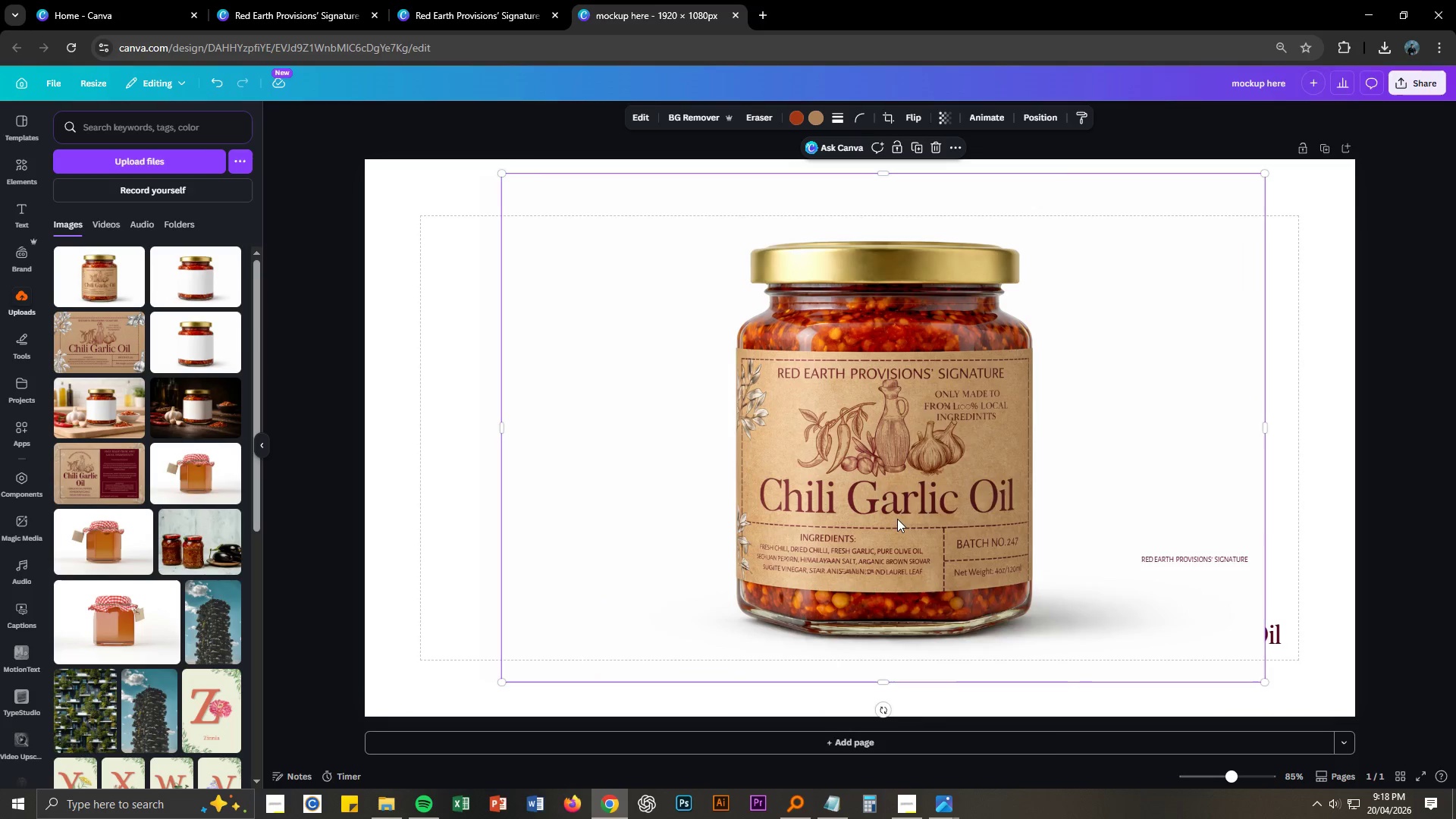 
right_click([897, 519])
 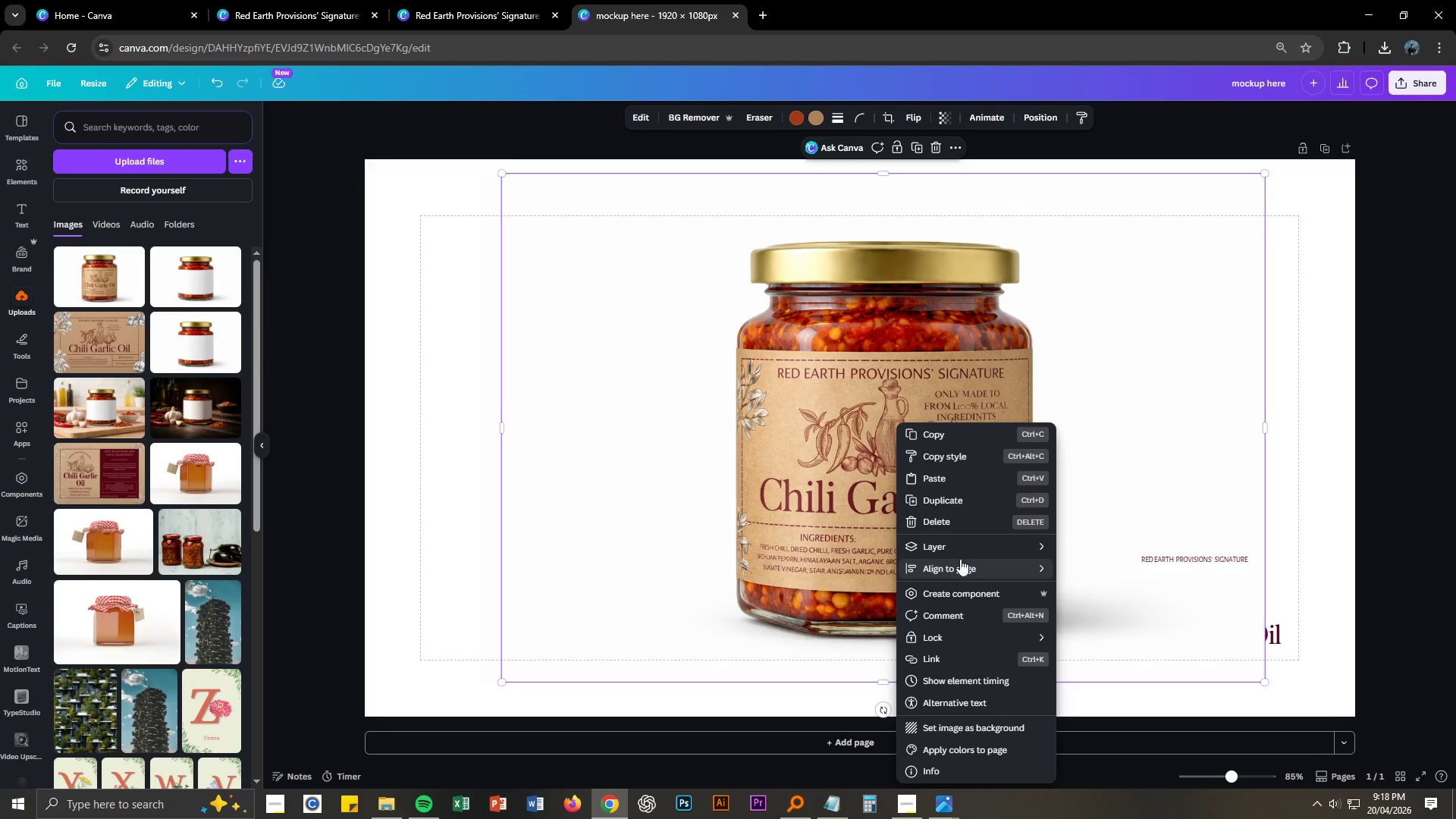 
left_click([963, 545])
 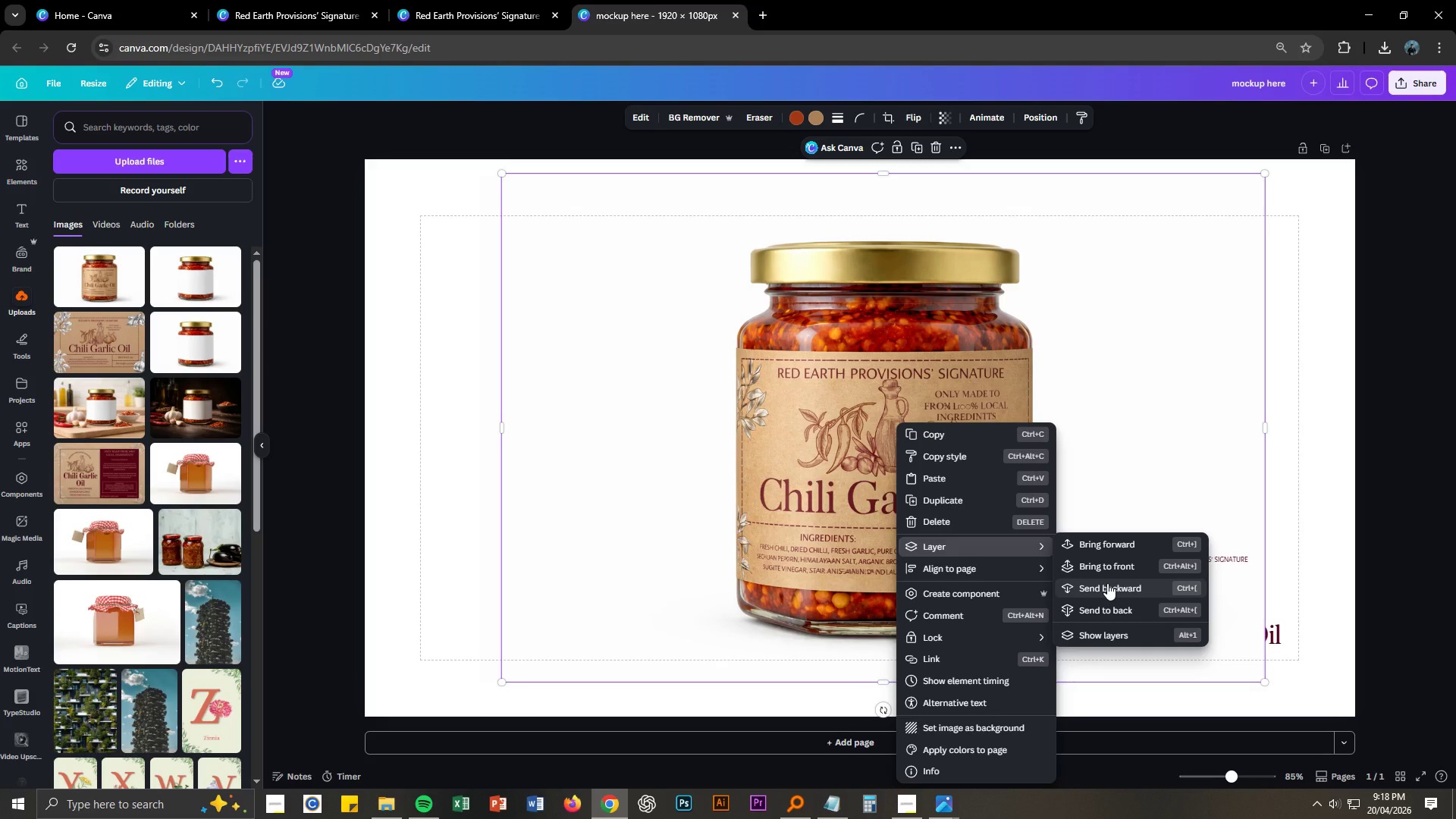 
left_click([1107, 583])
 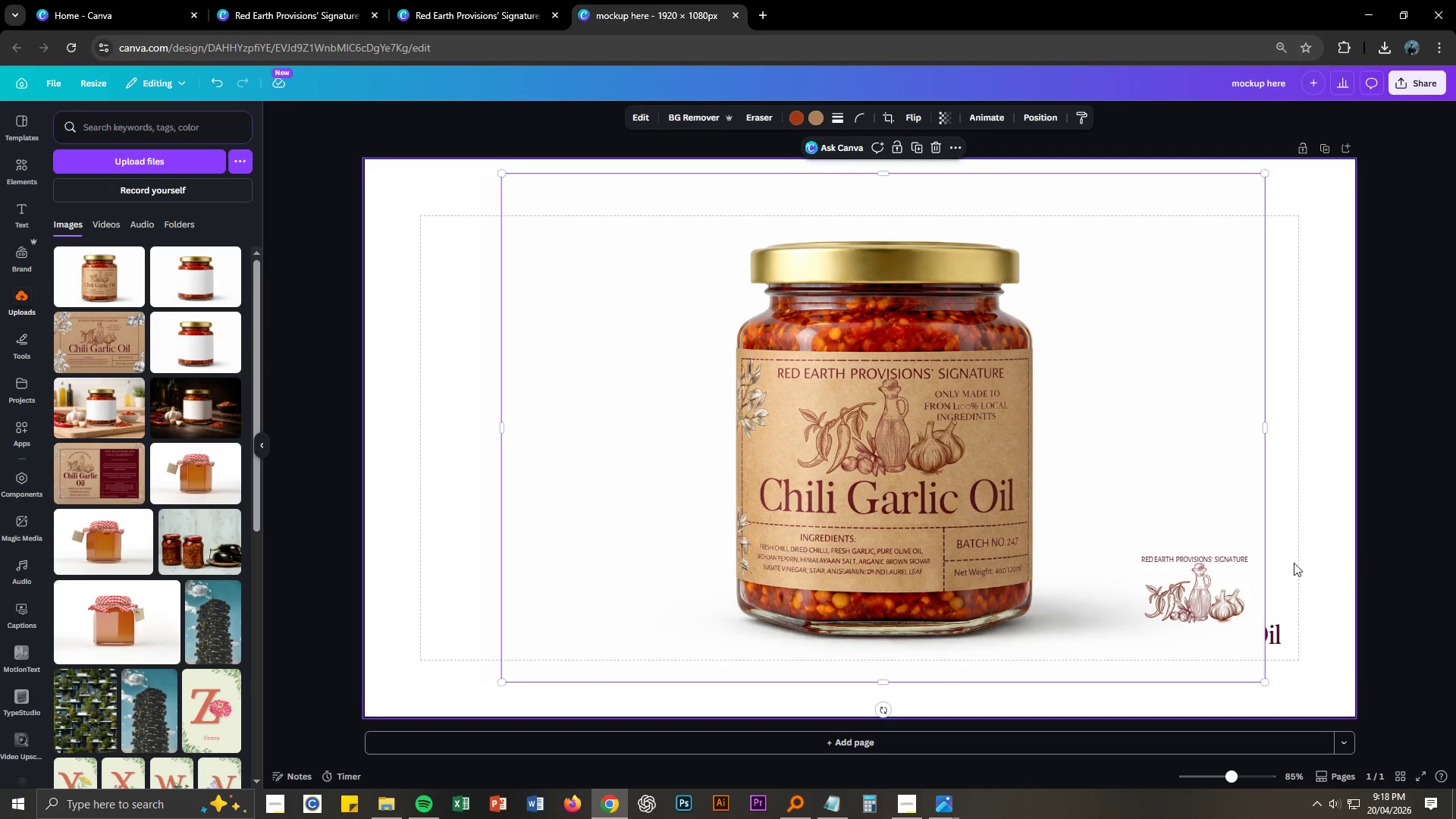 
right_click([977, 503])
 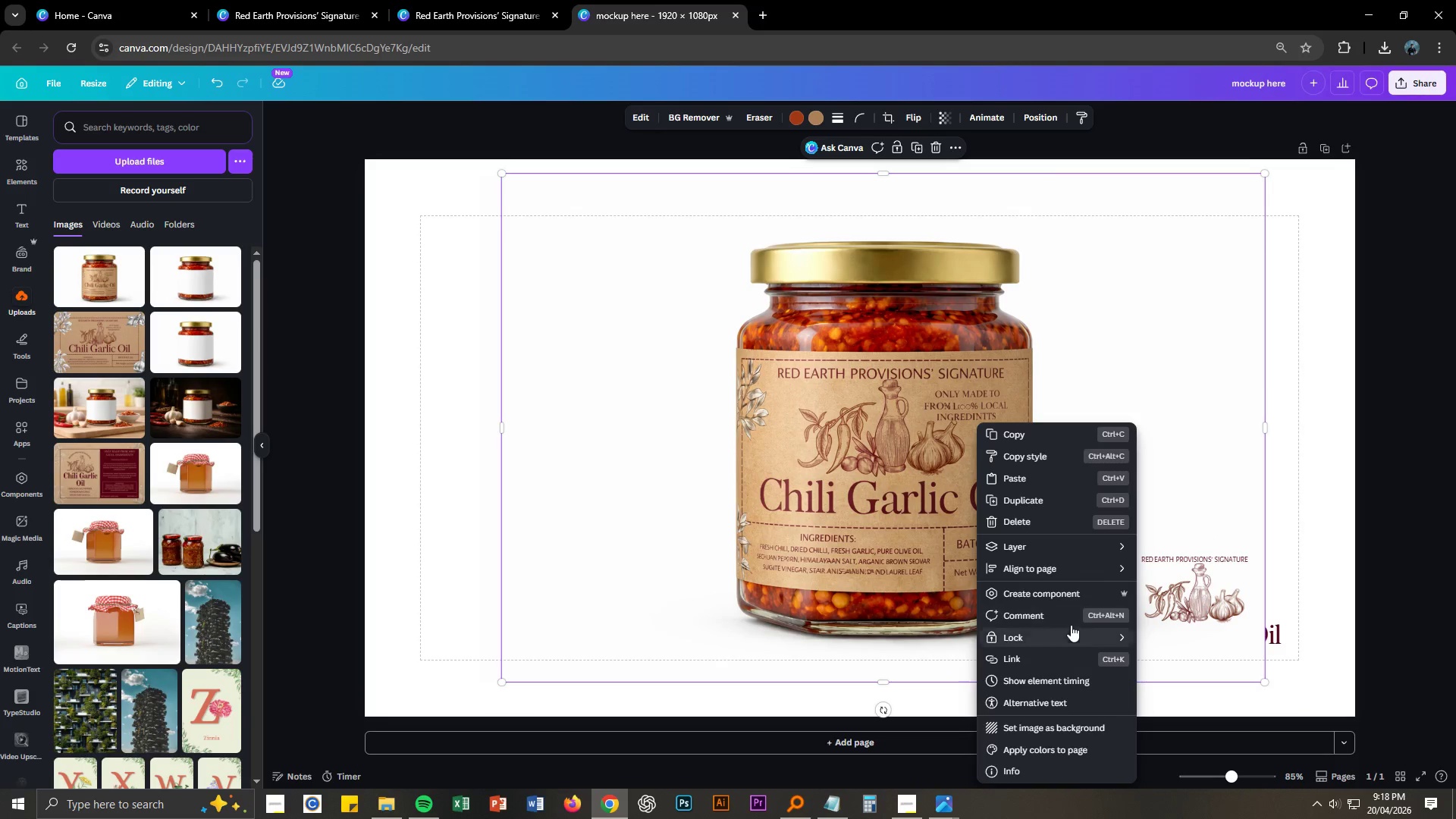 
left_click([1072, 548])
 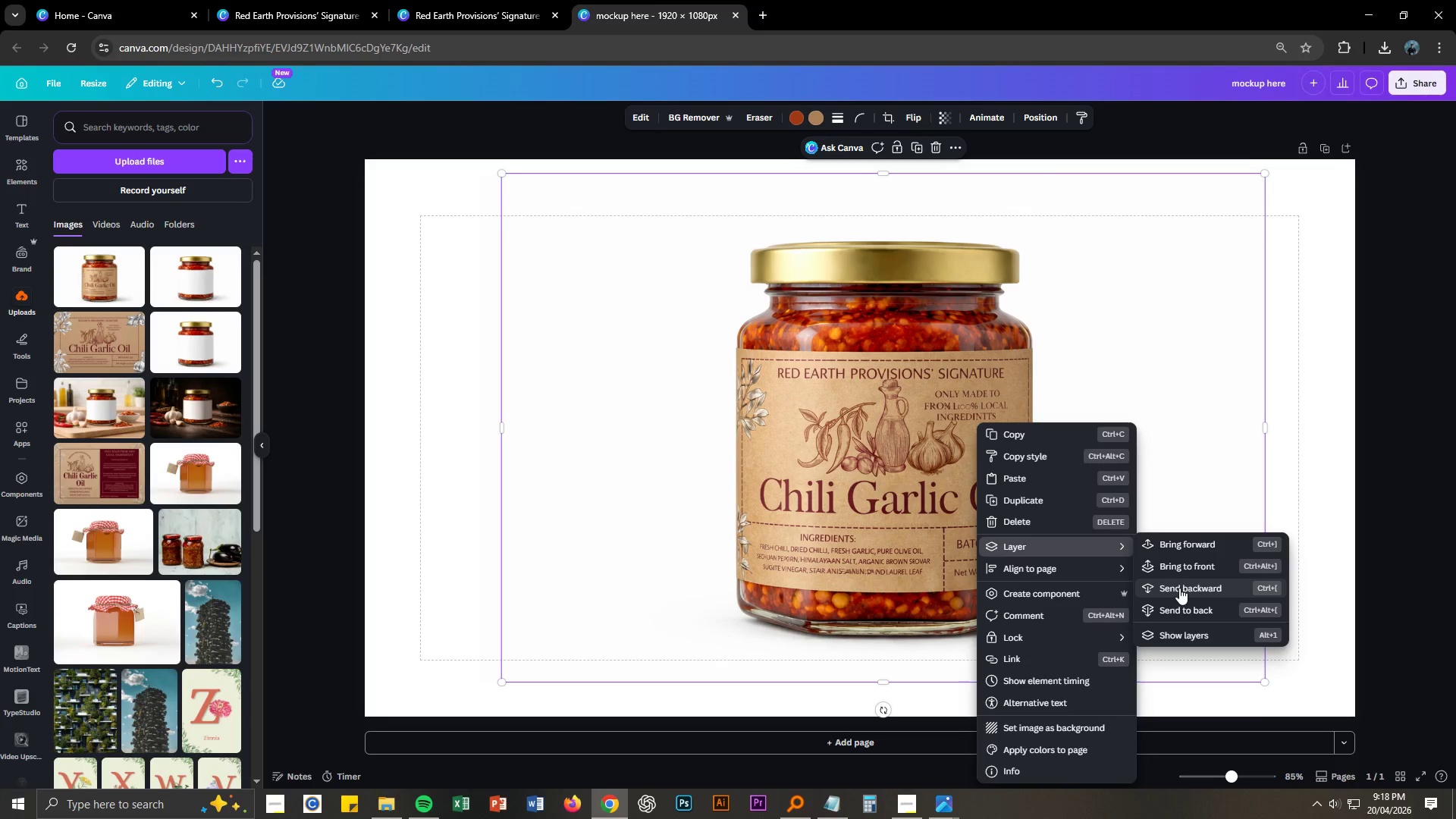 
left_click([1179, 588])
 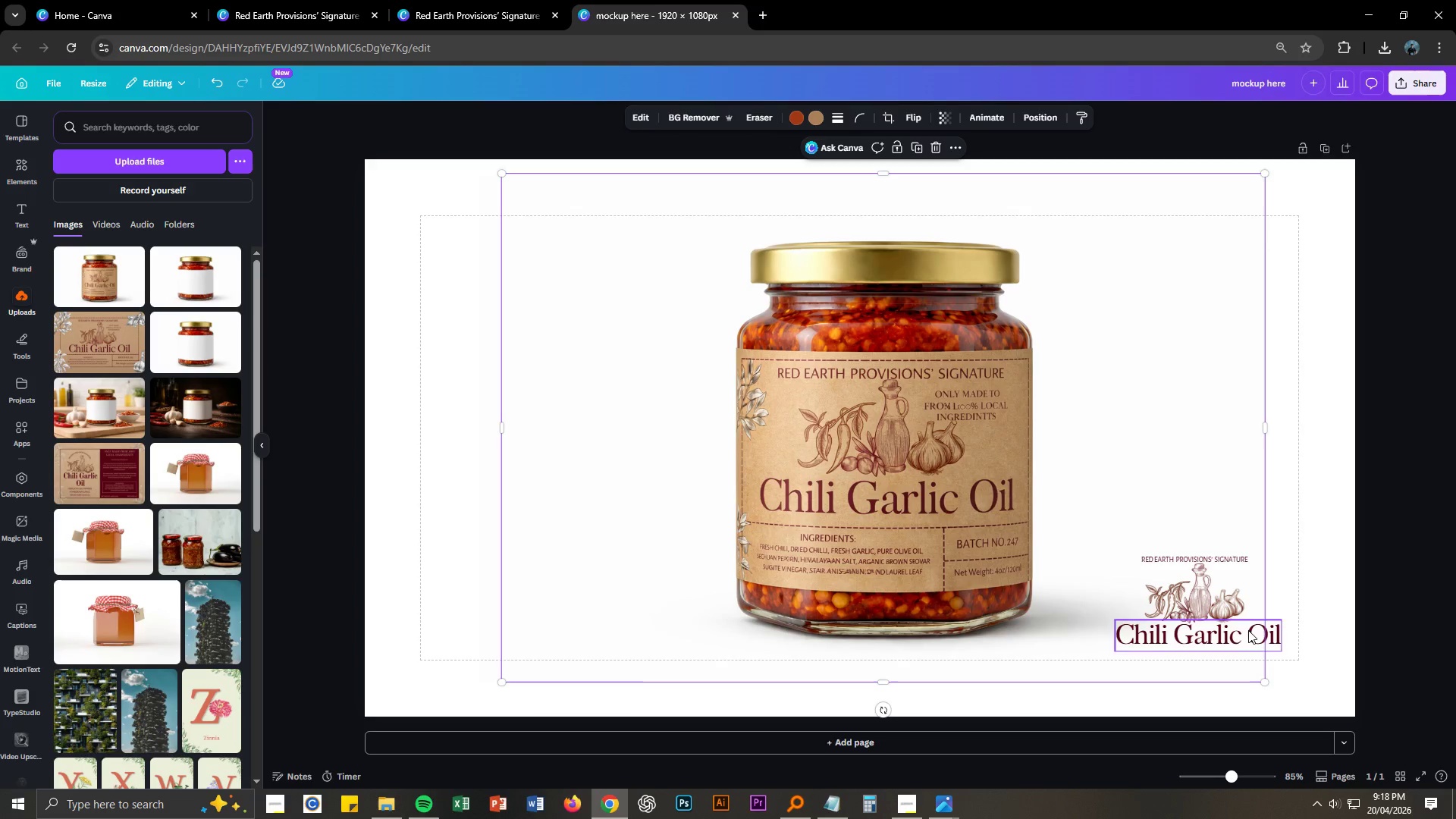 
left_click([1324, 592])
 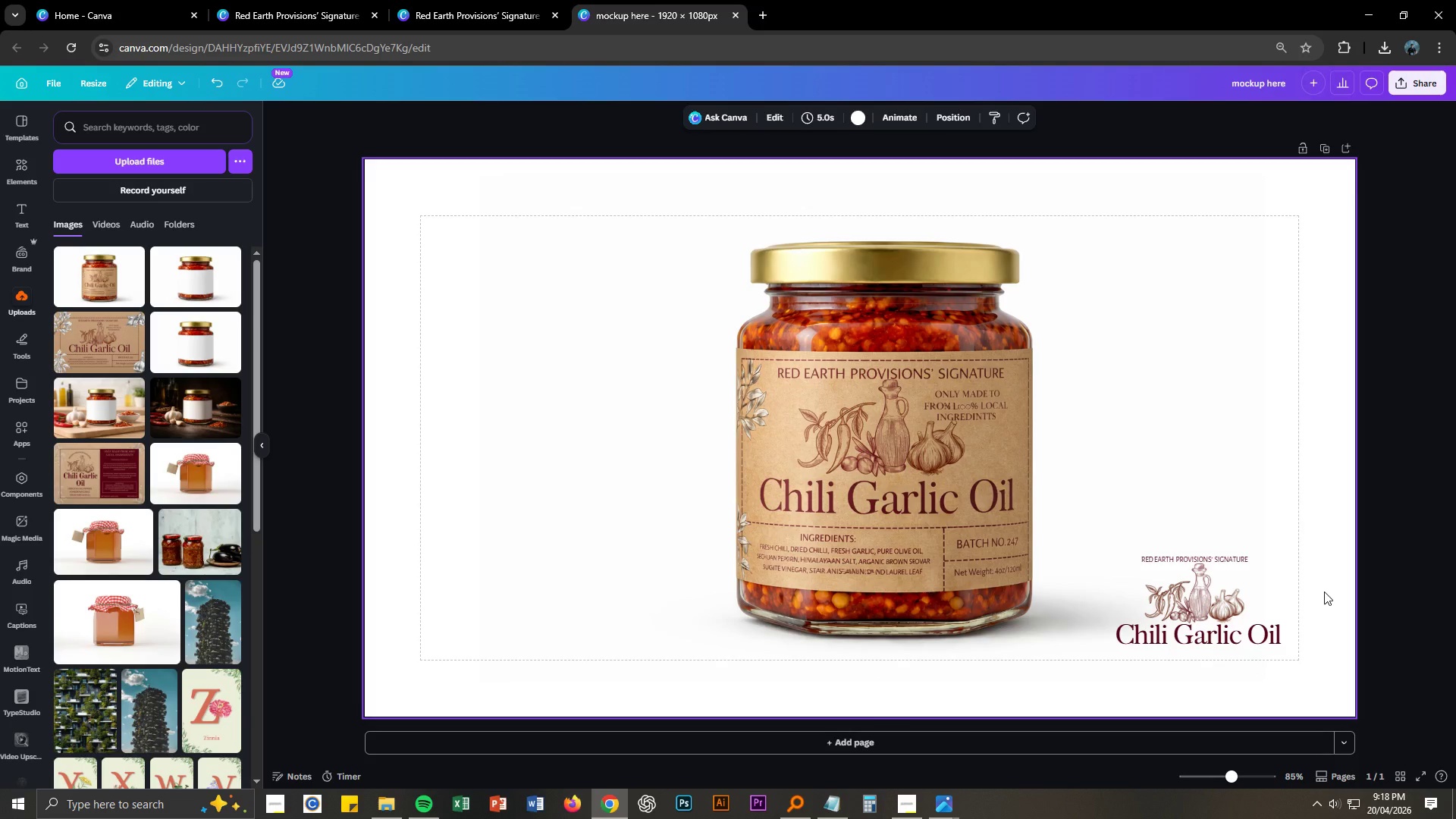 
wait(13.08)
 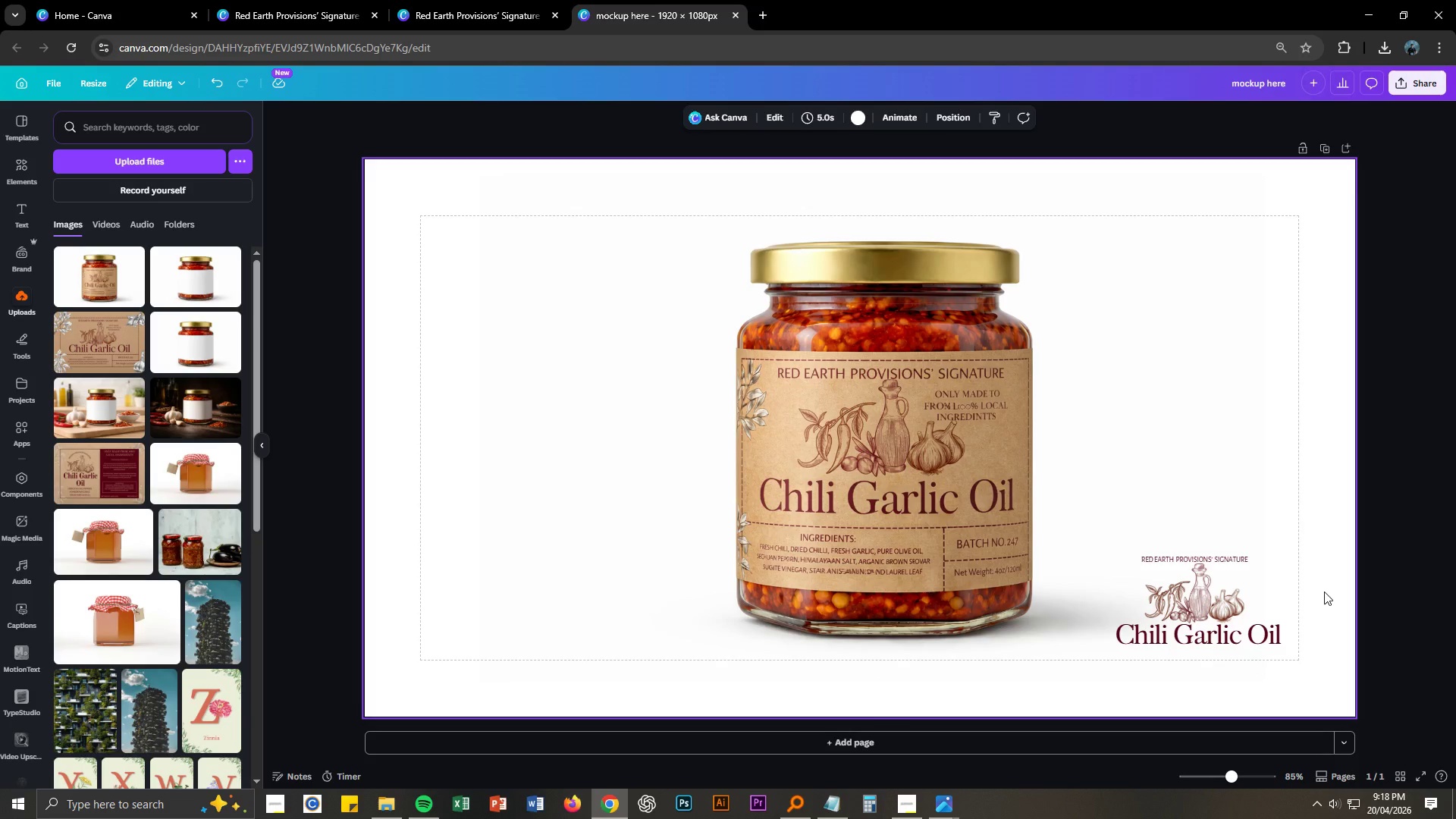 
left_click_drag(start_coordinate=[874, 478], to_coordinate=[851, 485])
 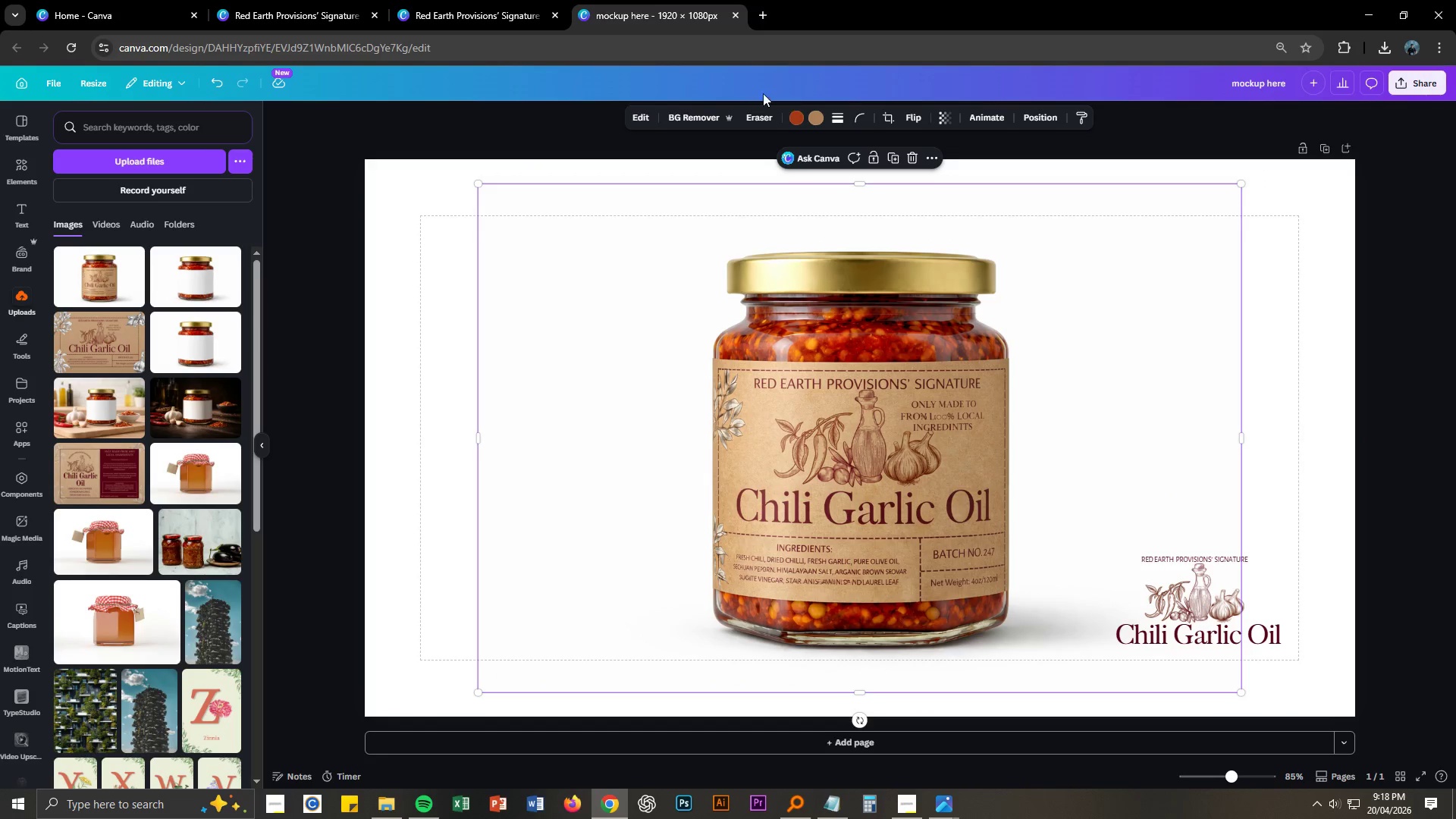 
left_click([635, 4])
 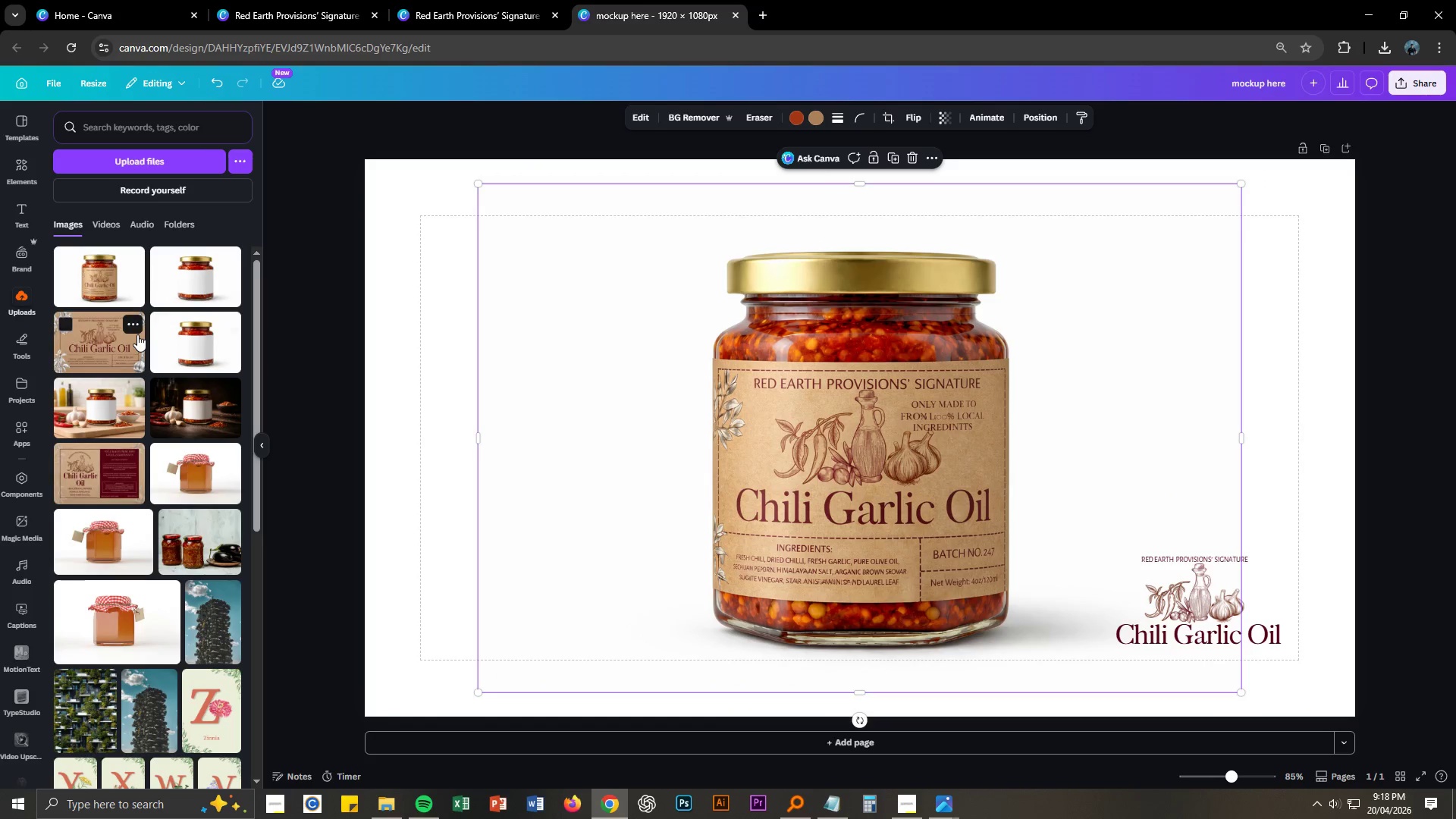 
left_click([328, 0])
 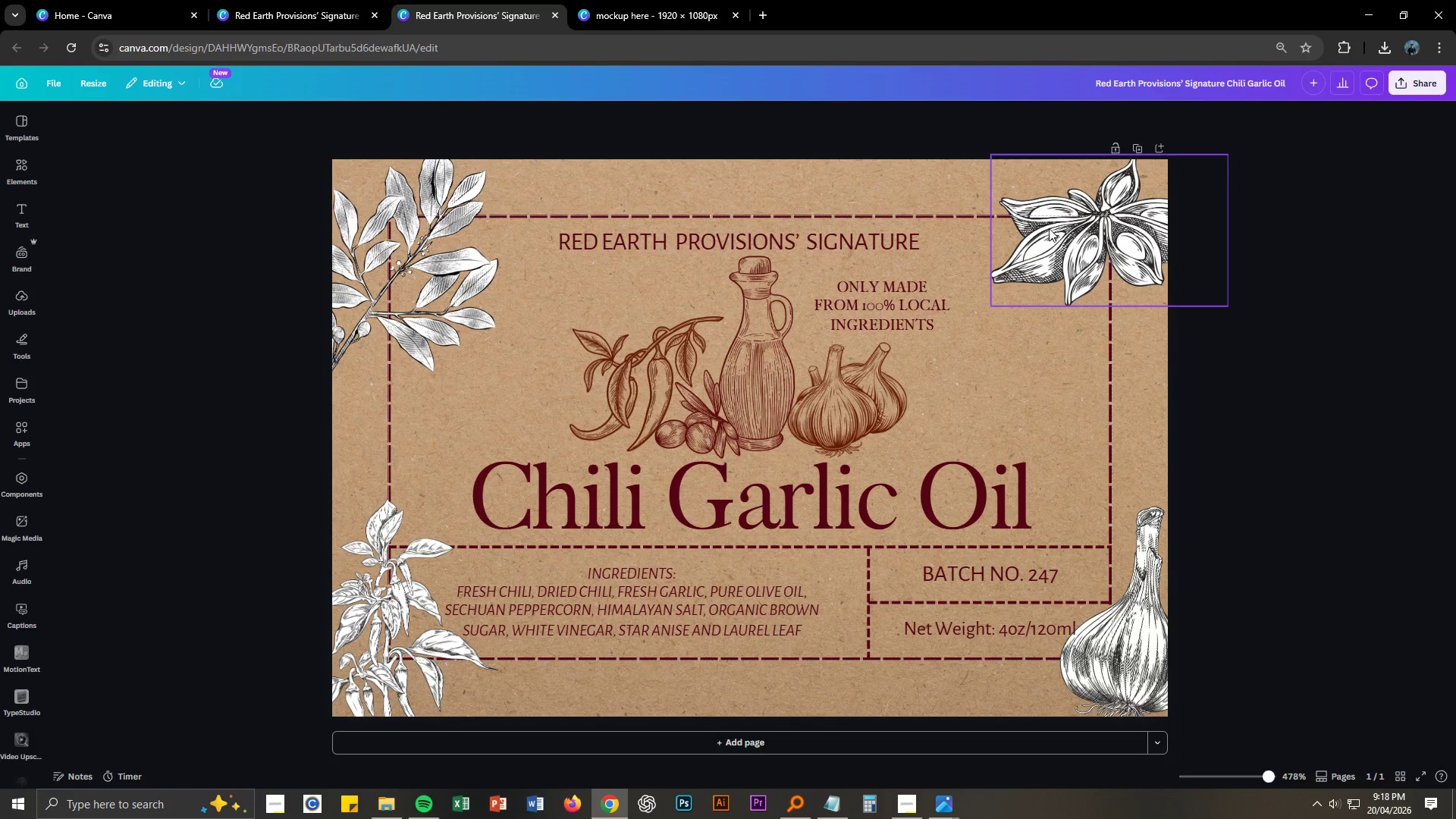 
key(Control+ControlLeft)
 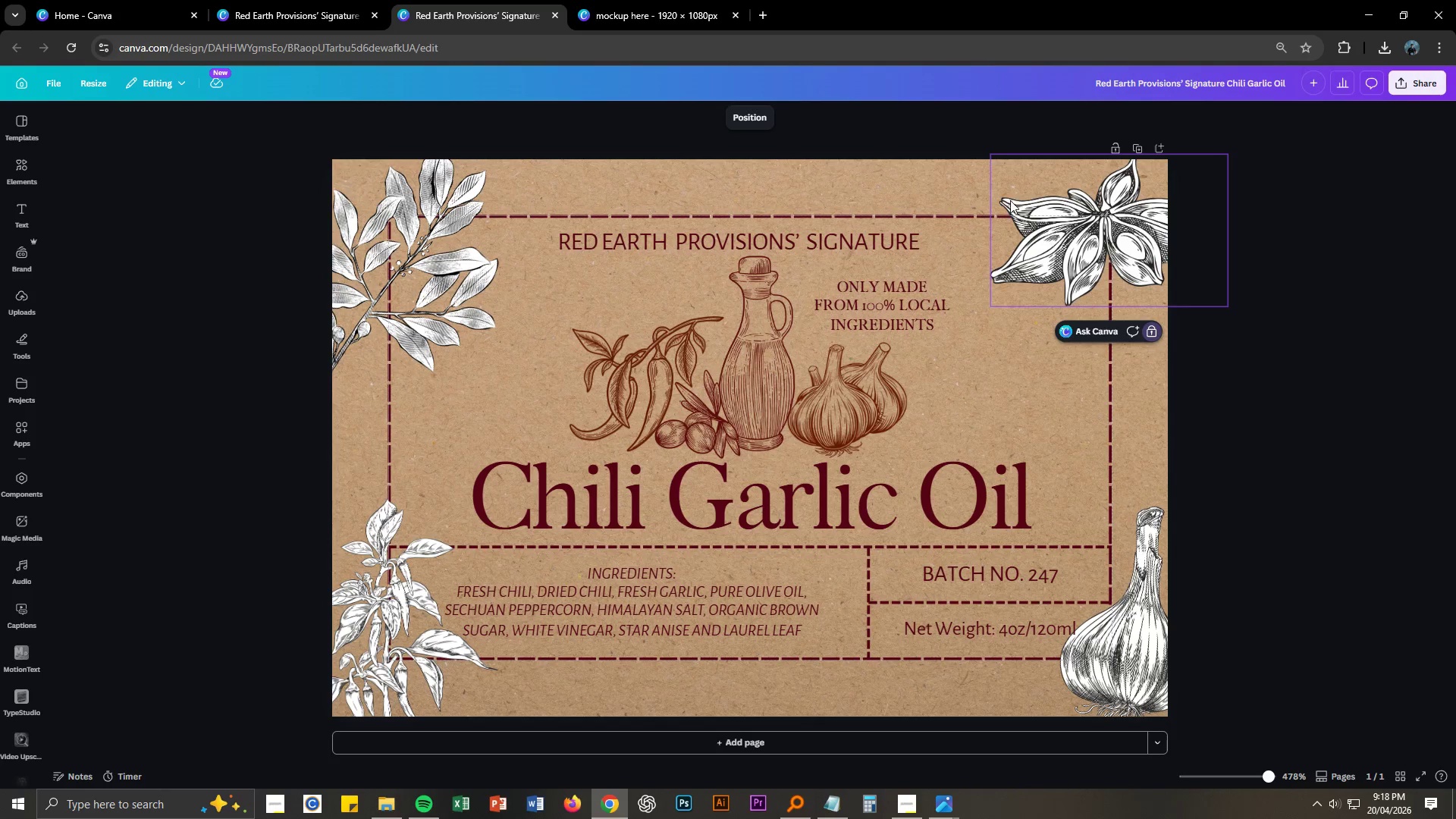 
key(Control+C)
 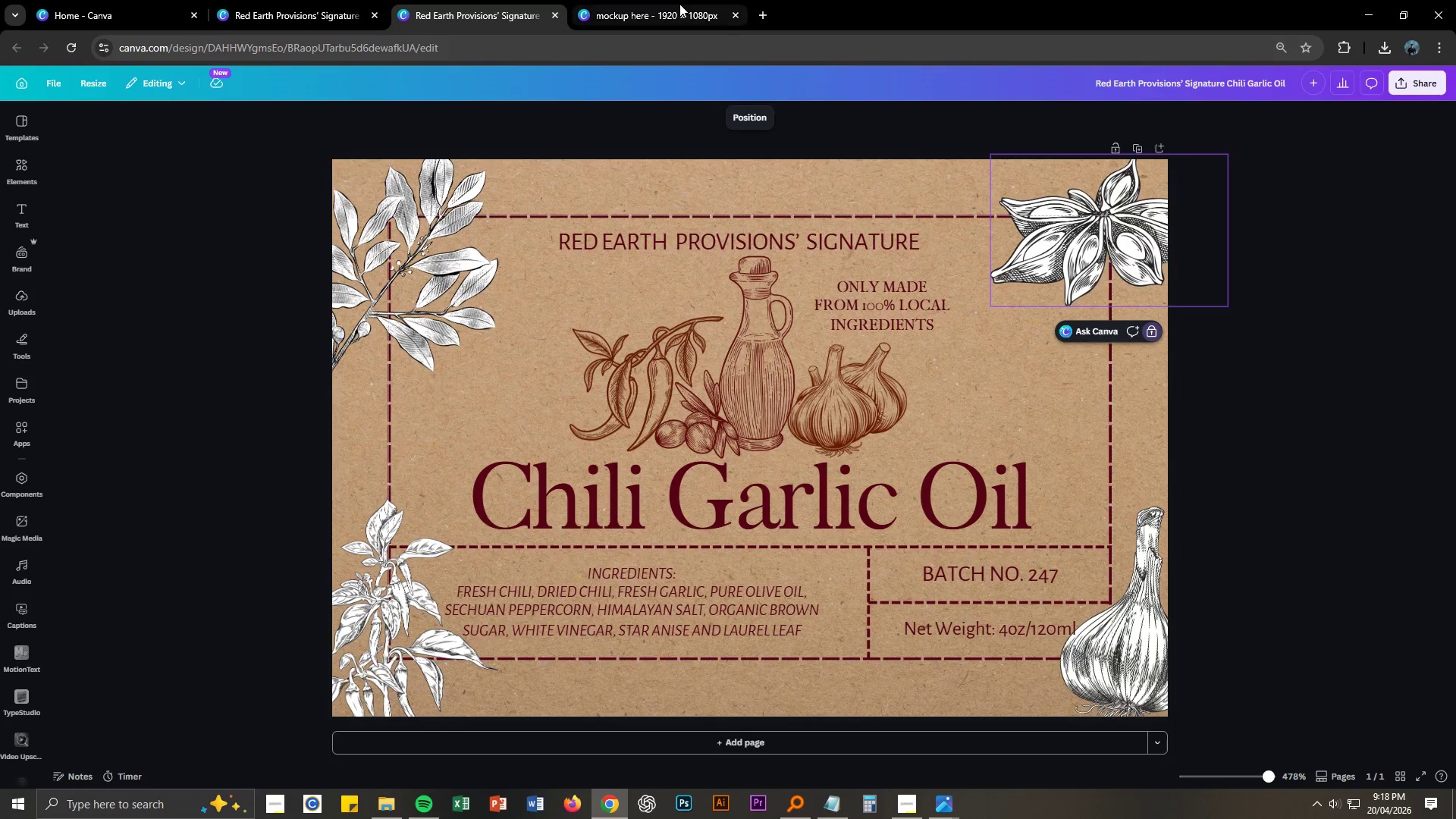 
left_click([679, 4])
 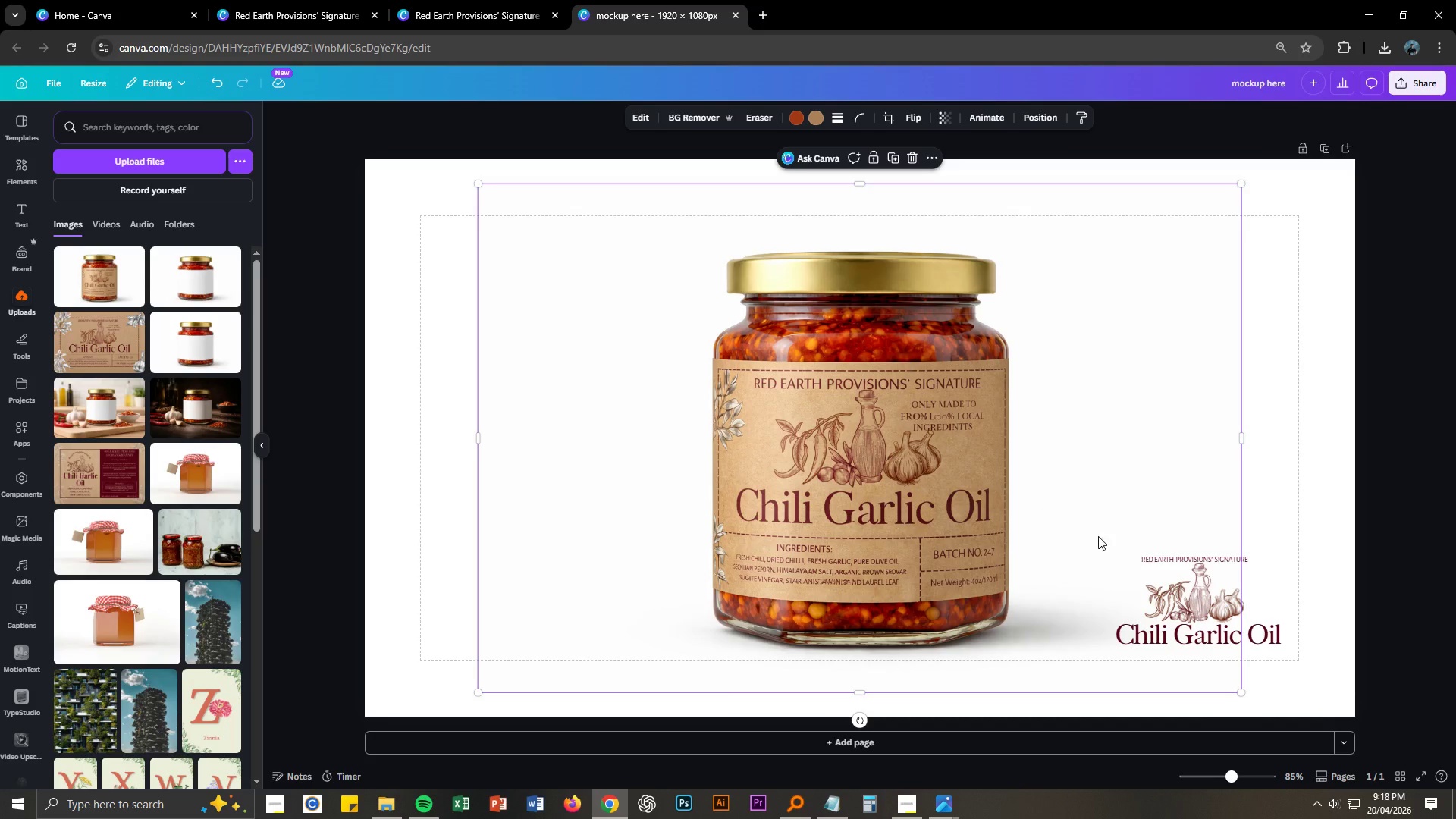 
key(Control+ControlLeft)
 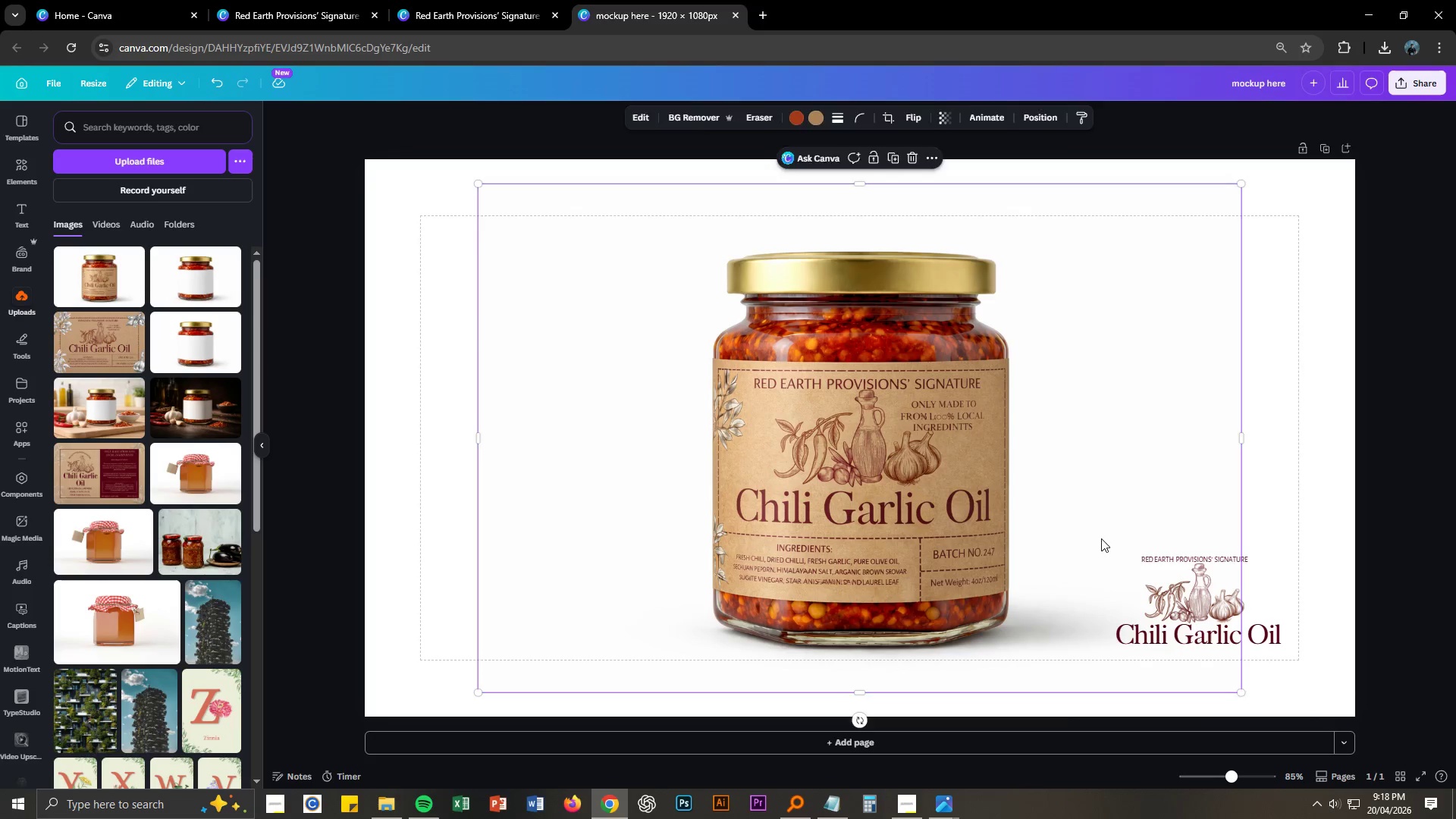 
key(Control+V)
 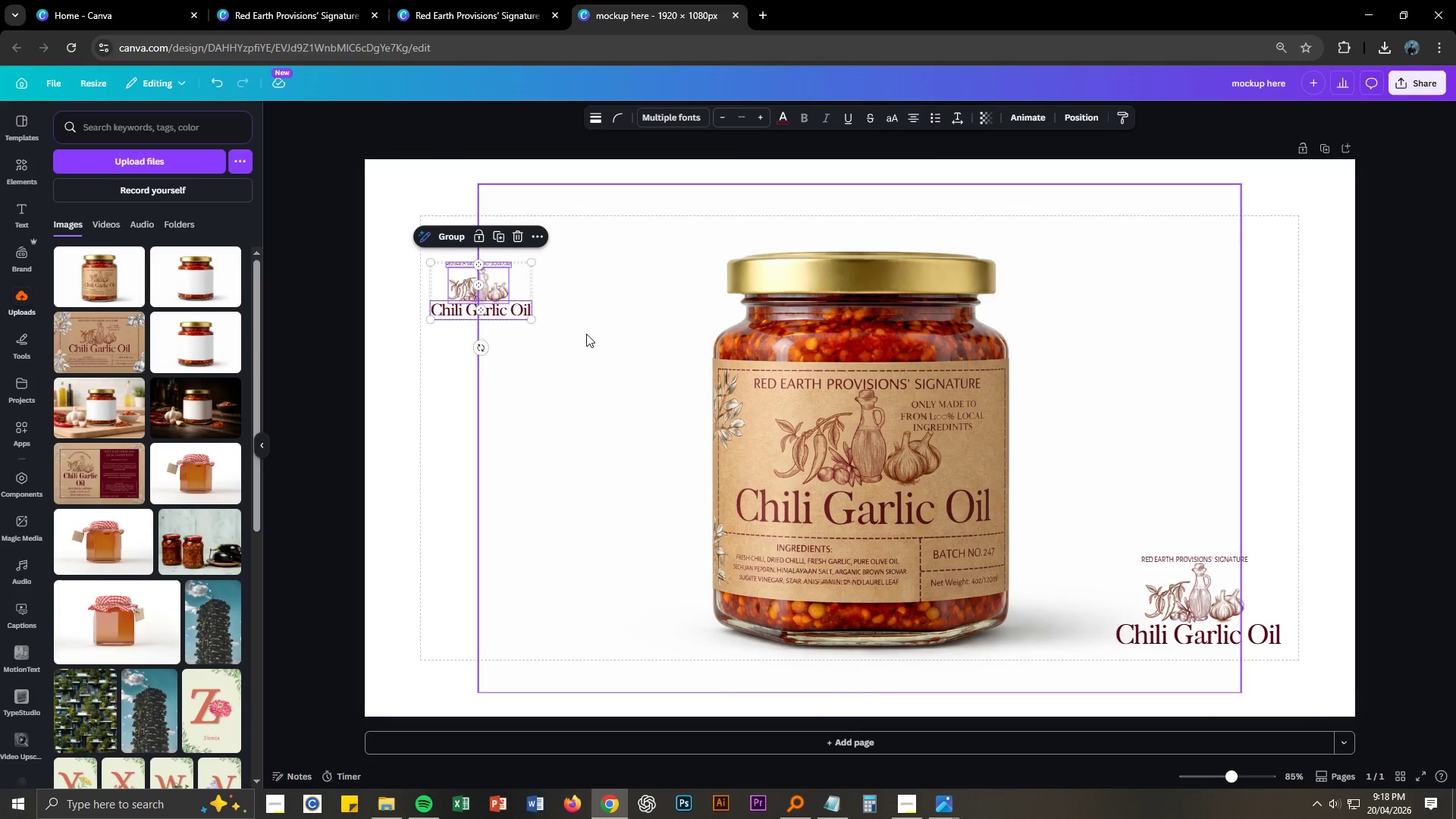 
key(Control+ControlLeft)
 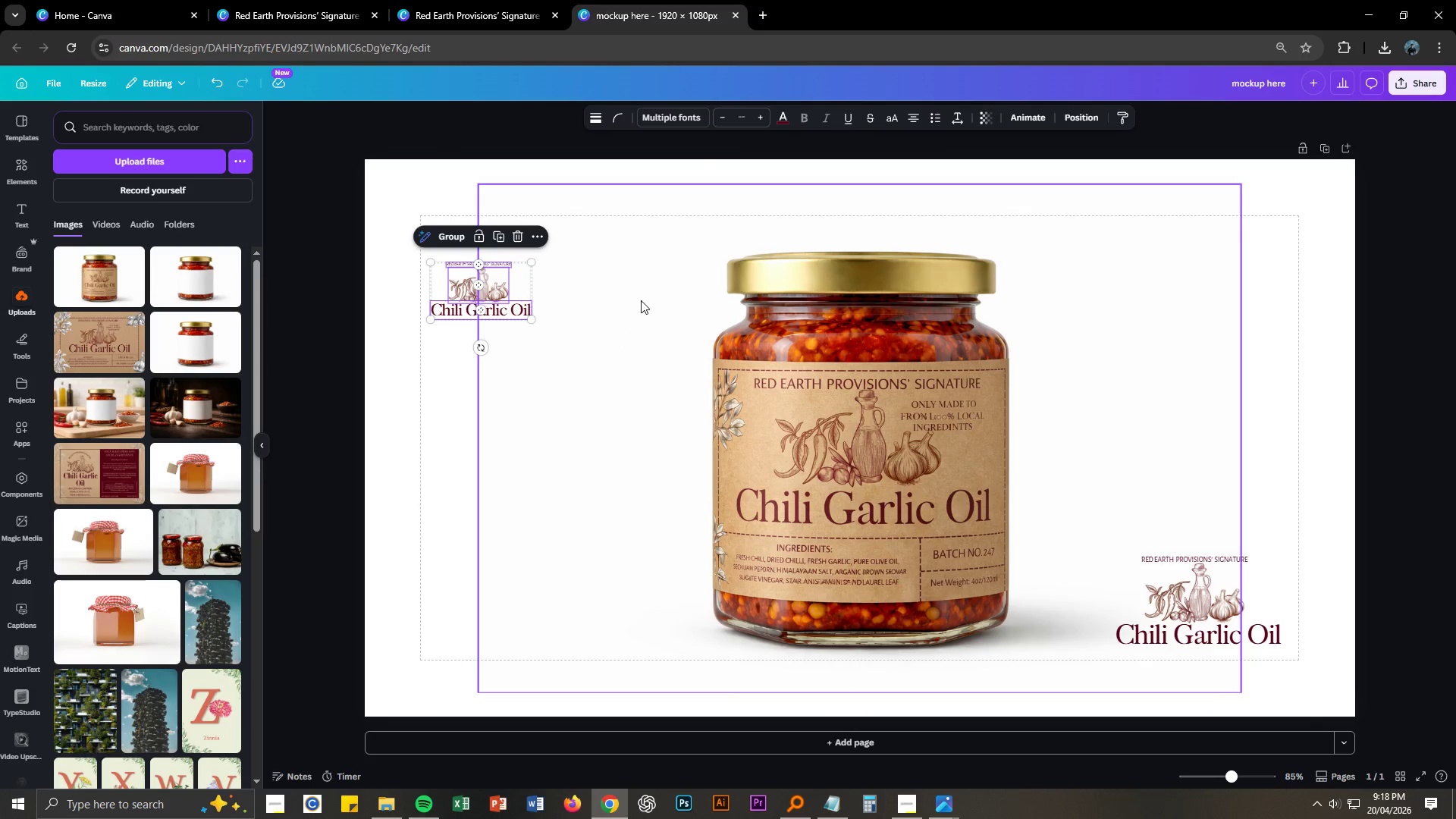 
key(Control+Z)
 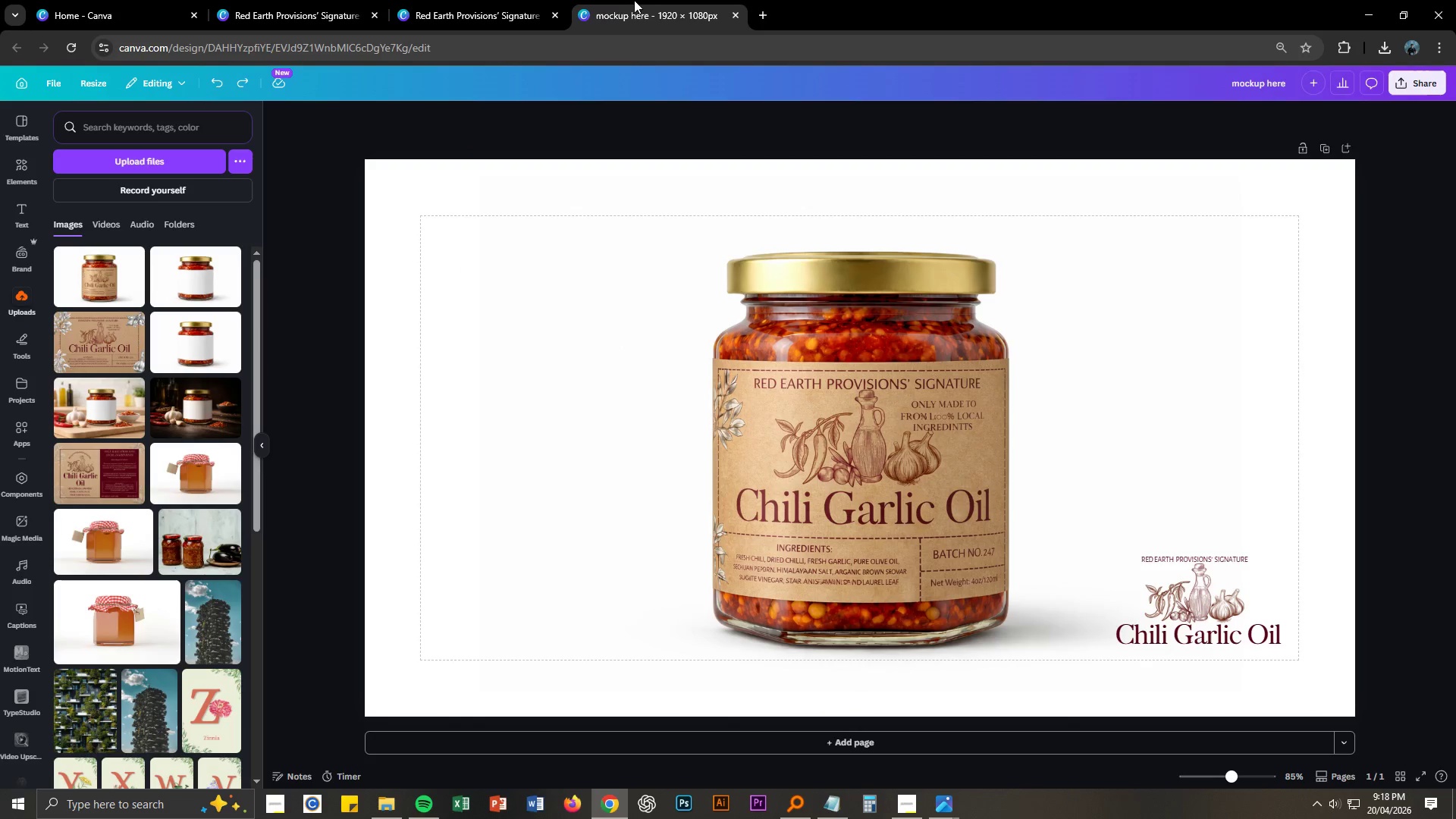 
left_click_drag(start_coordinate=[371, 2], to_coordinate=[378, 2])
 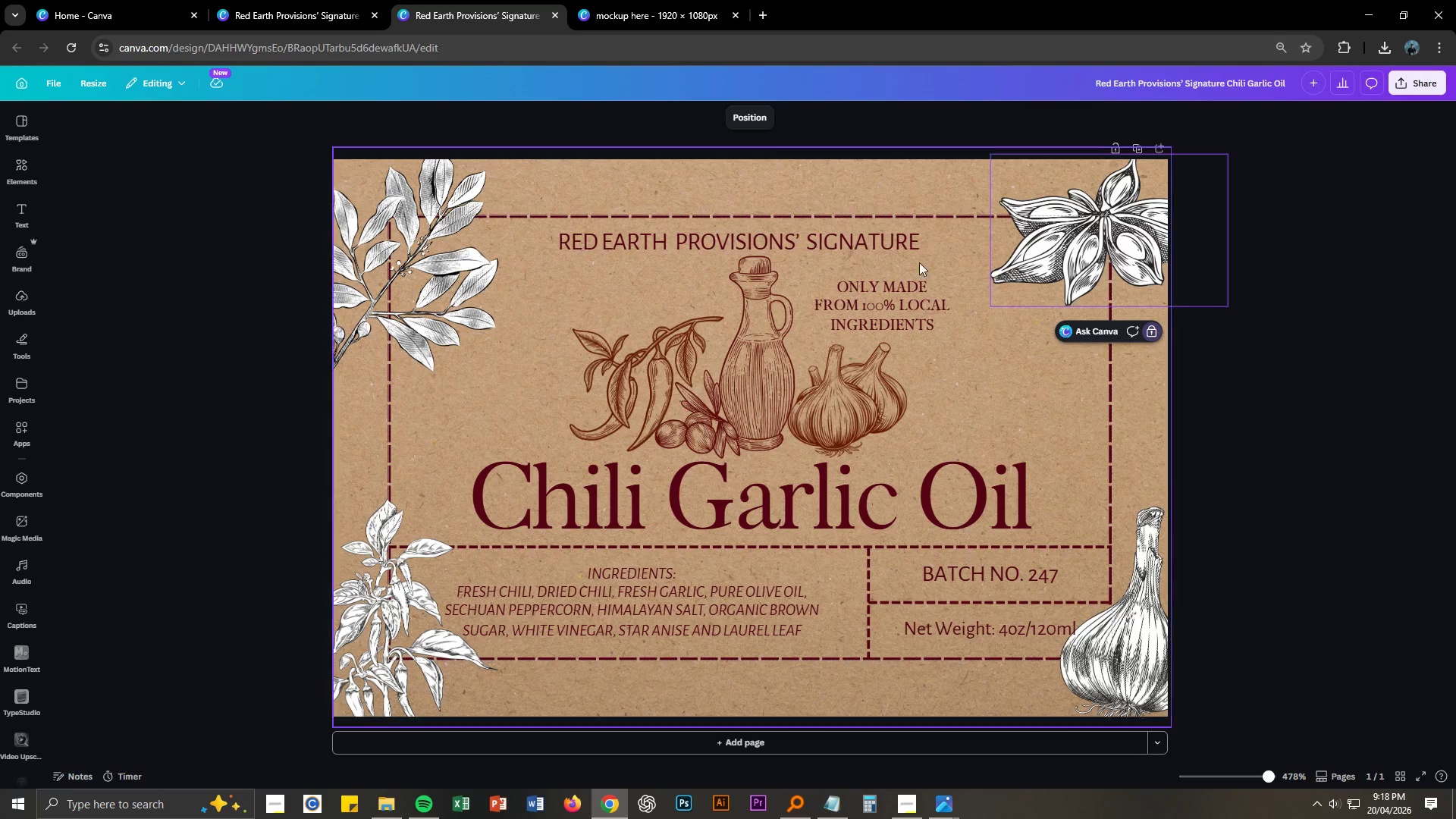 
key(Control+ControlLeft)
 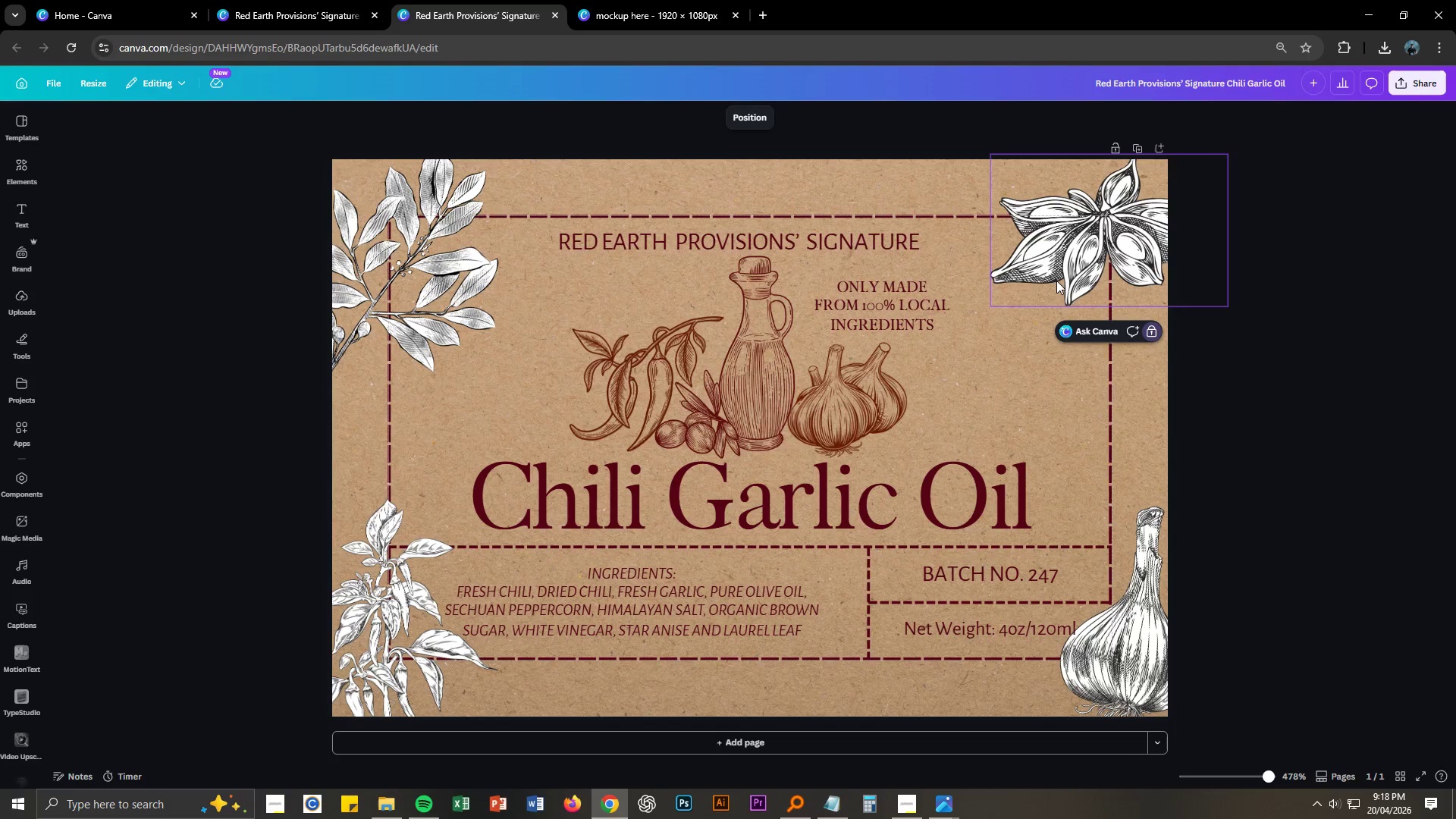 
left_click([1056, 280])
 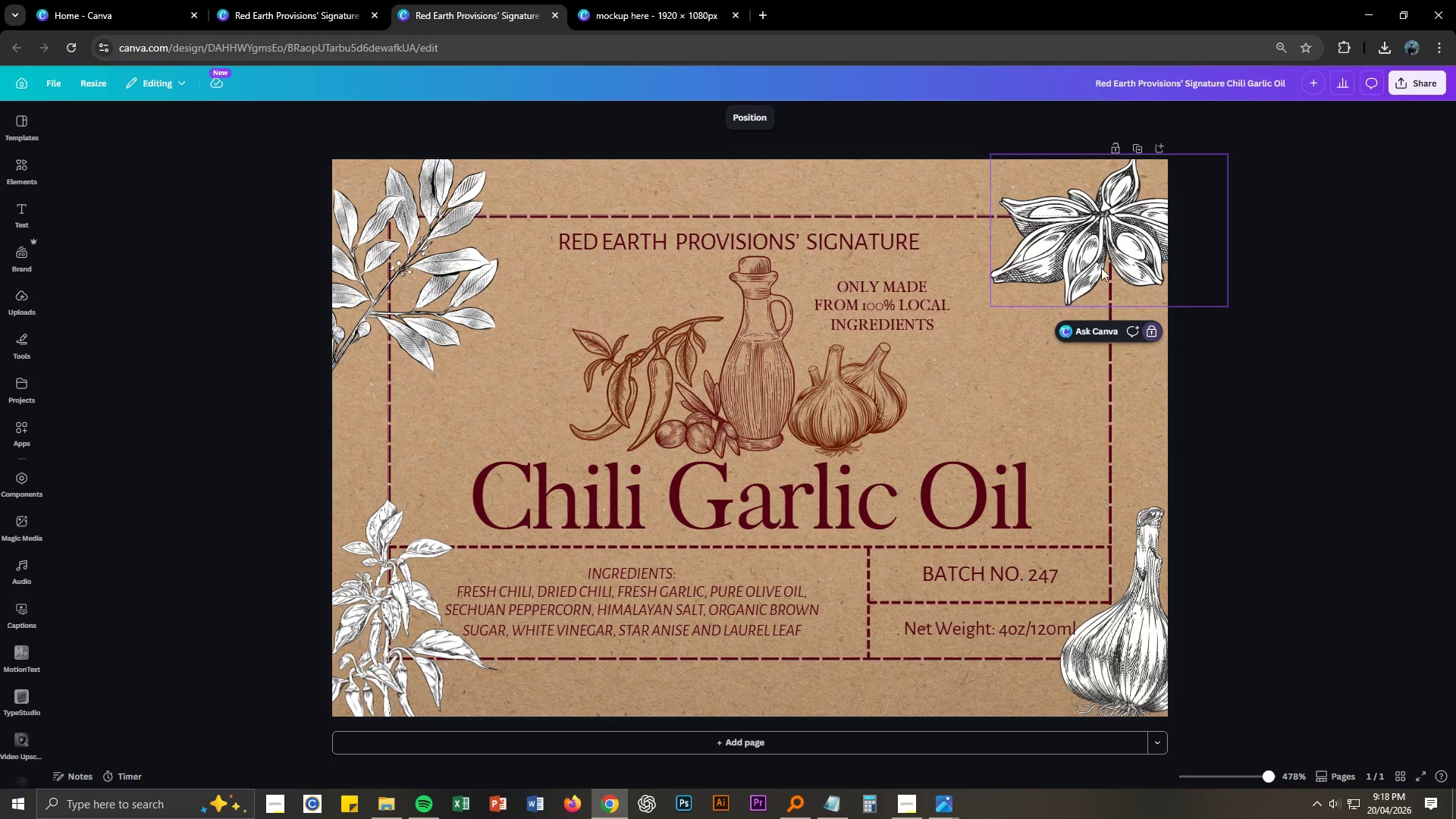 
left_click([1155, 249])
 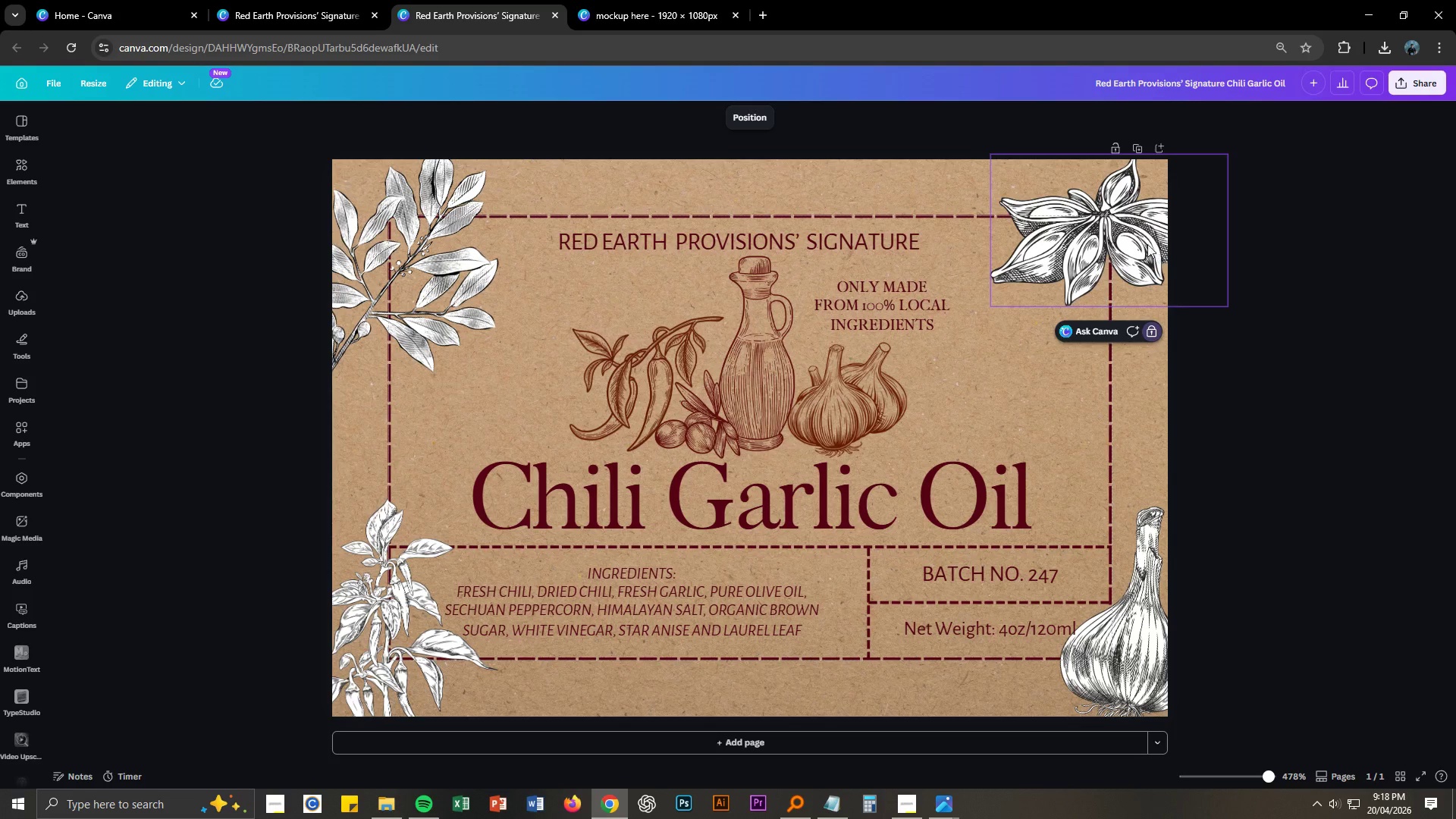 
left_click_drag(start_coordinate=[1147, 244], to_coordinate=[1164, 253])
 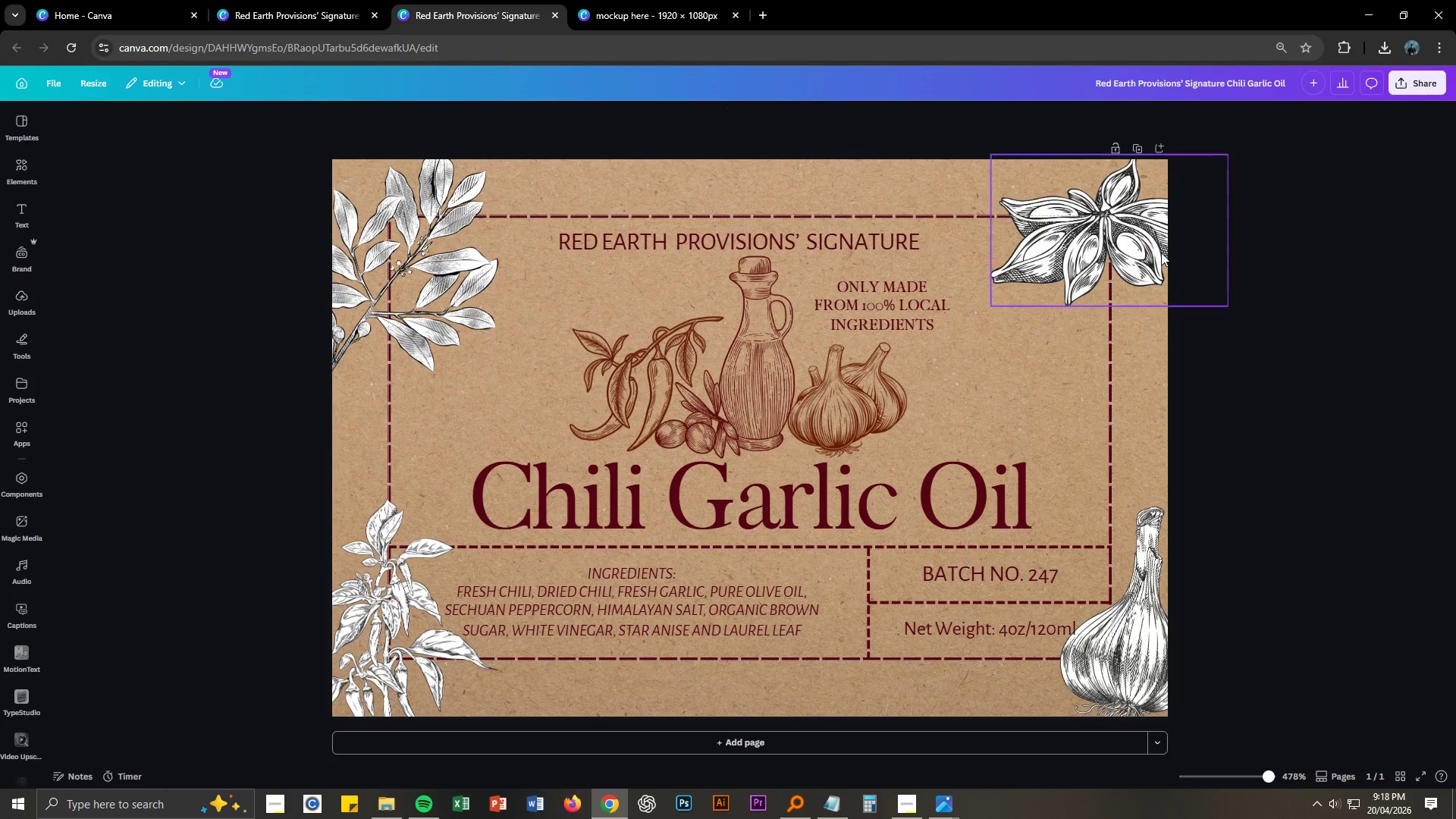 
right_click([1161, 252])
 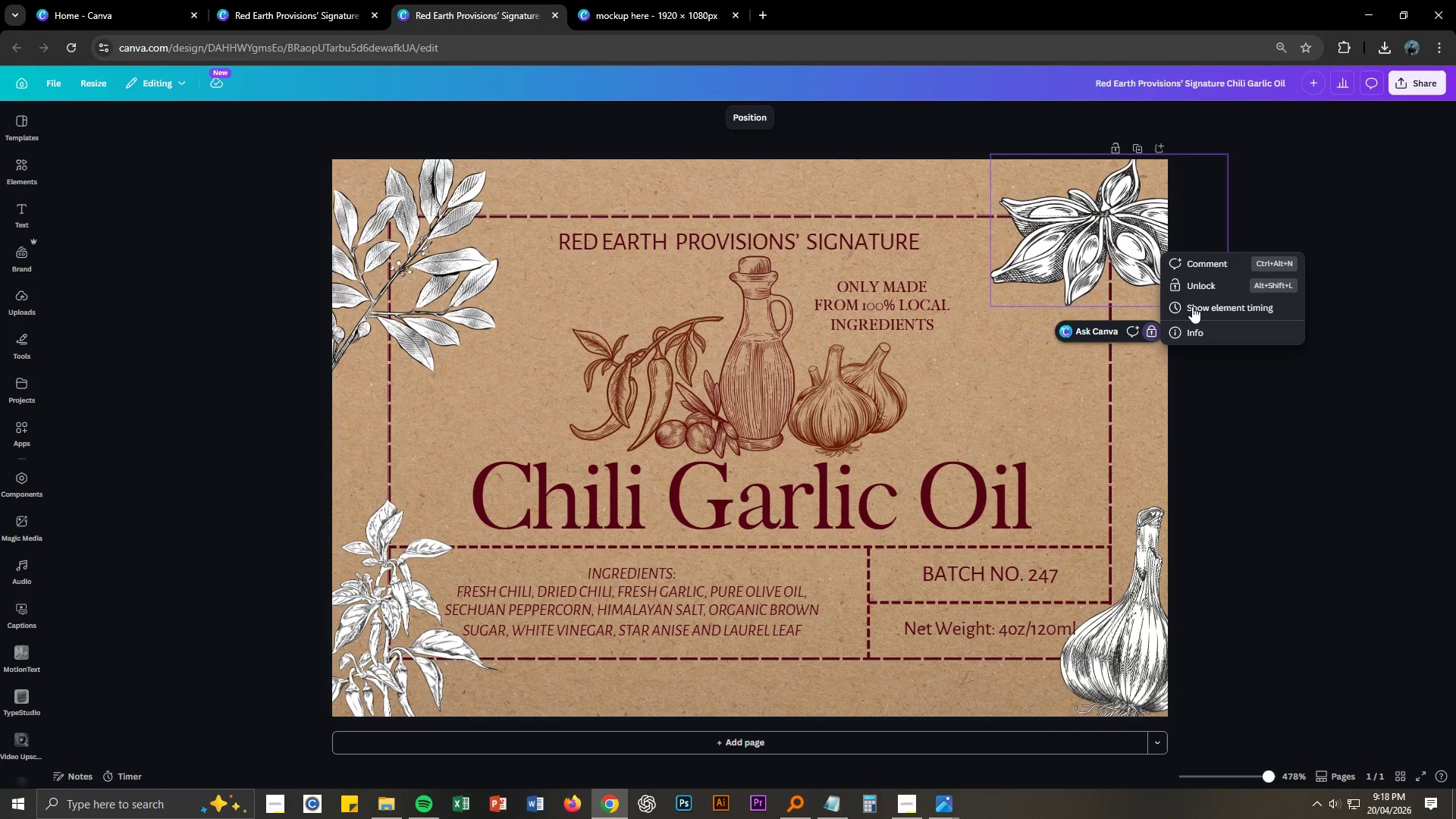 
left_click([1192, 287])
 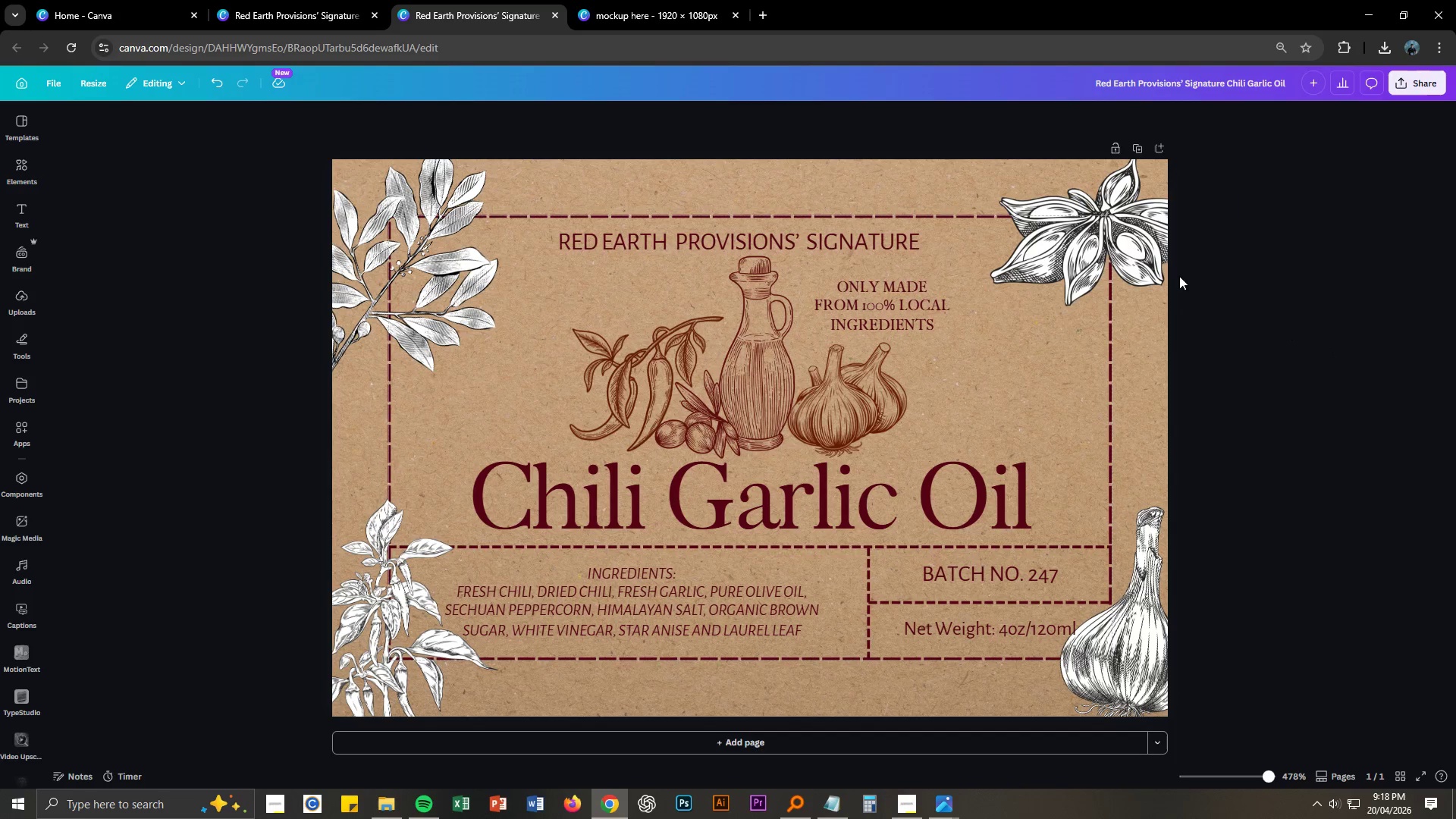 
triple_click([1125, 243])
 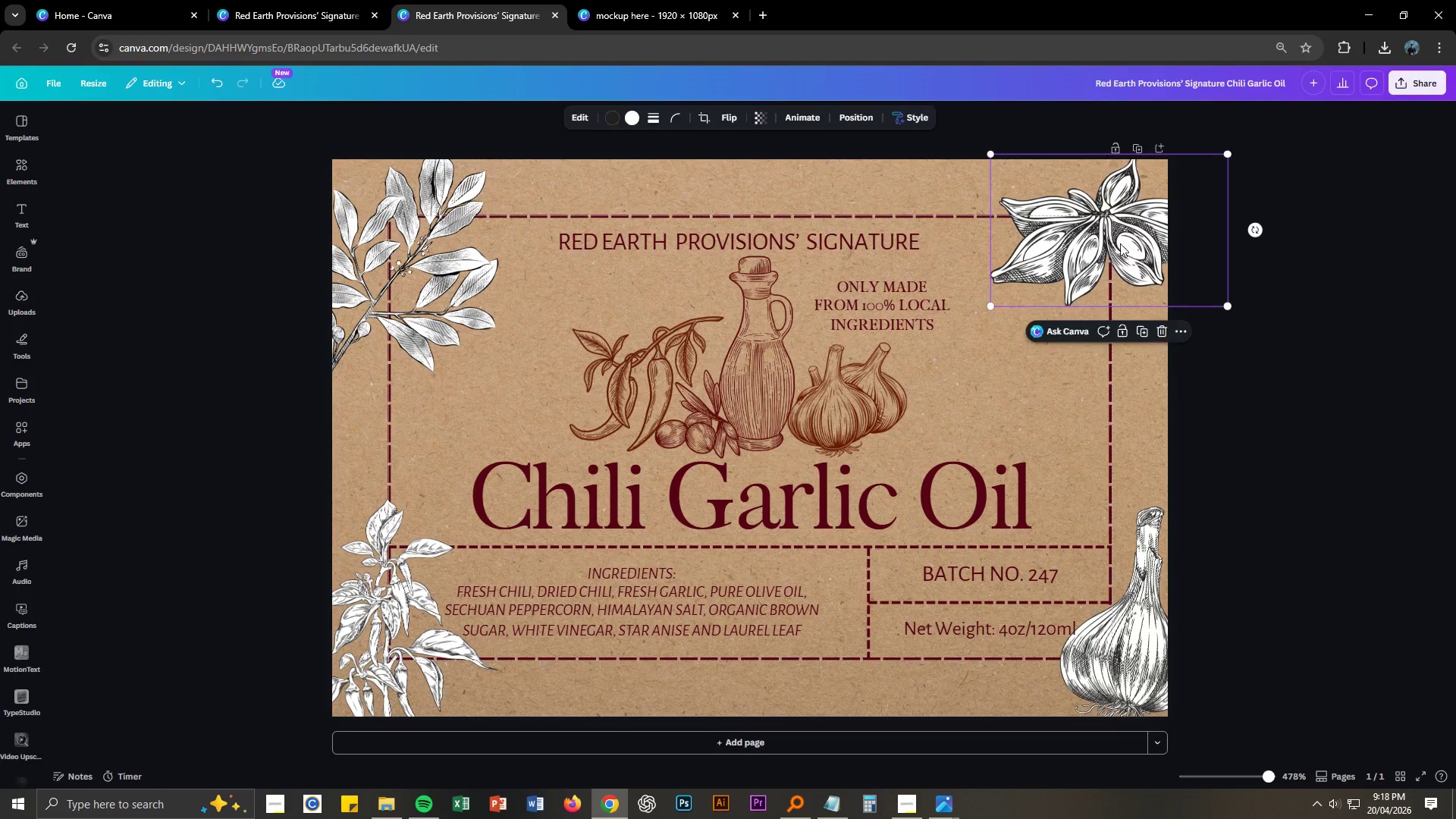 
key(Control+ControlLeft)
 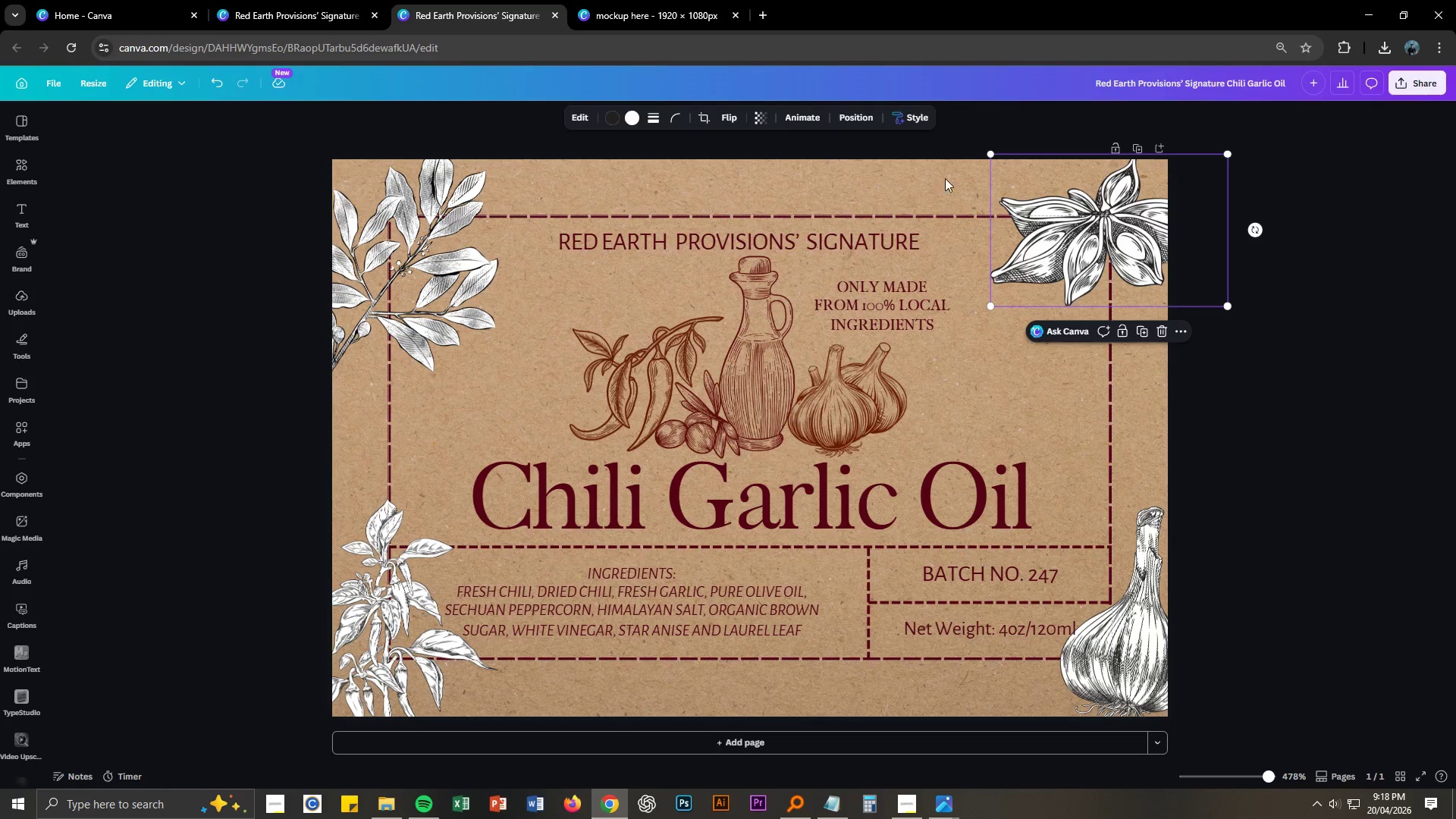 
key(Control+C)
 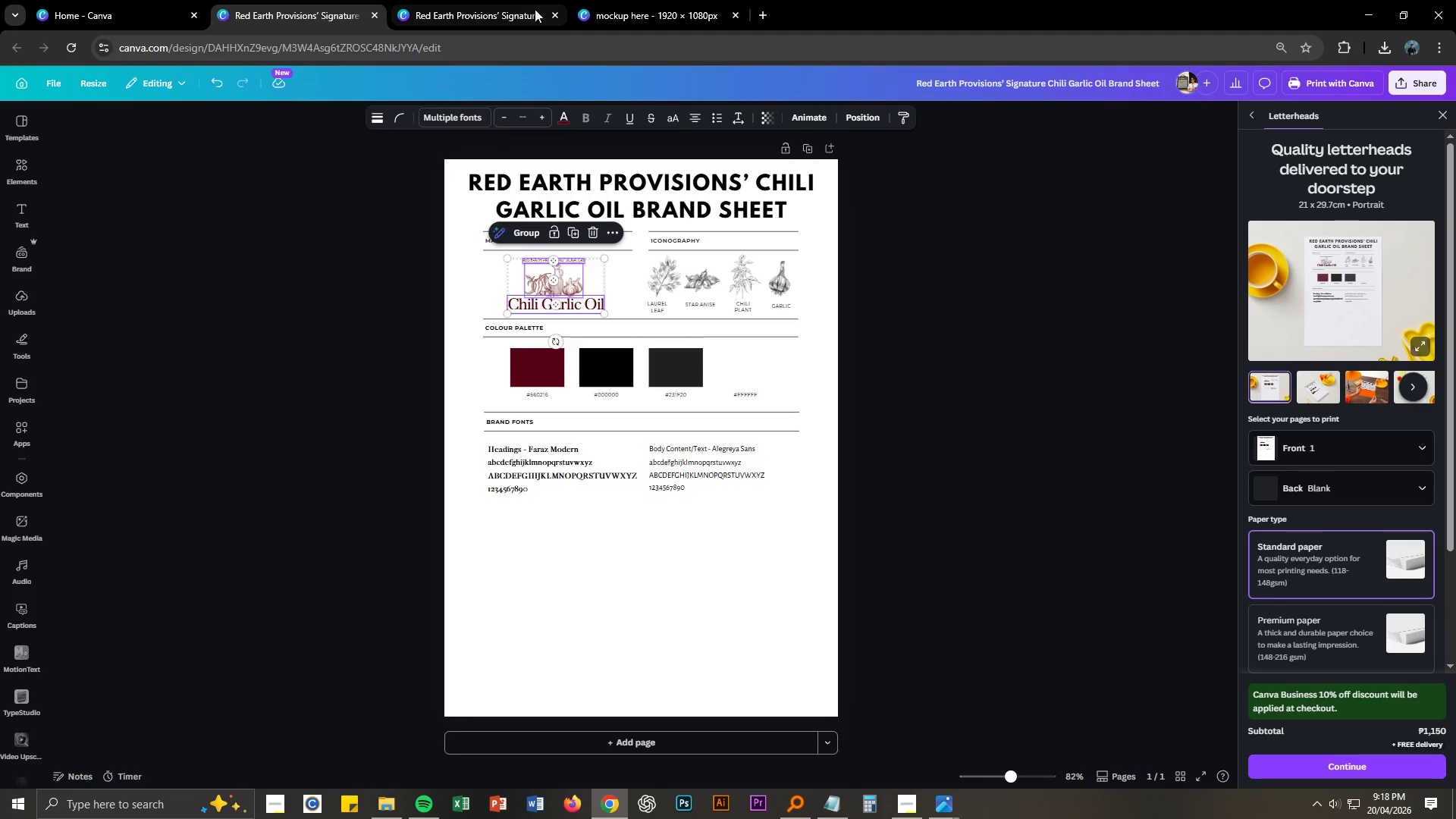 
left_click([573, 6])
 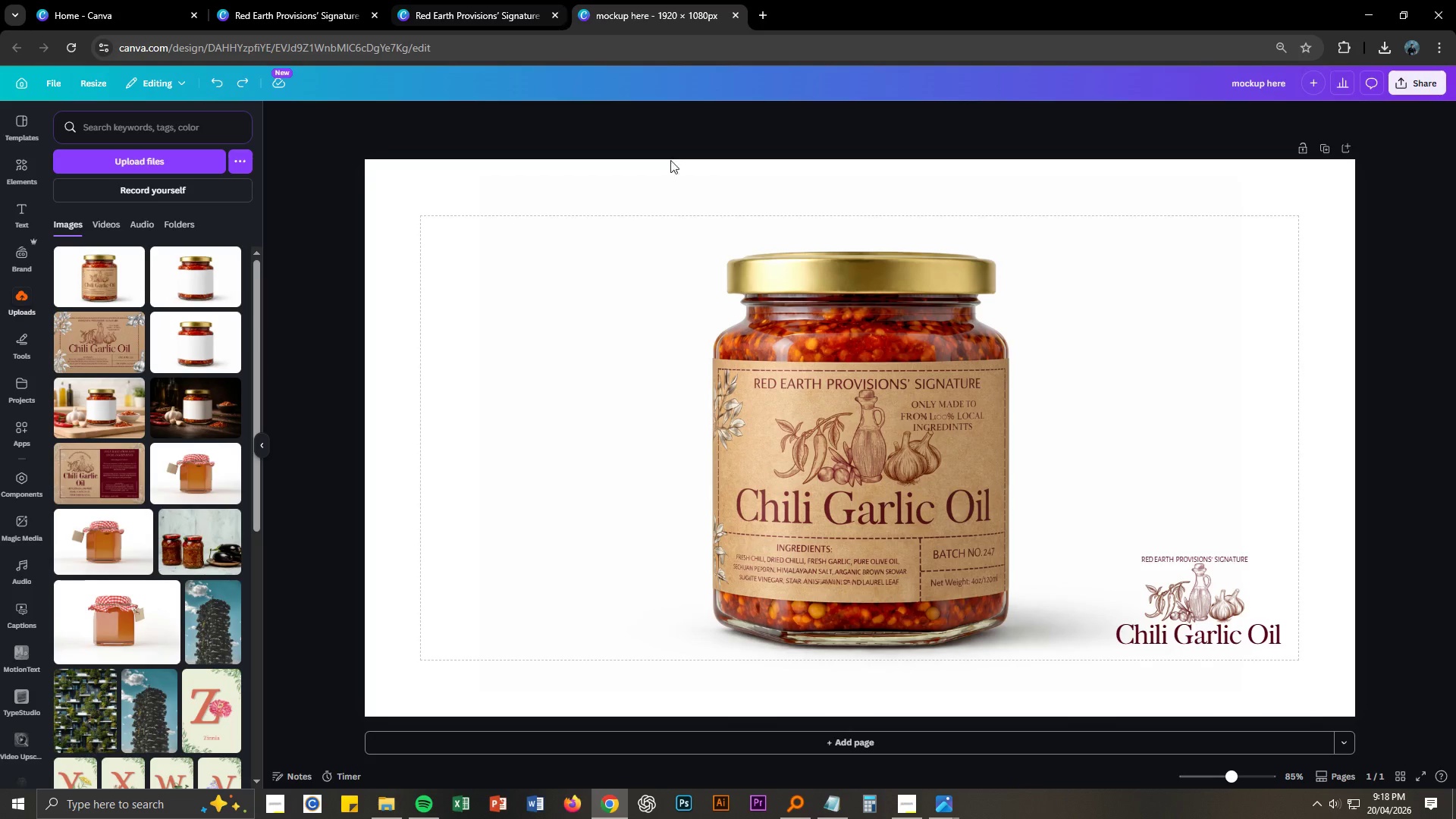 
key(Control+ControlLeft)
 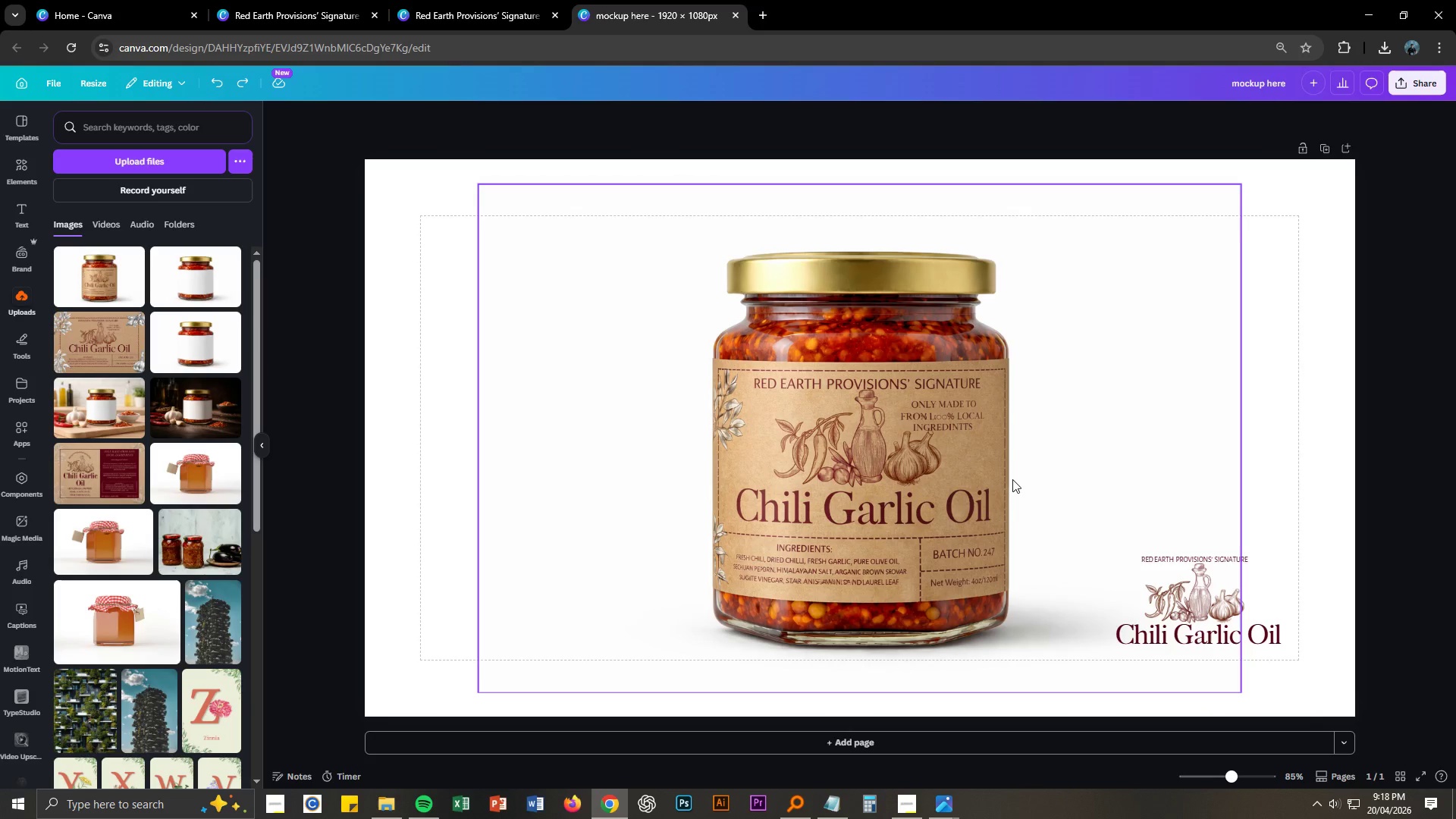 
key(Control+V)
 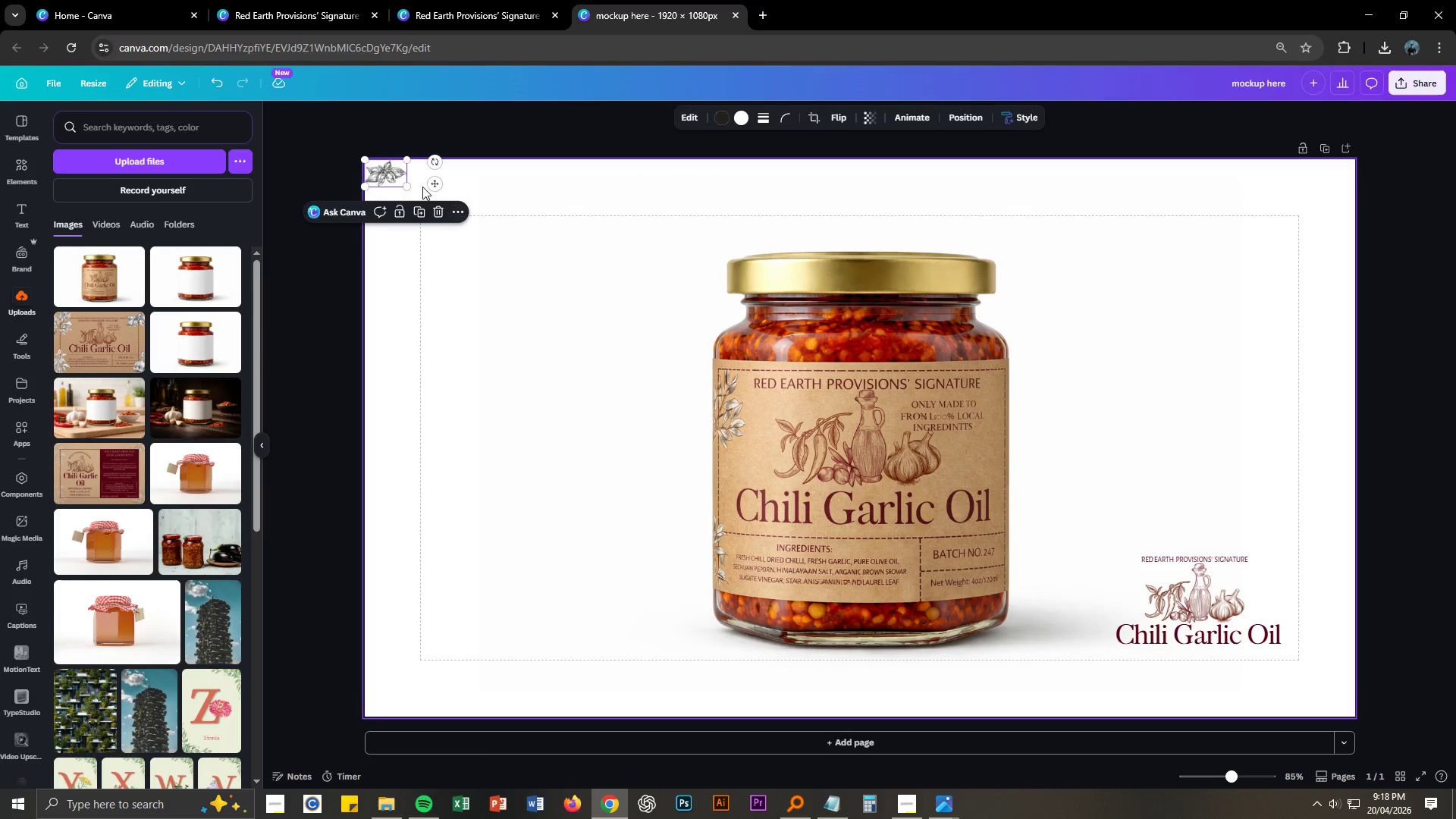 
left_click_drag(start_coordinate=[394, 172], to_coordinate=[1012, 381])
 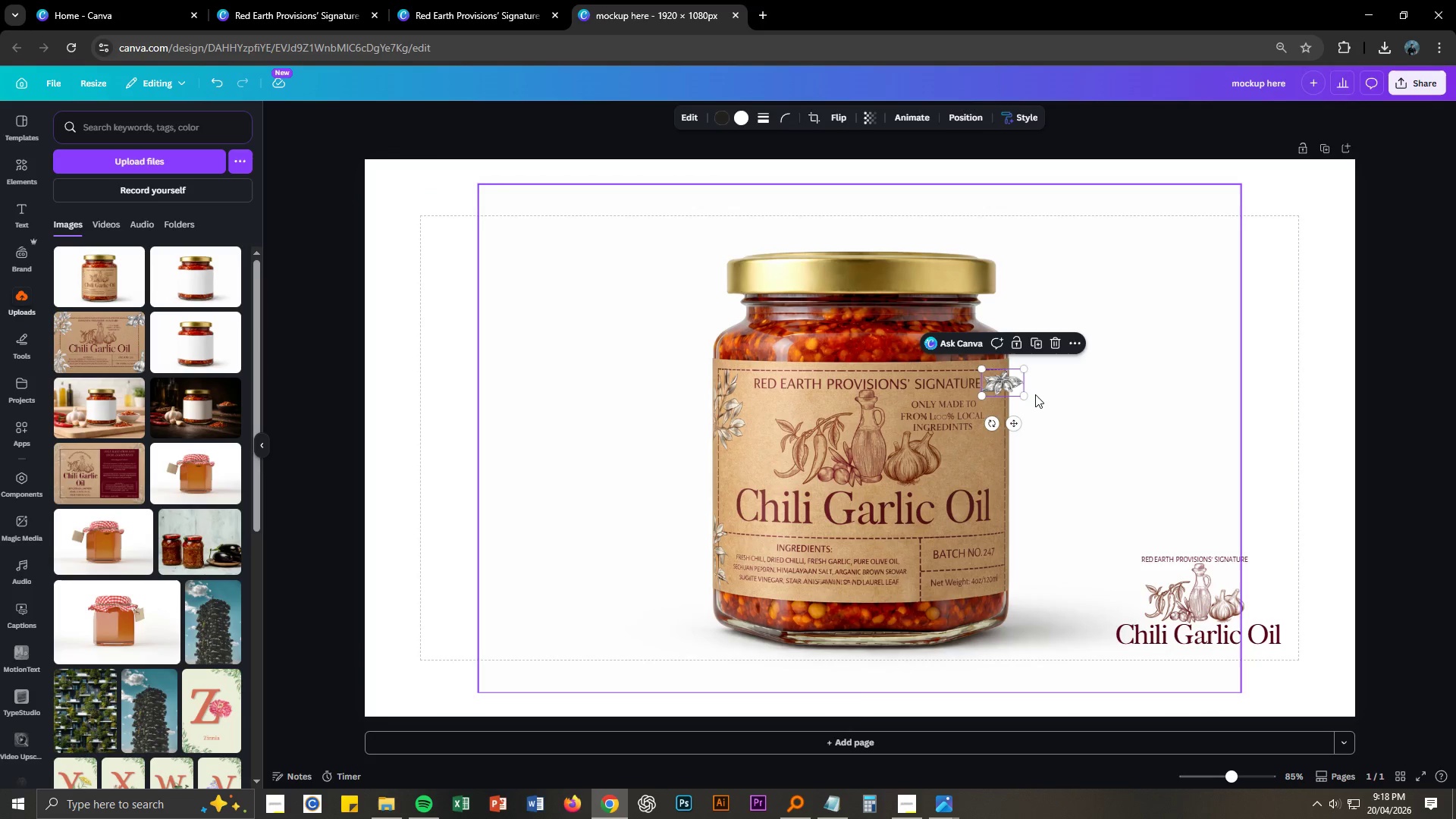 
left_click([1035, 394])
 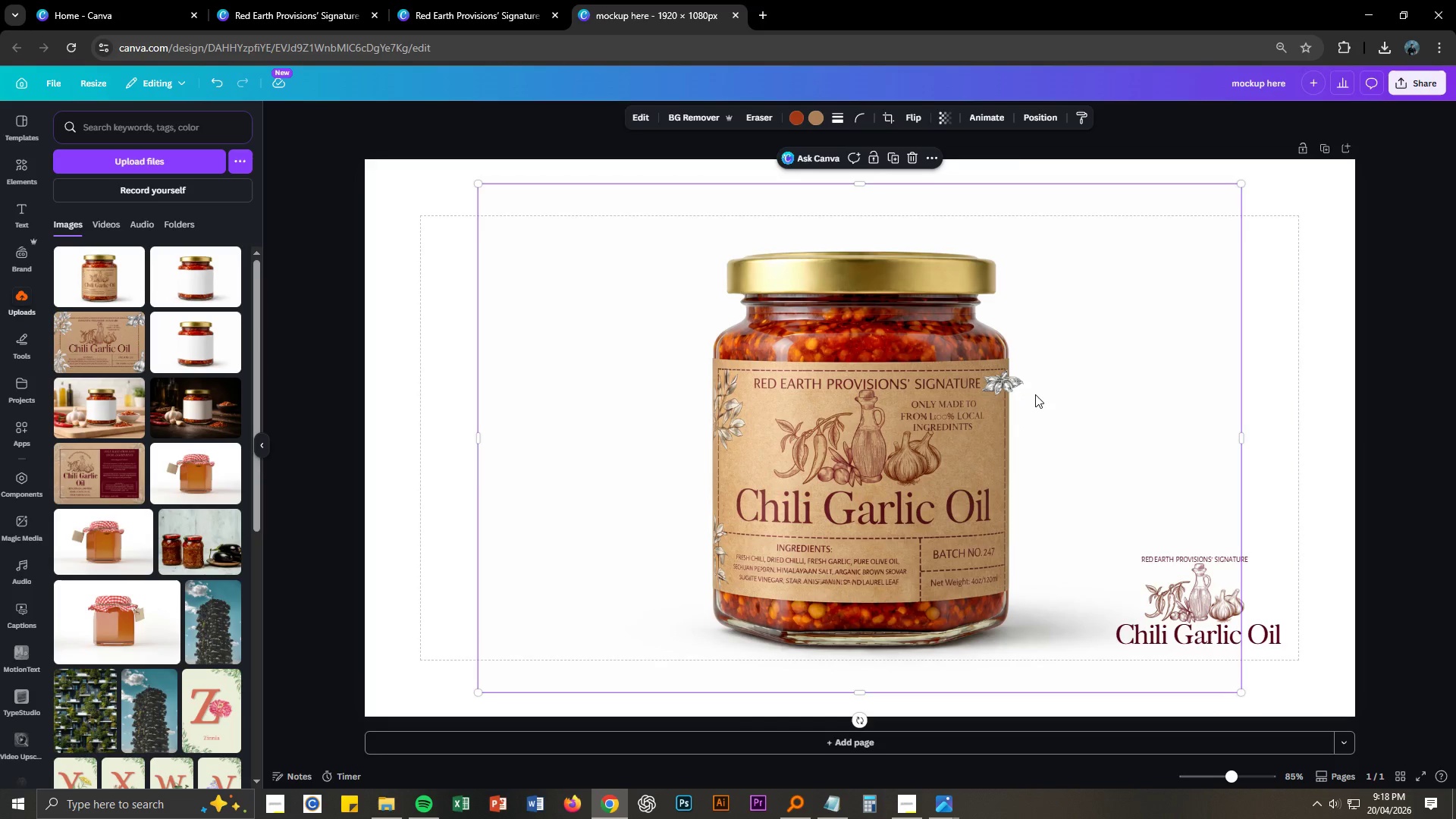 
key(Control+NumpadAdd)
 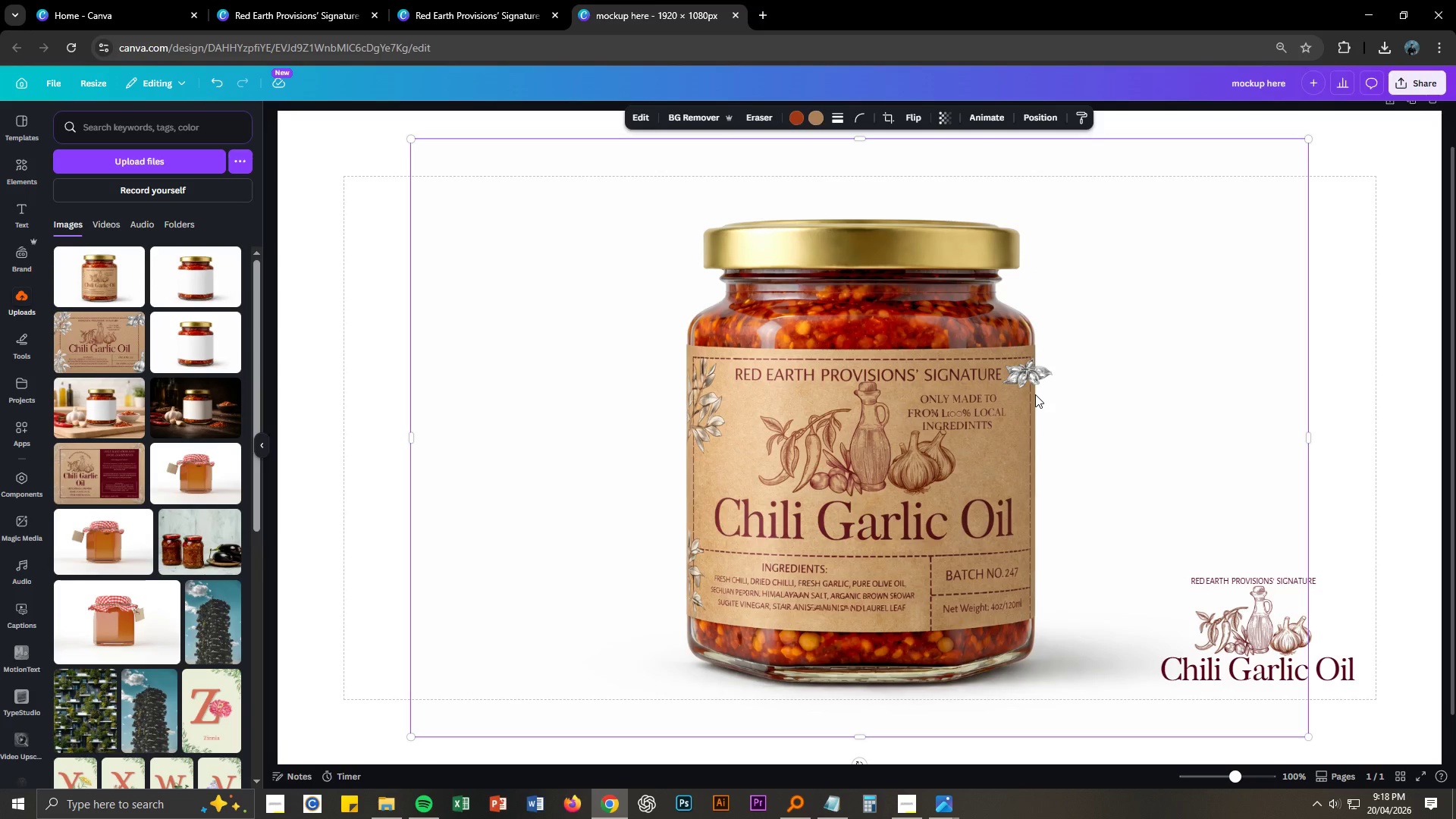 
key(Control+NumpadAdd)
 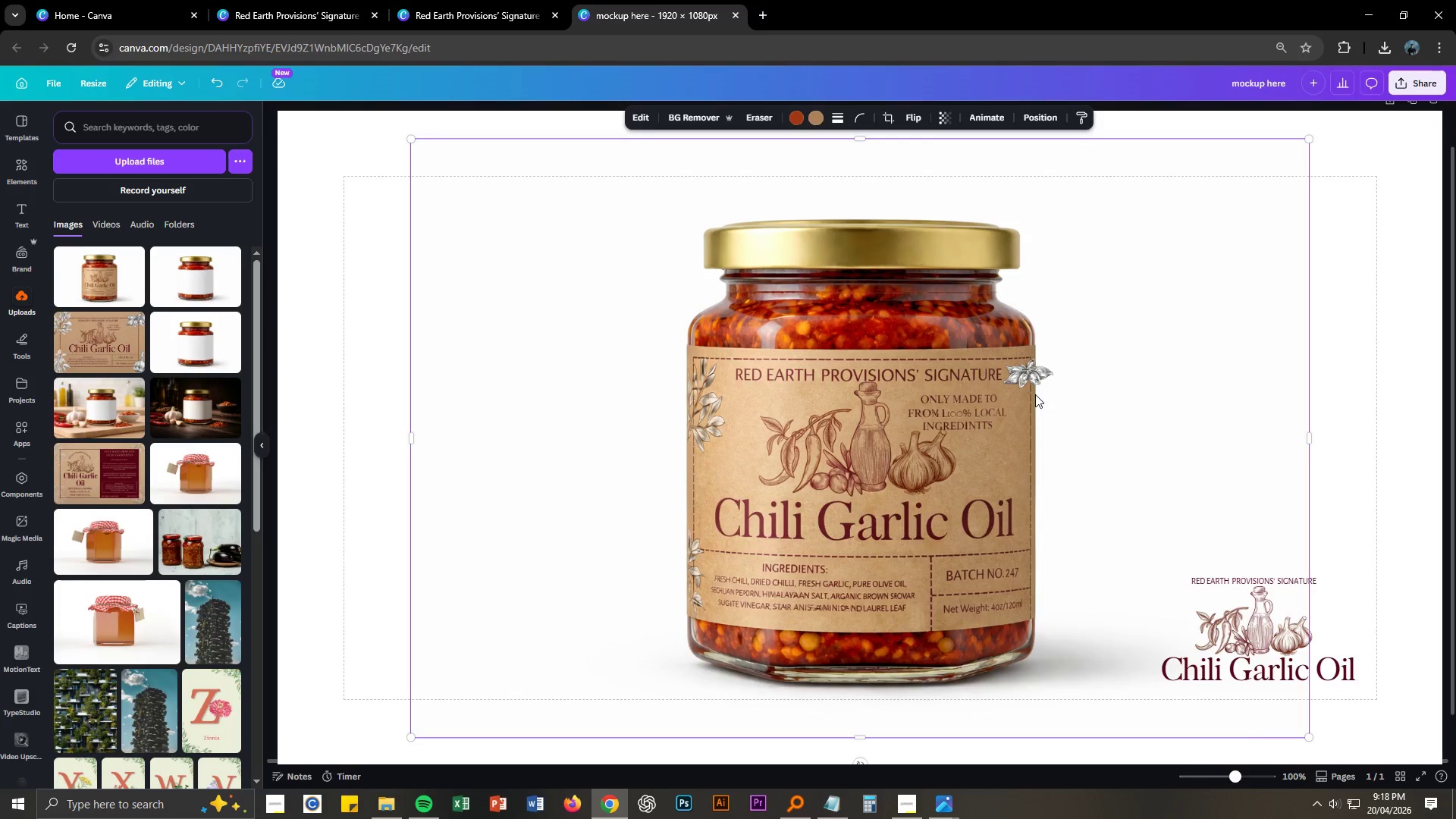 
key(Control+NumpadAdd)
 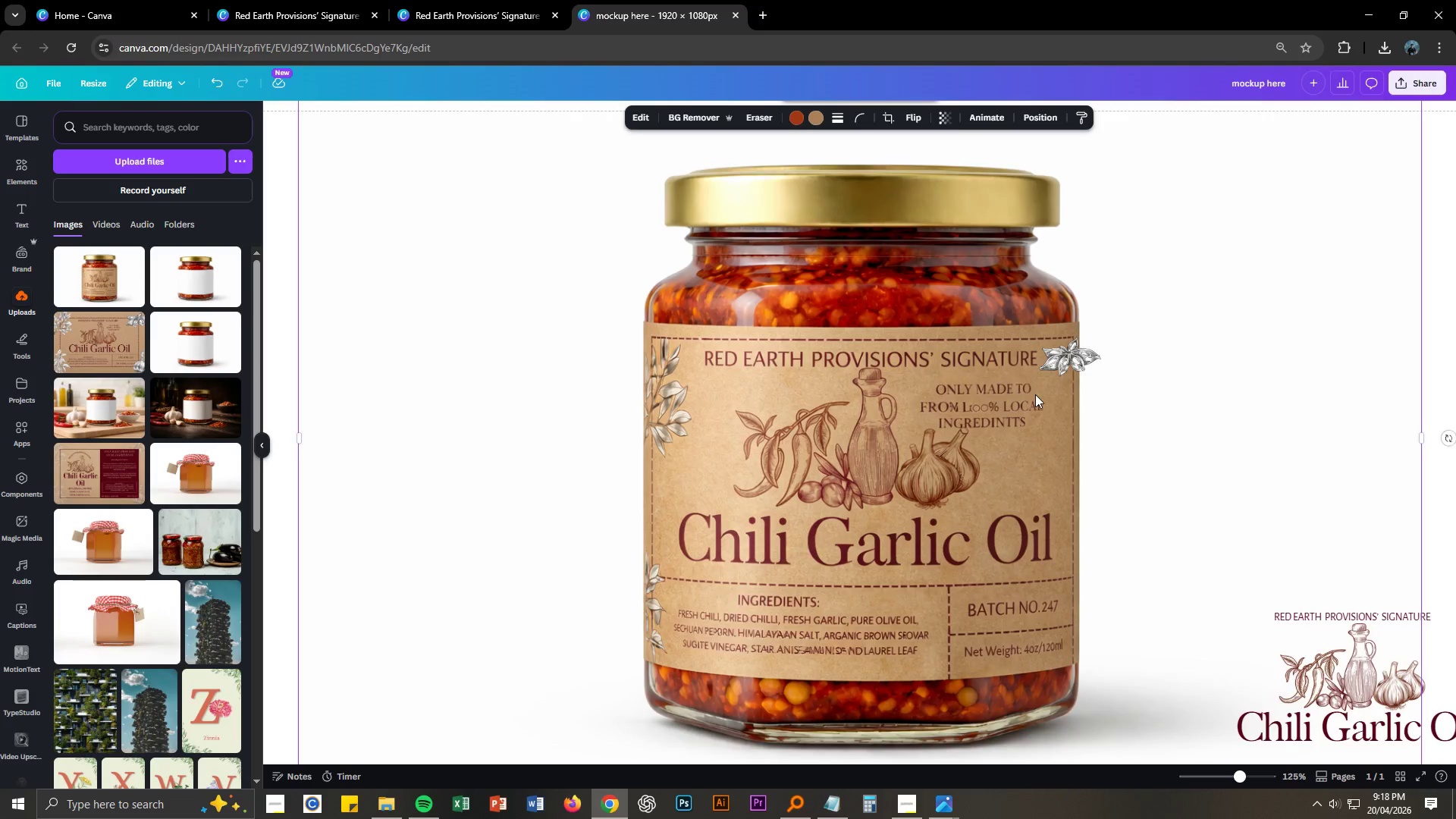 
key(Control+NumpadAdd)
 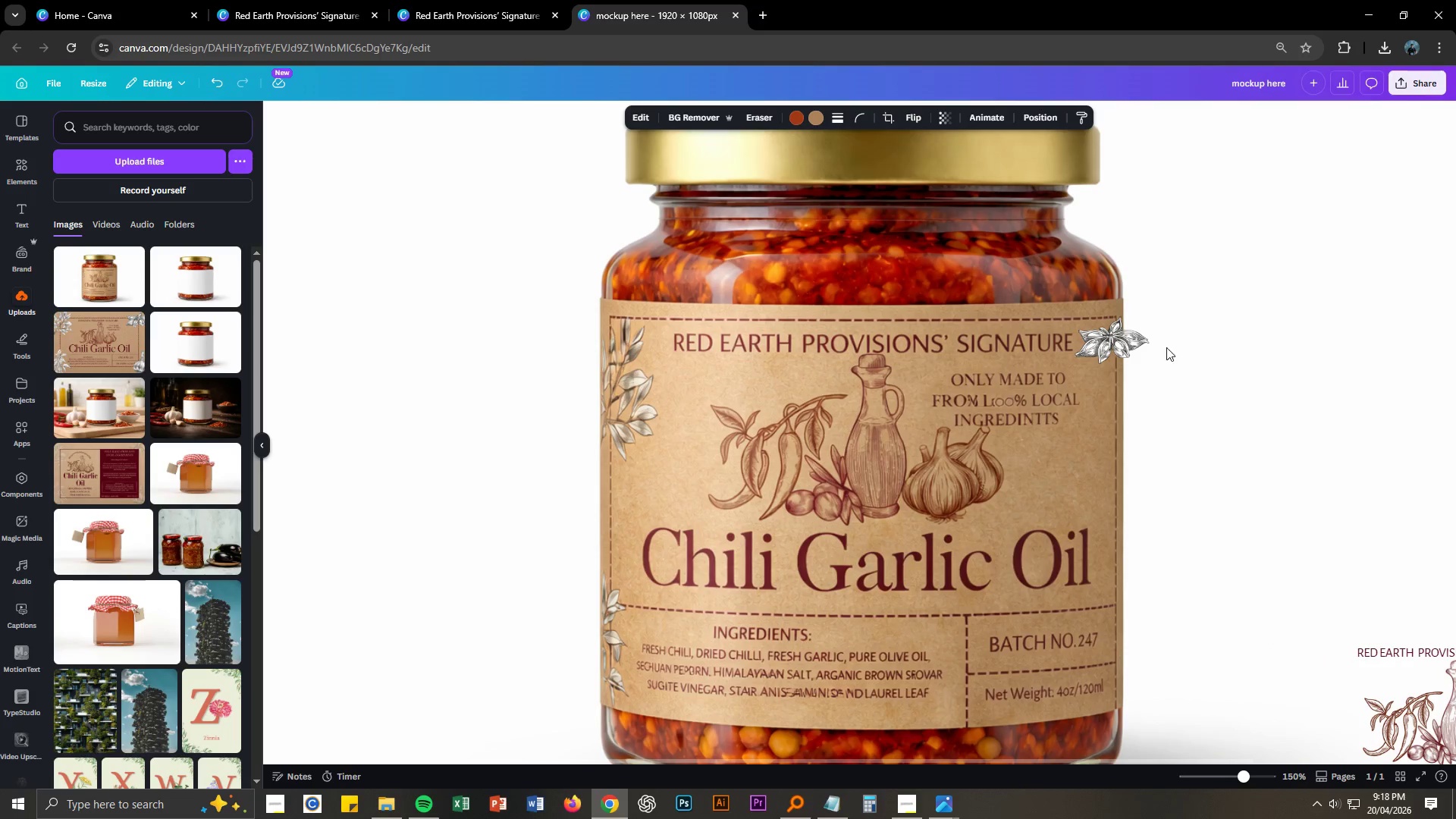 
left_click([1124, 333])
 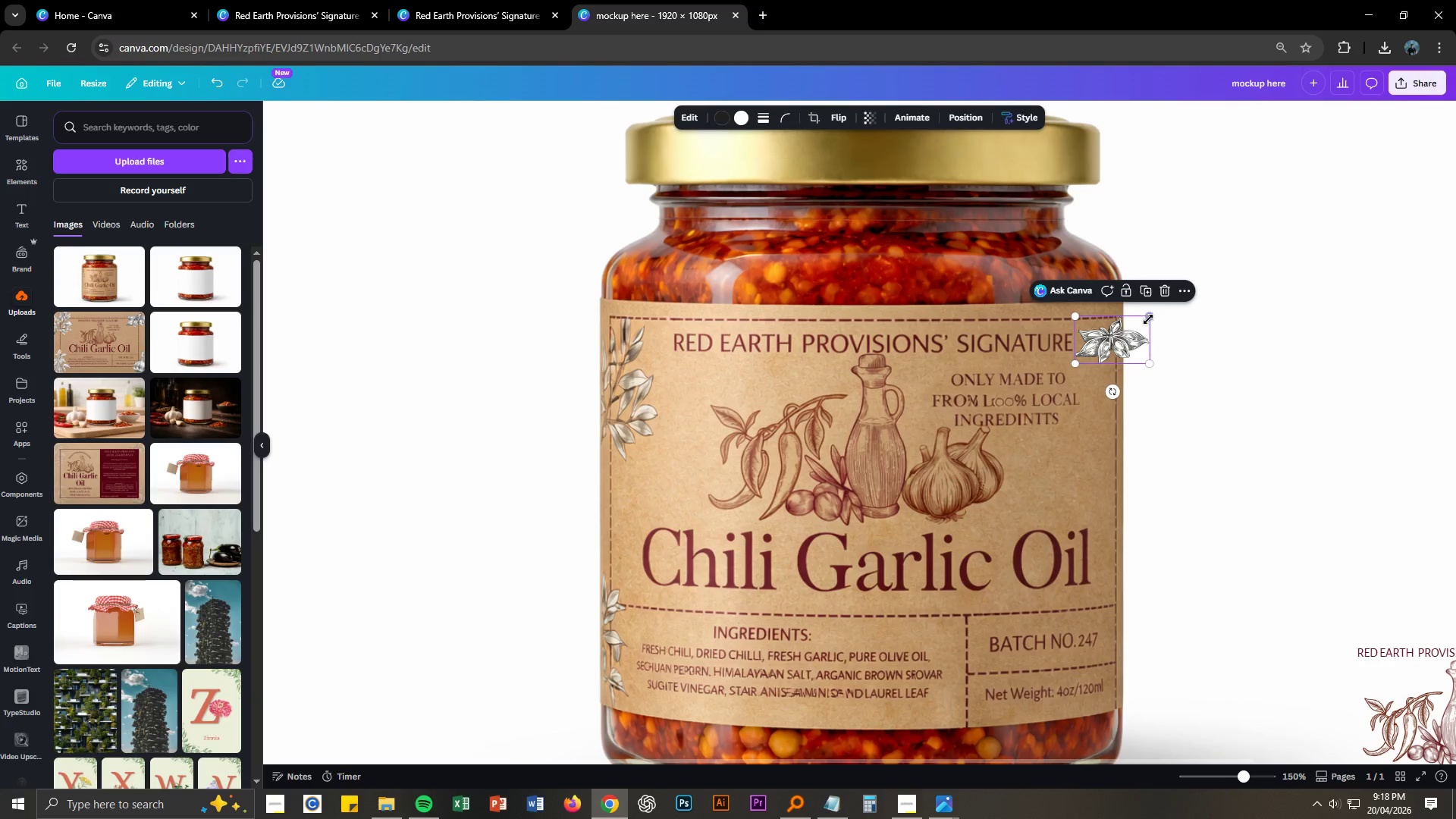 
left_click_drag(start_coordinate=[1148, 319], to_coordinate=[1163, 303])
 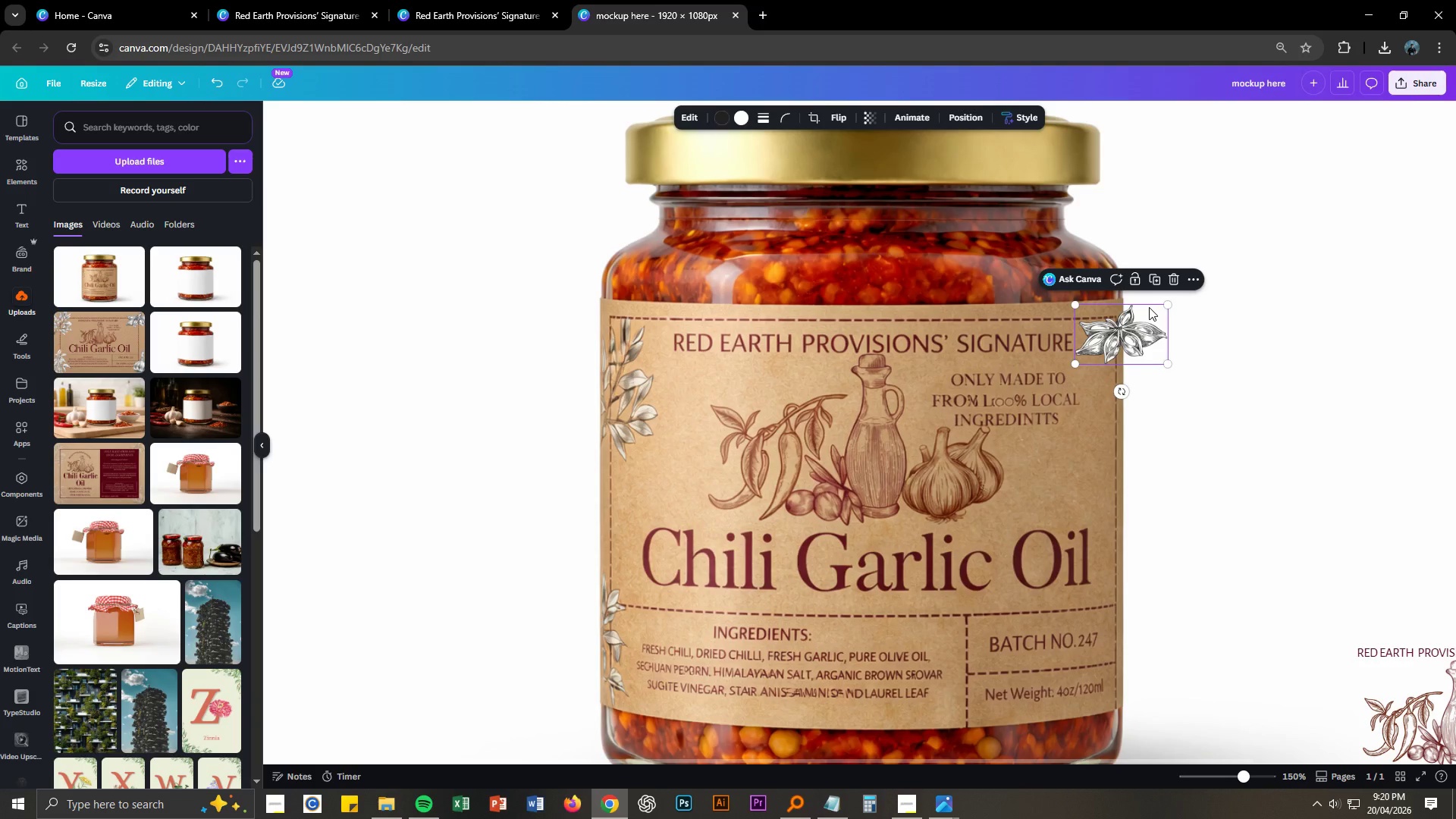 
wait(112.12)
 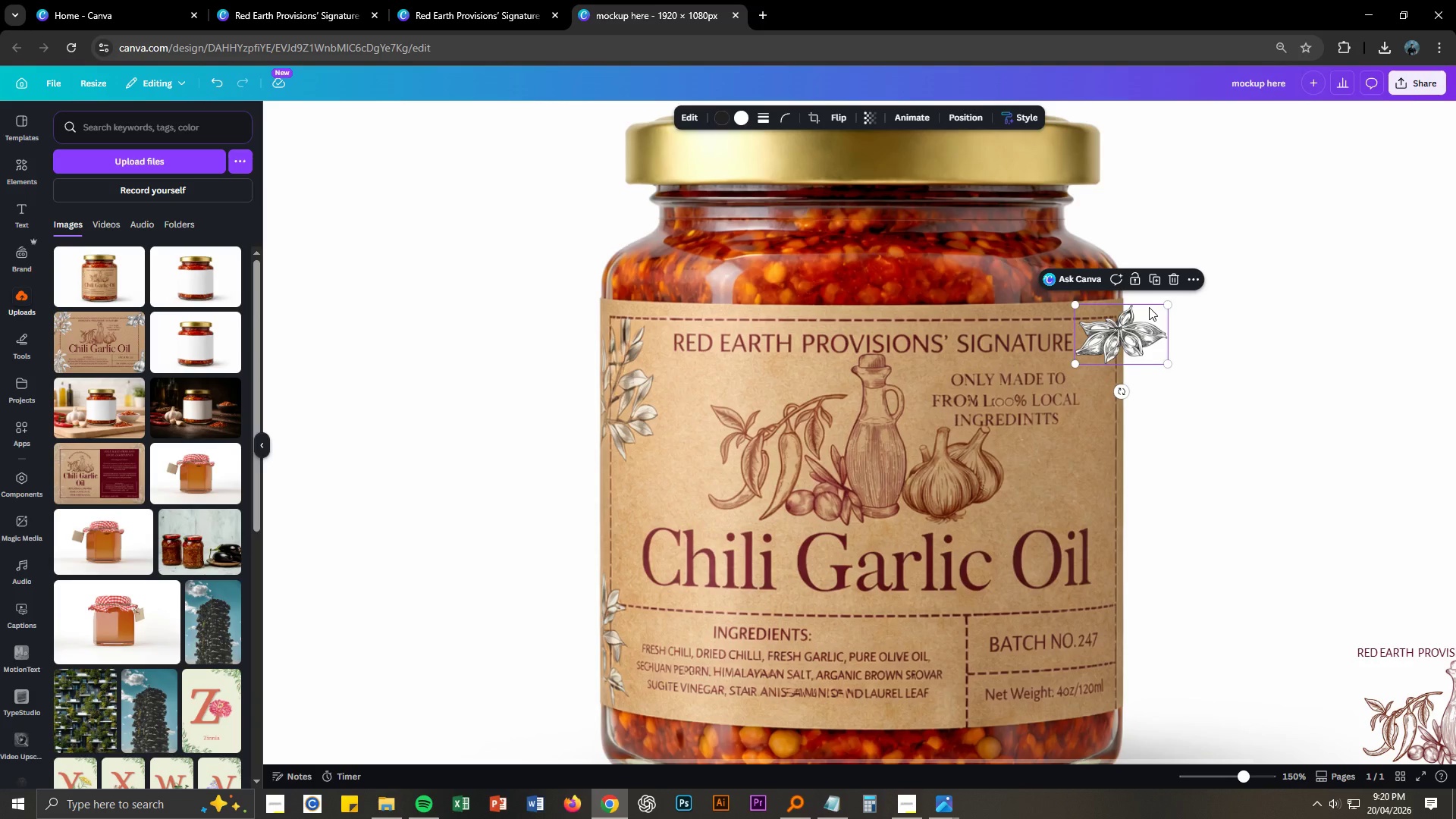 
key(End)
 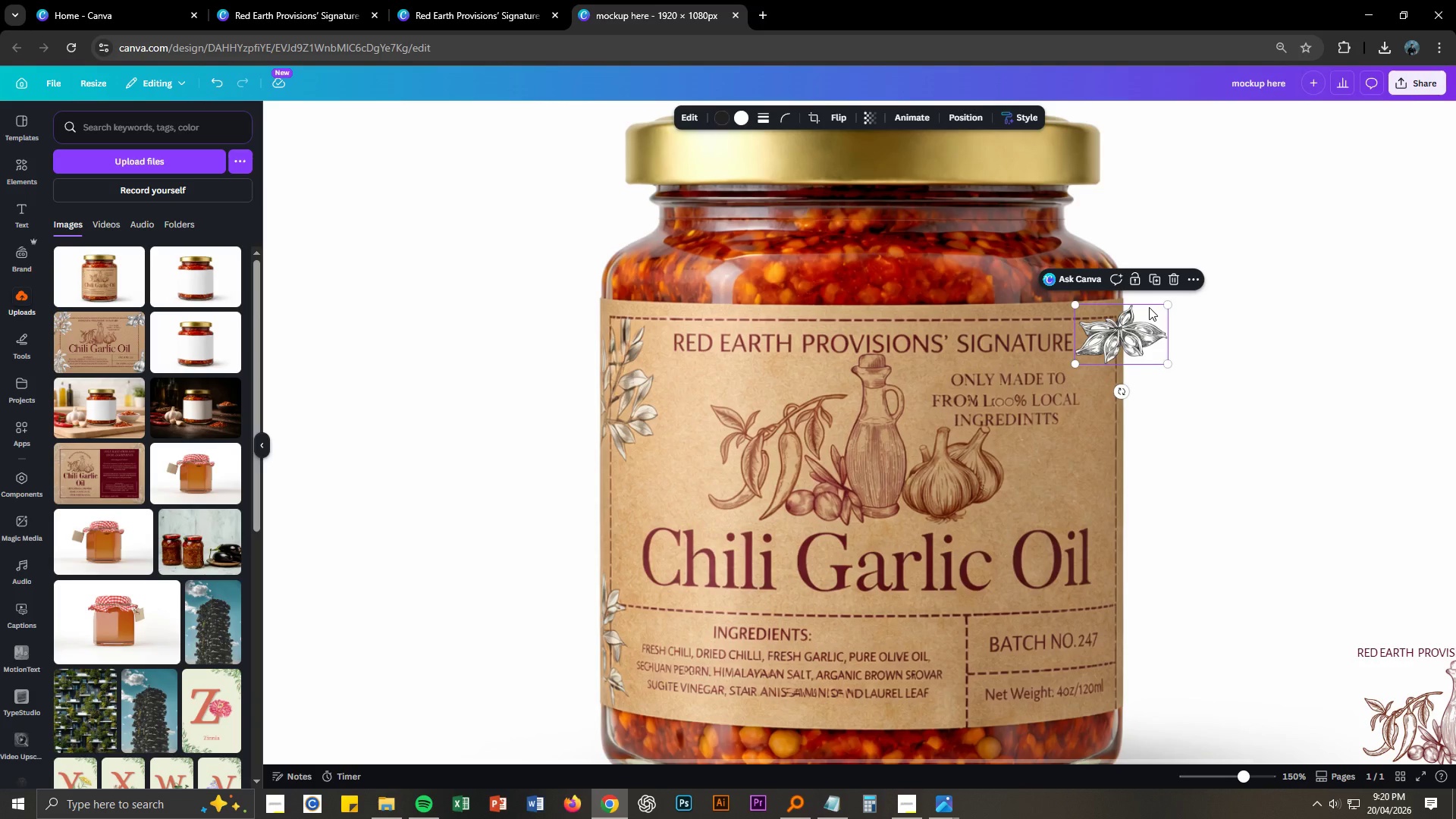 
wait(10.16)
 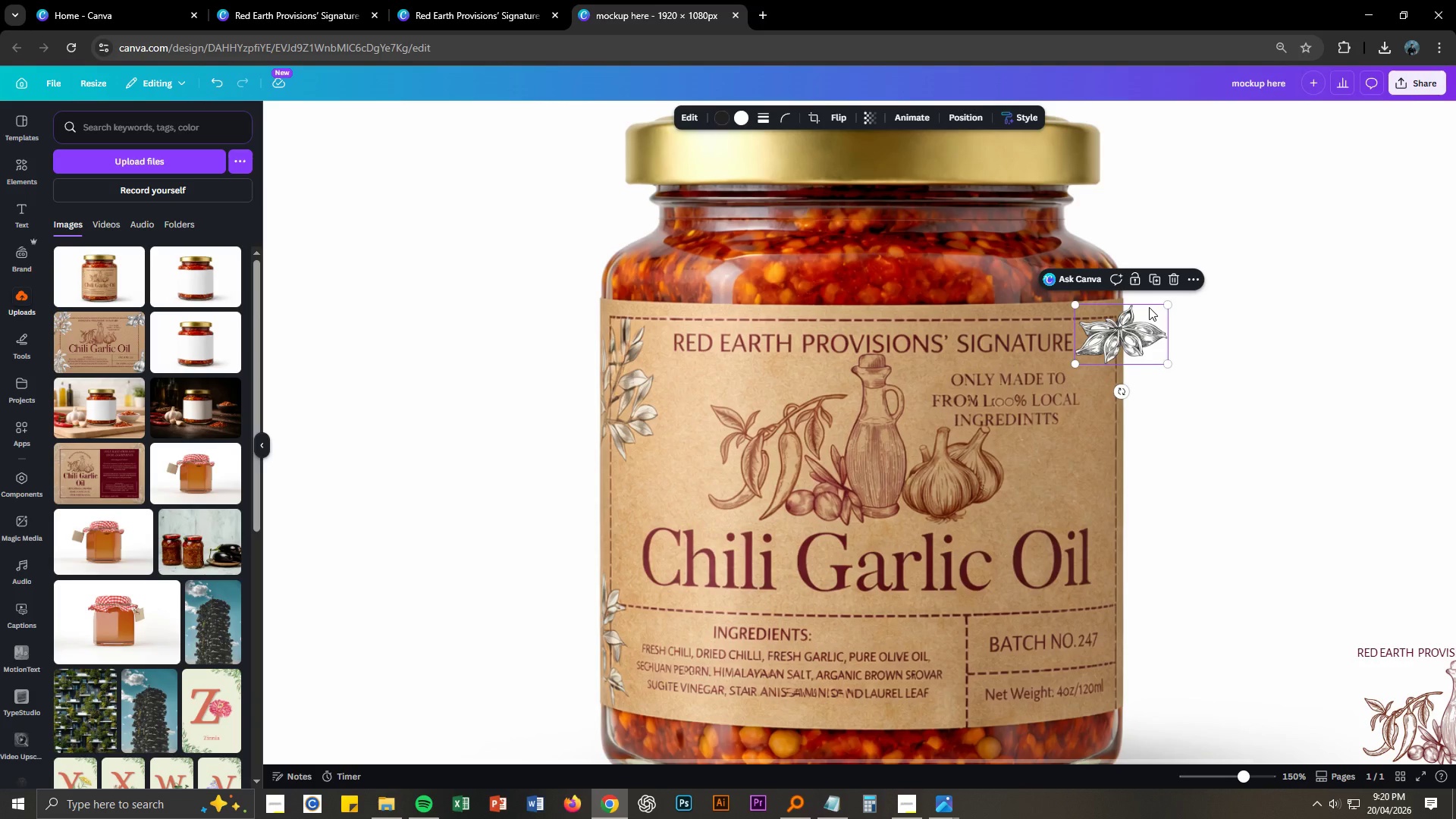 
double_click([1219, 347])
 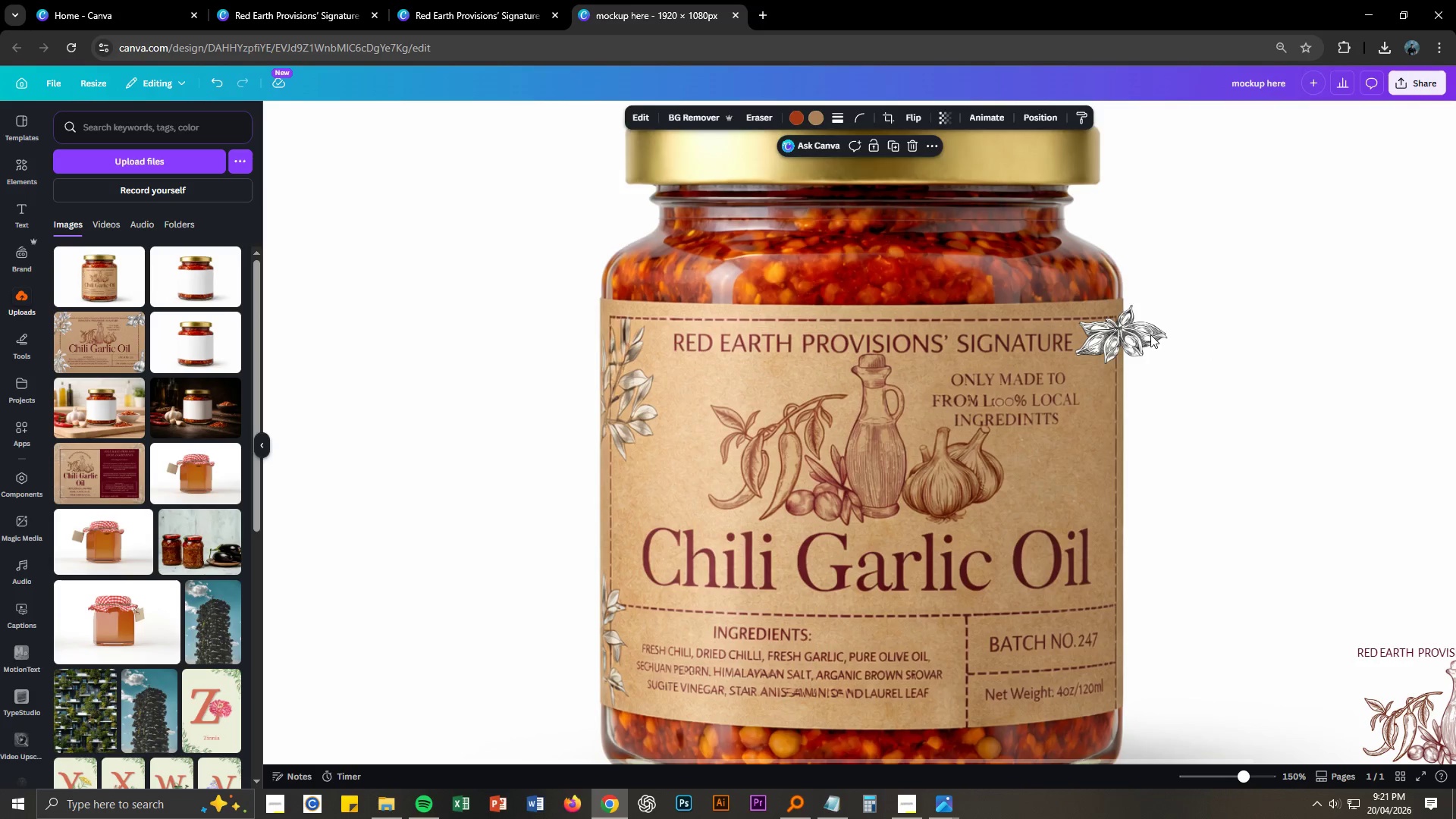 
triple_click([1144, 331])
 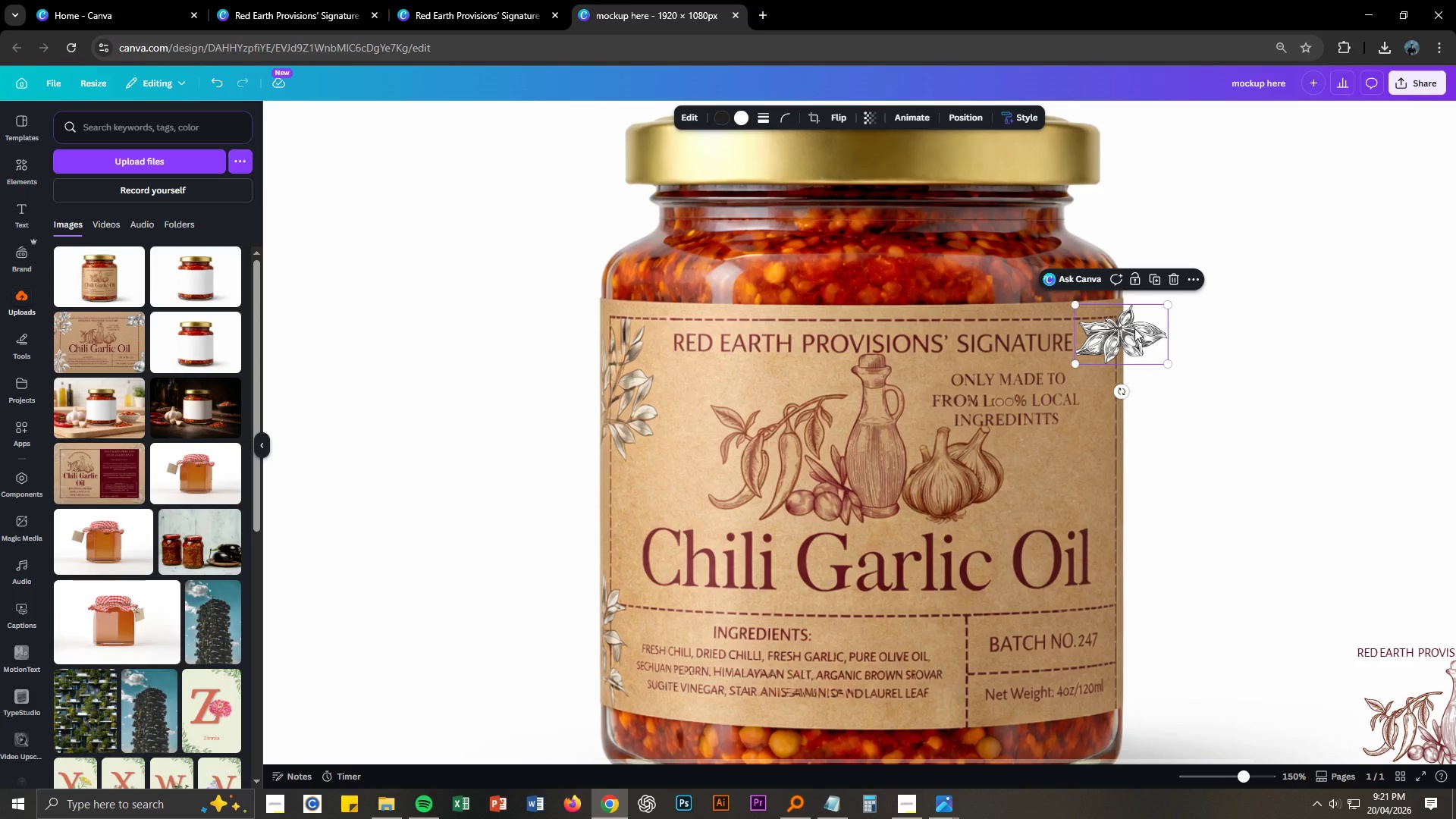 
right_click([1134, 328])
 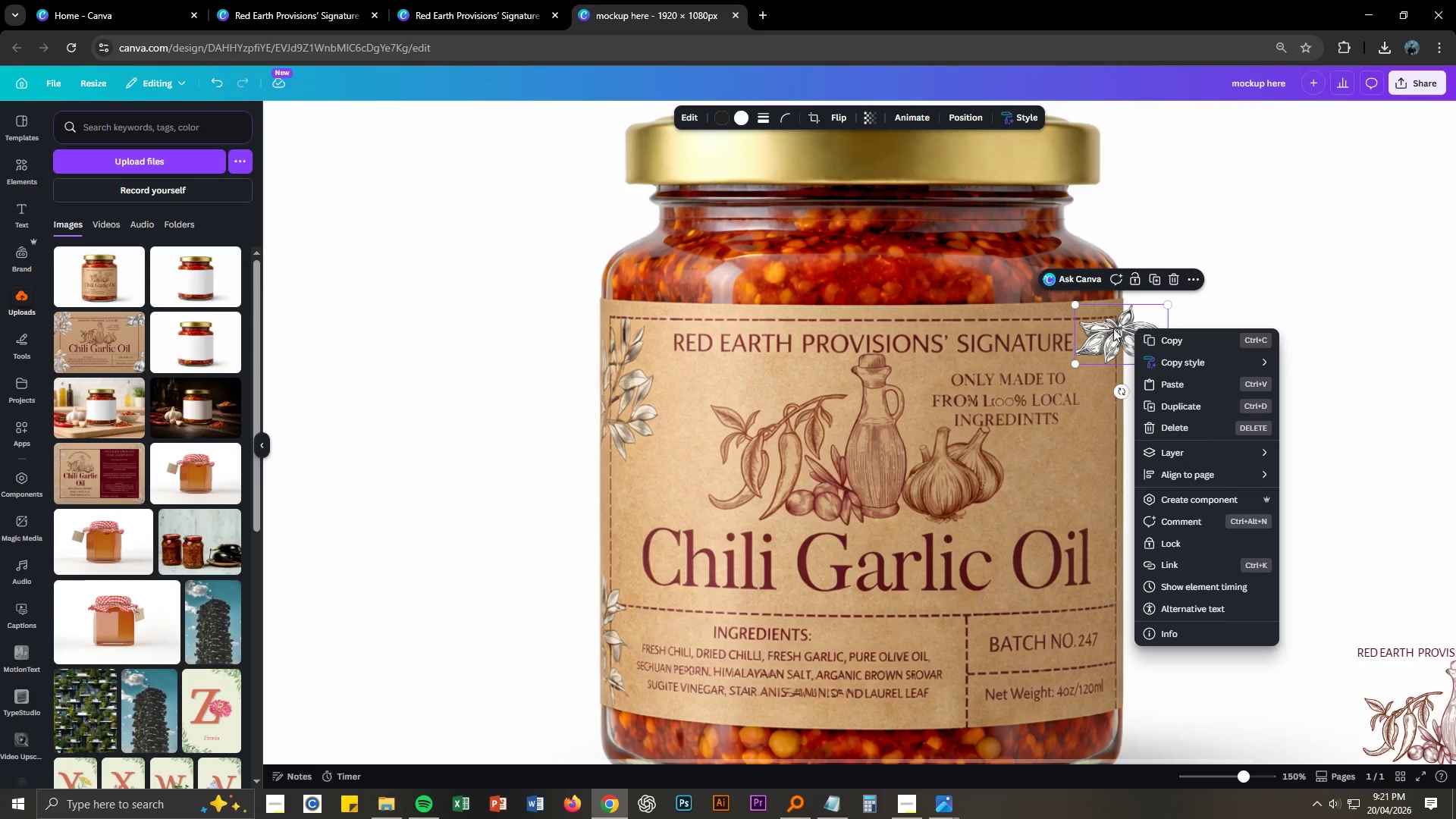 
double_click([1119, 328])
 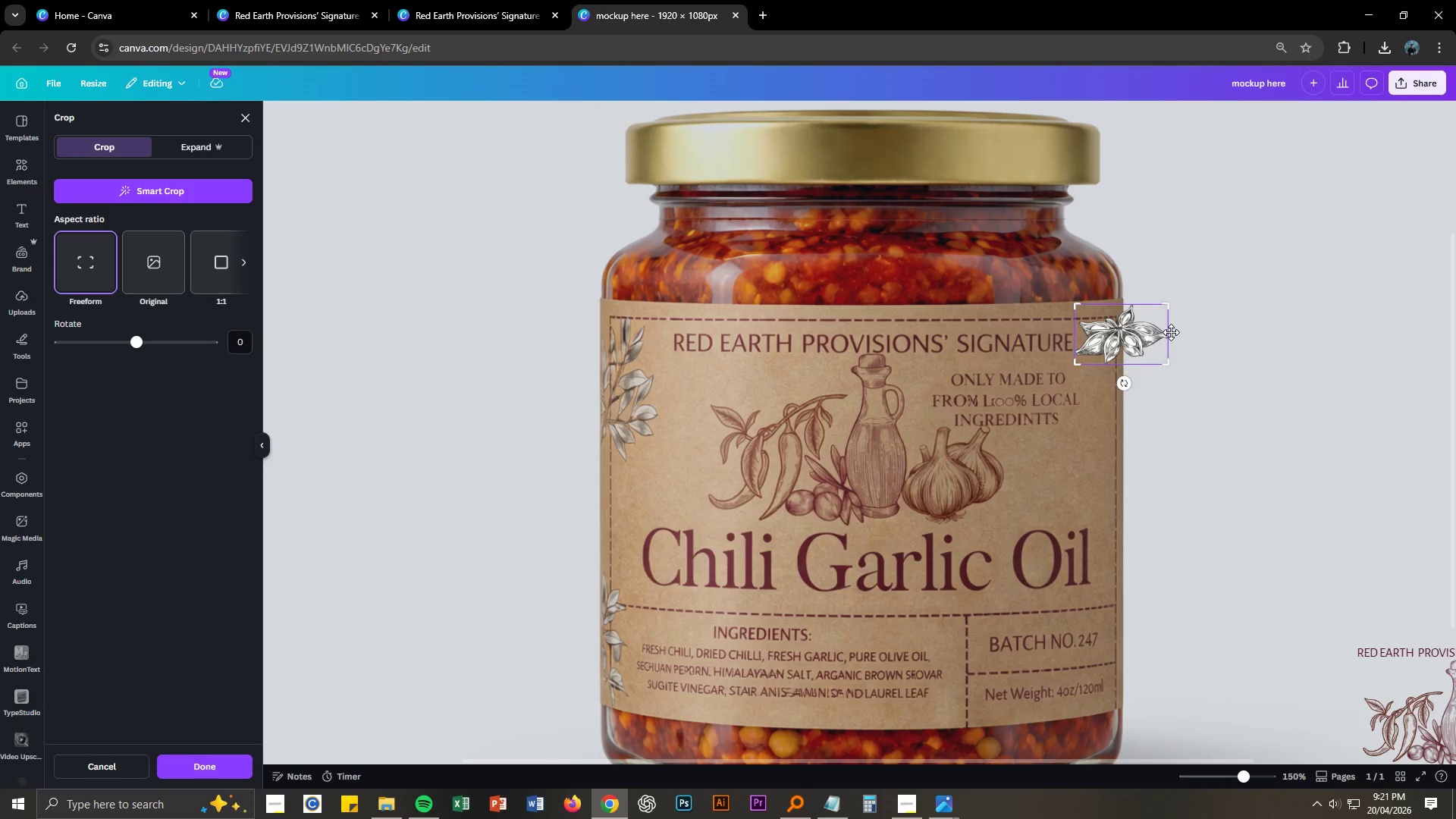 
left_click_drag(start_coordinate=[1168, 330], to_coordinate=[1136, 331])
 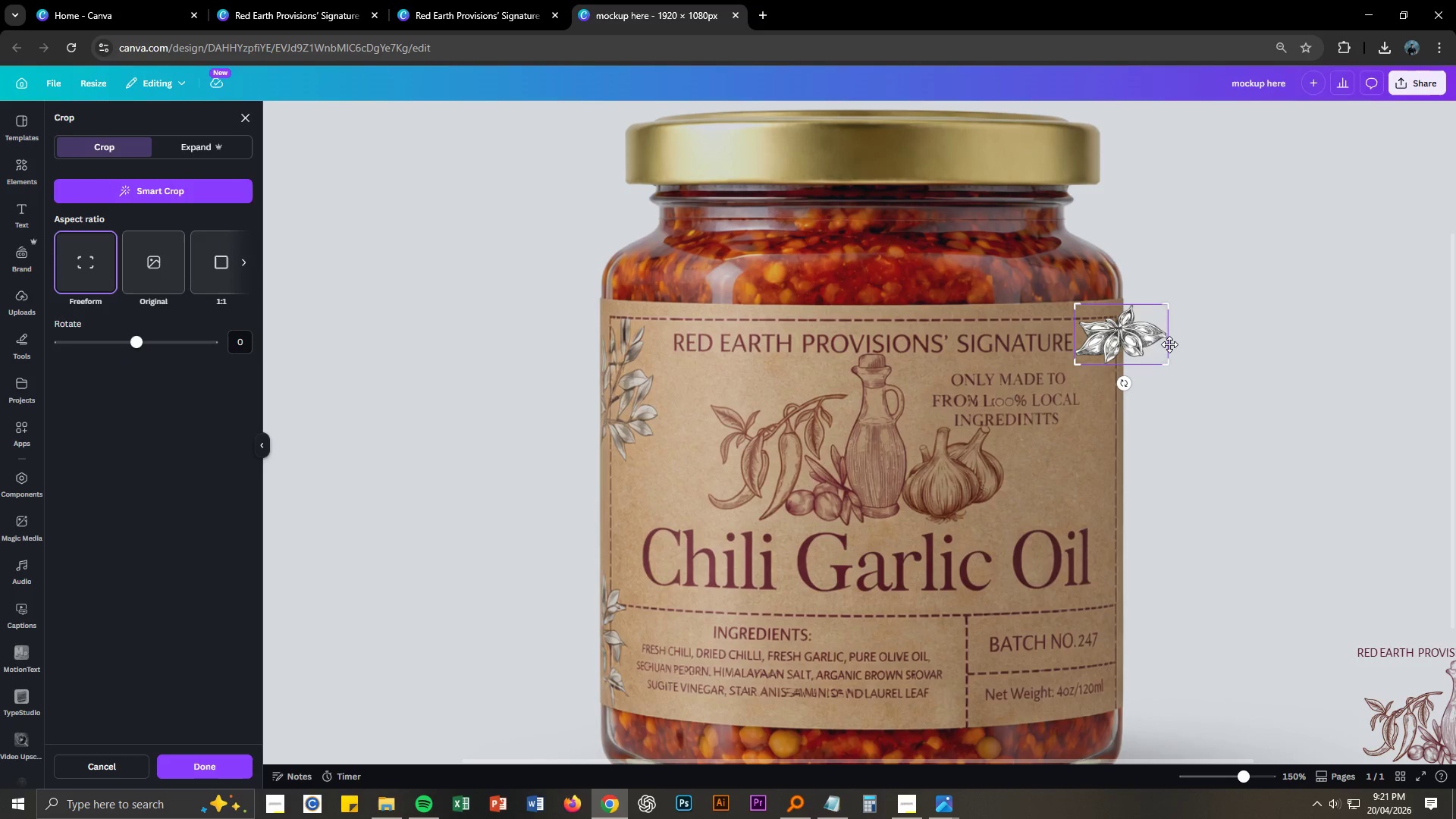 
left_click([1170, 340])
 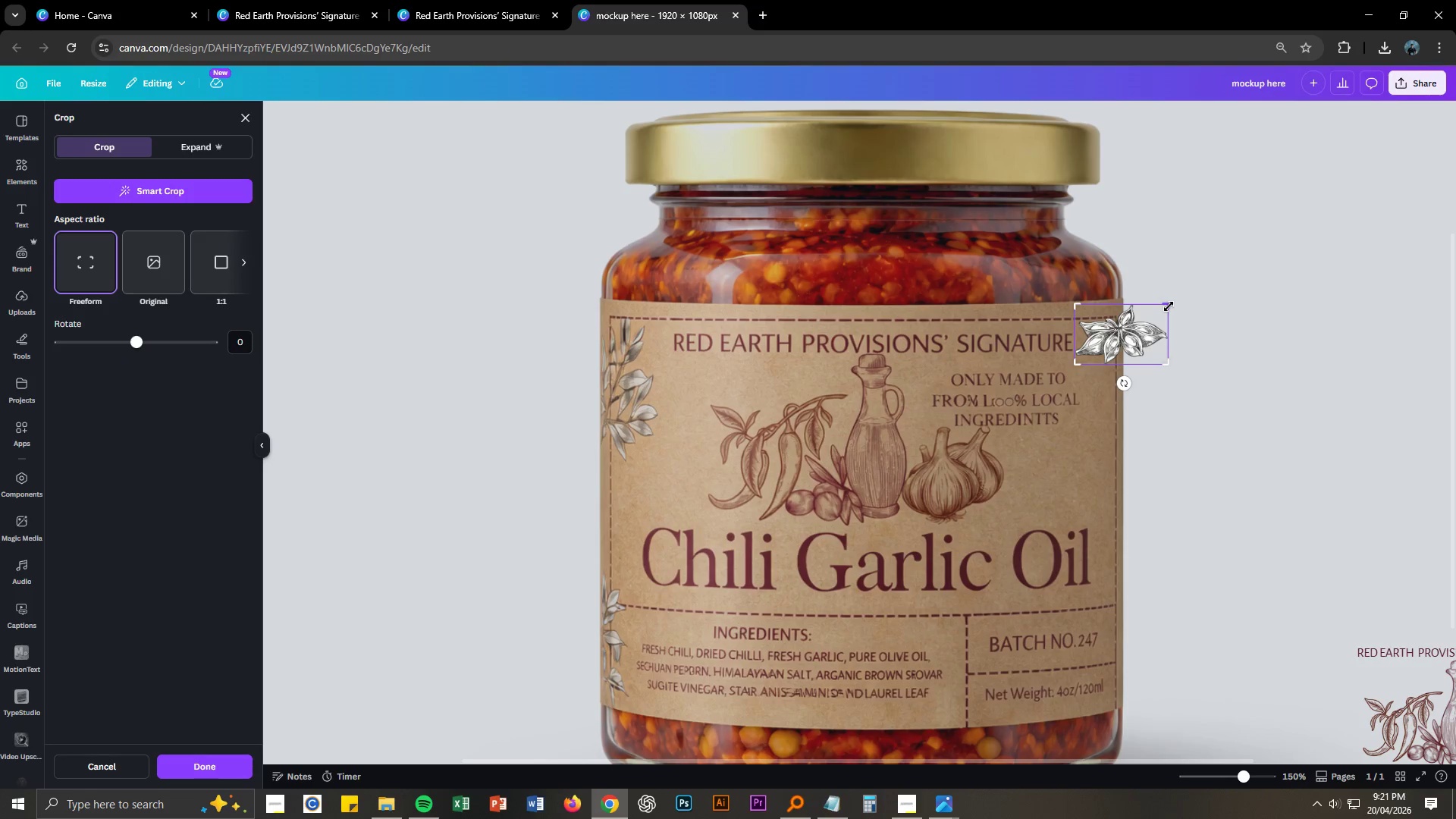 
left_click_drag(start_coordinate=[1169, 306], to_coordinate=[1129, 309])
 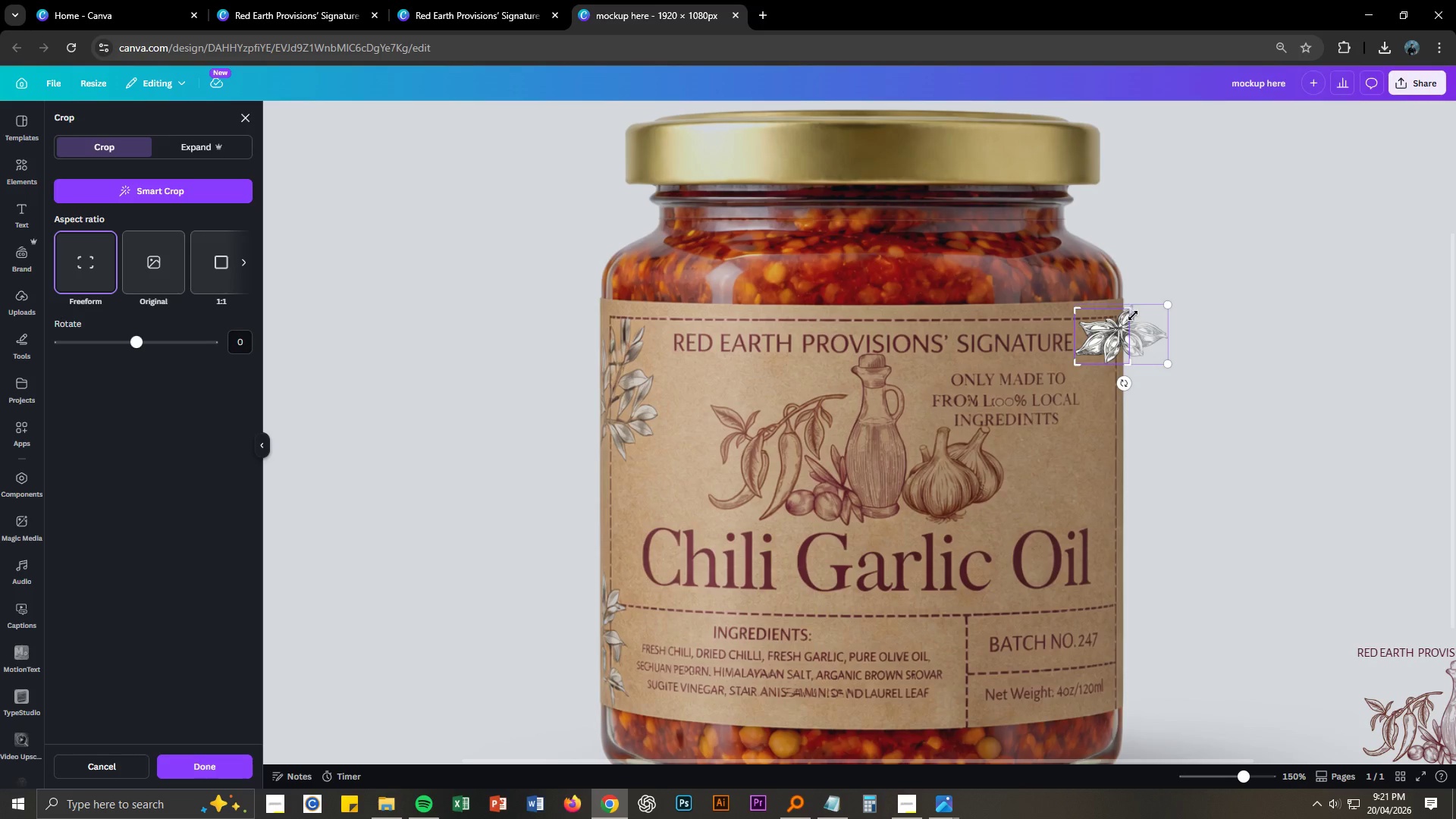 
left_click_drag(start_coordinate=[1128, 309], to_coordinate=[1123, 309])
 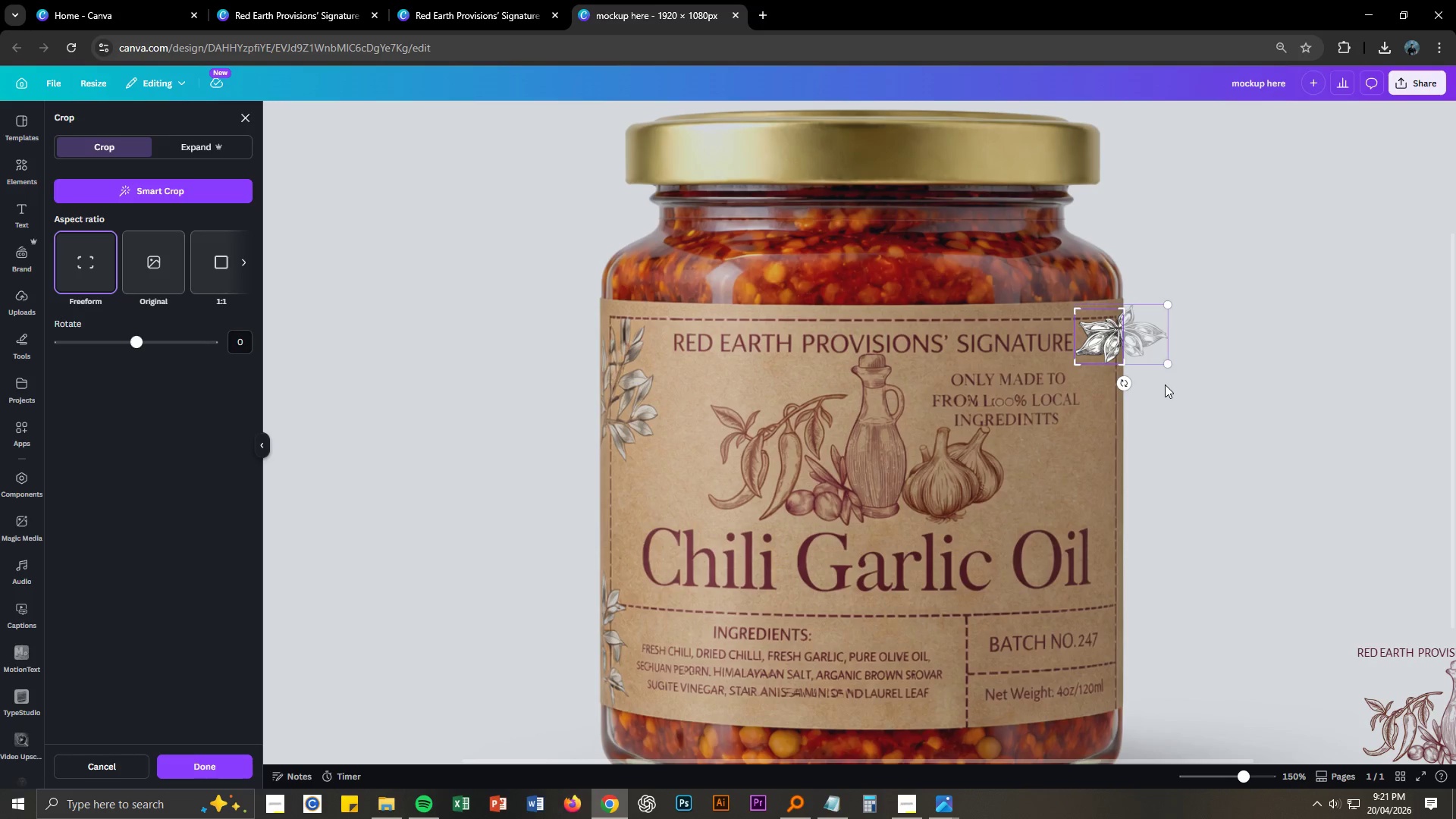 
left_click([1164, 385])
 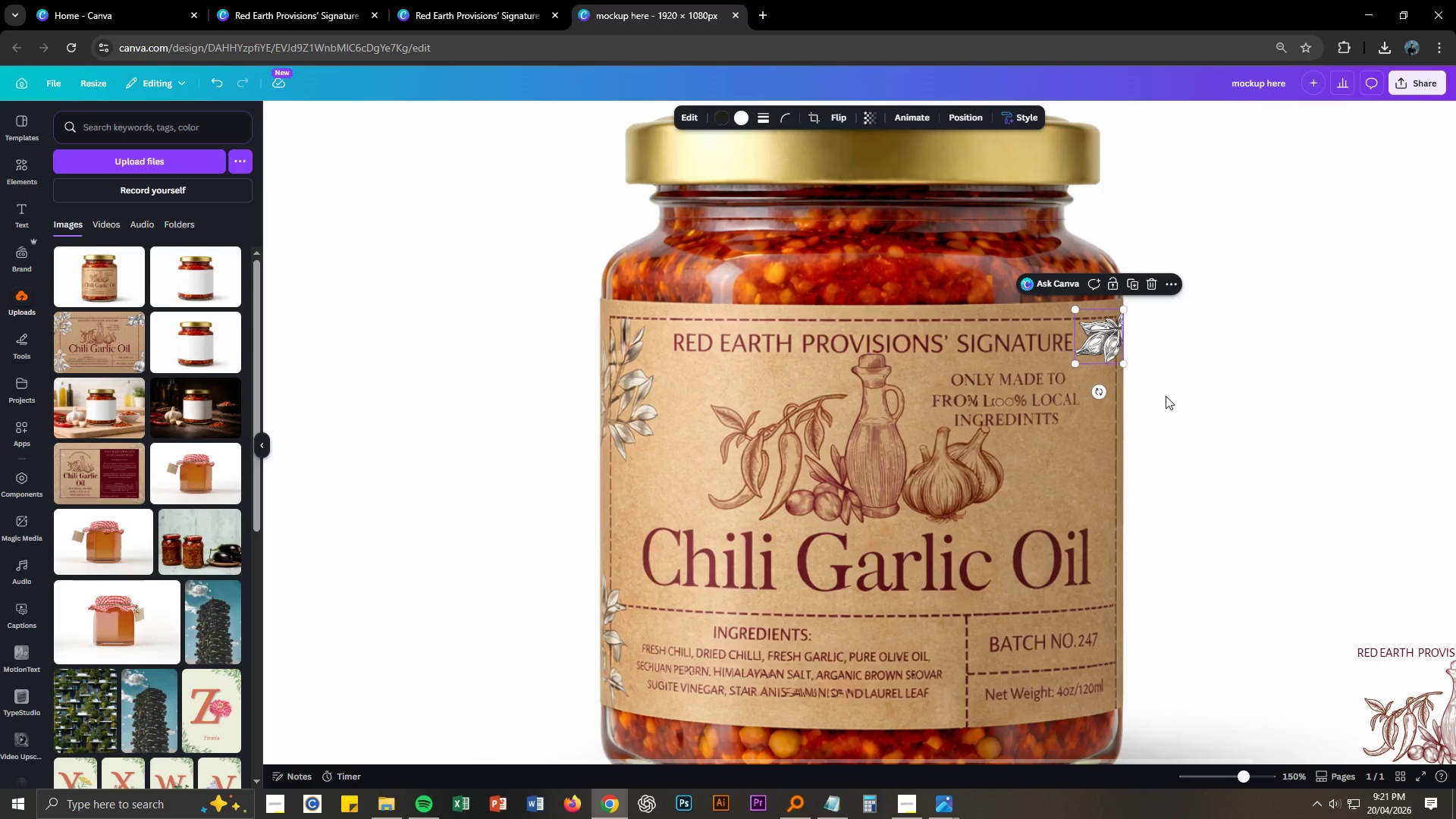 
left_click([1166, 396])
 